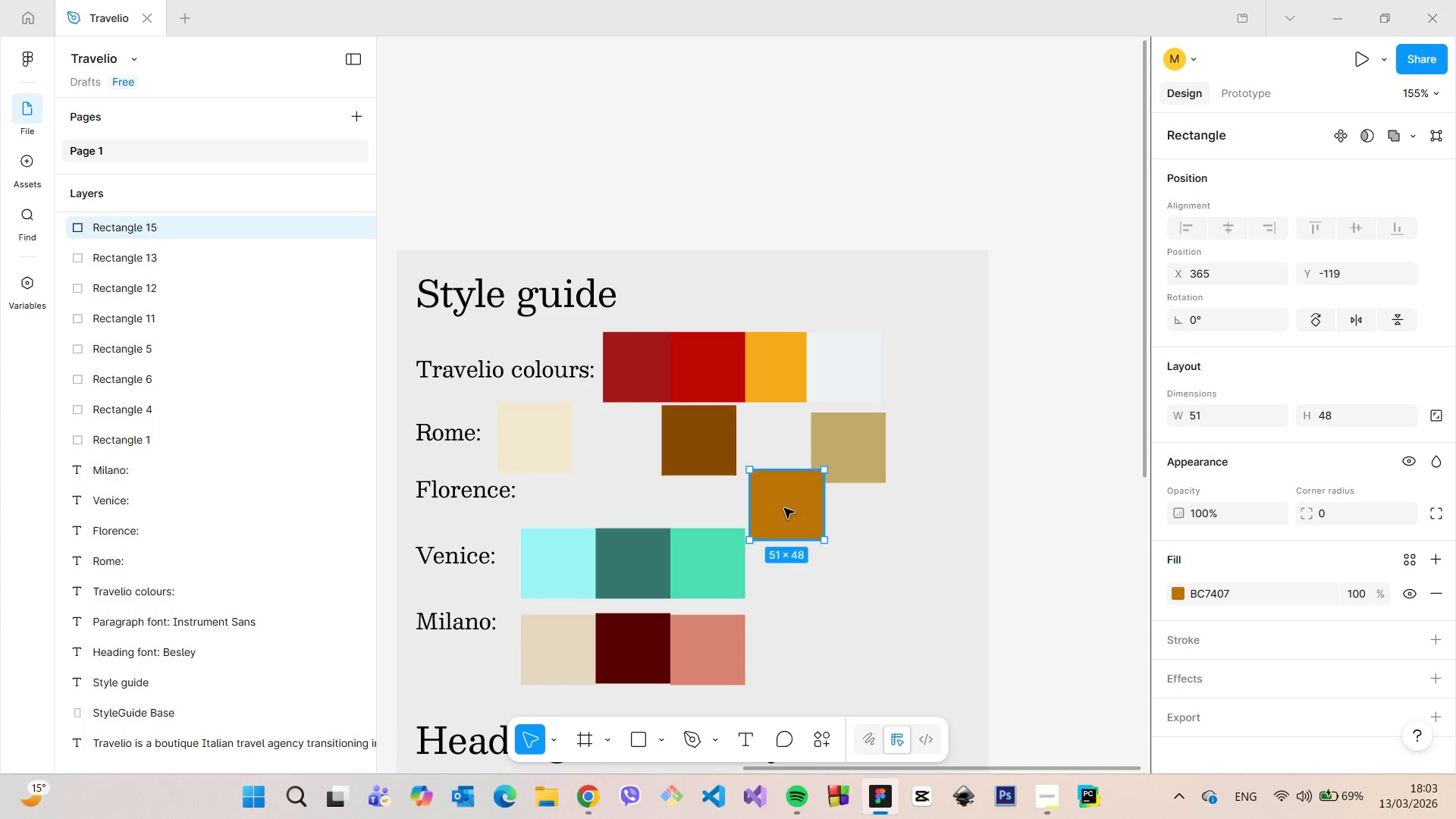 
left_click_drag(start_coordinate=[789, 508], to_coordinate=[614, 446])
 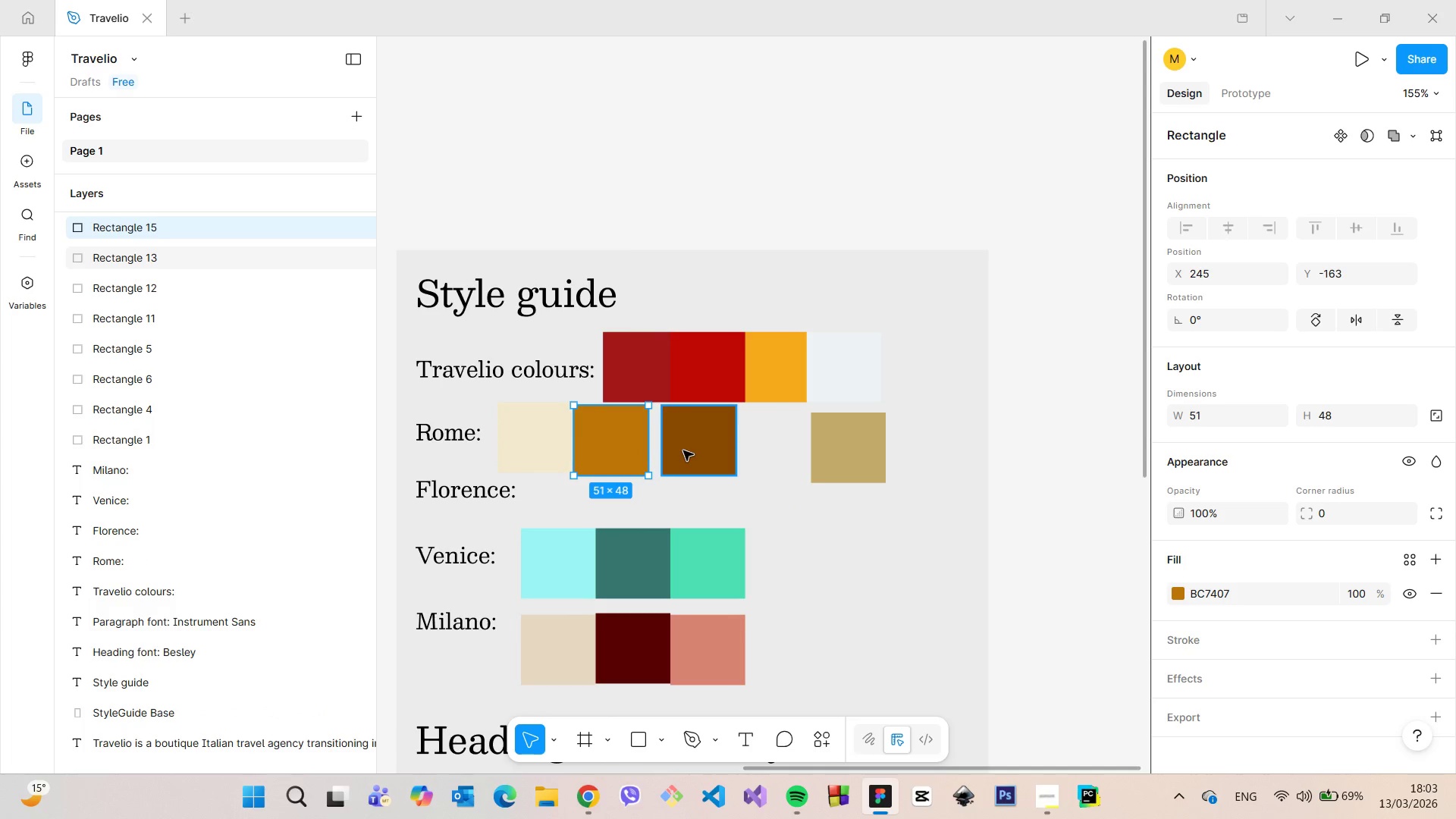 
left_click([683, 450])
 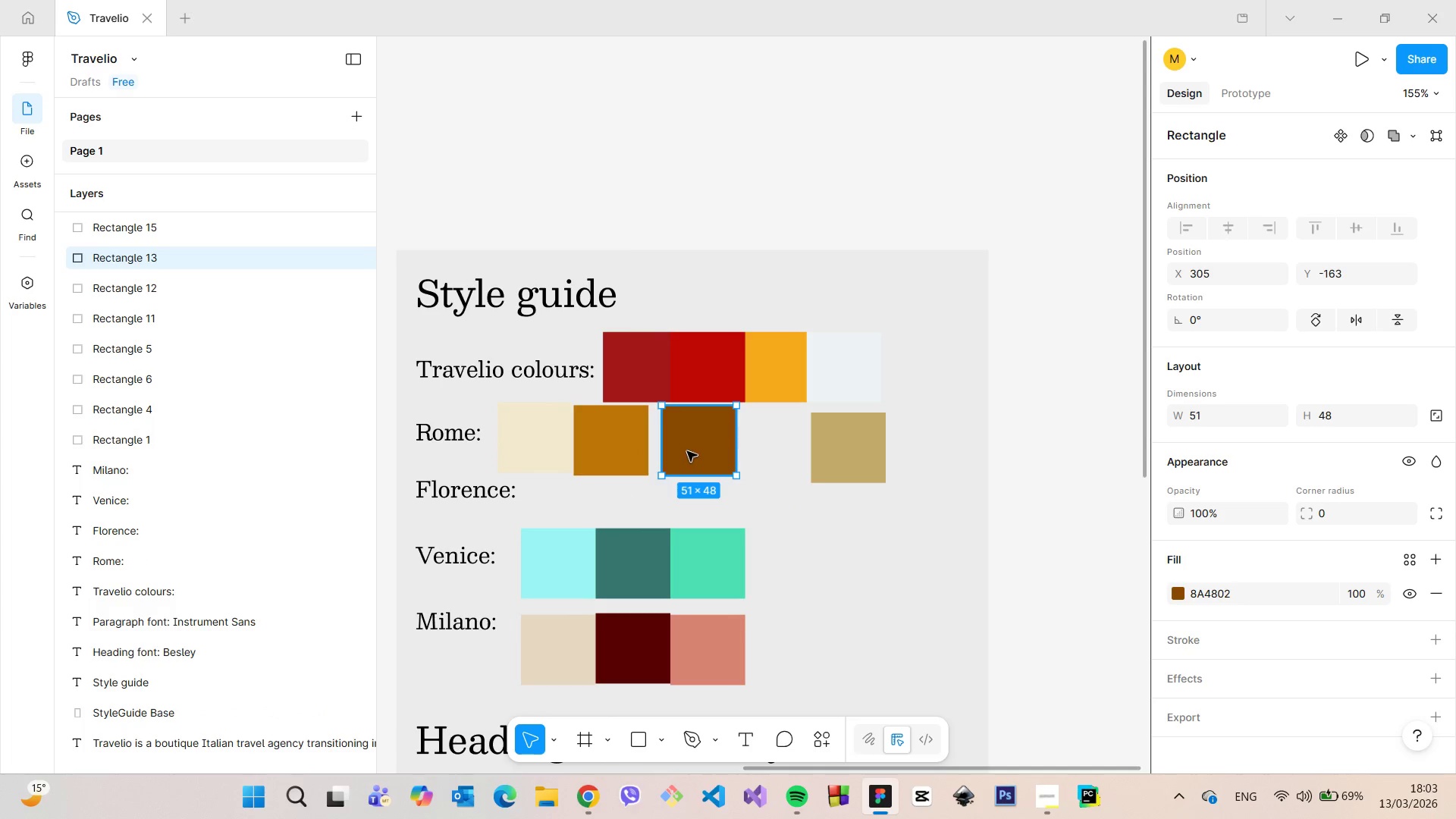 
key(Backspace)
 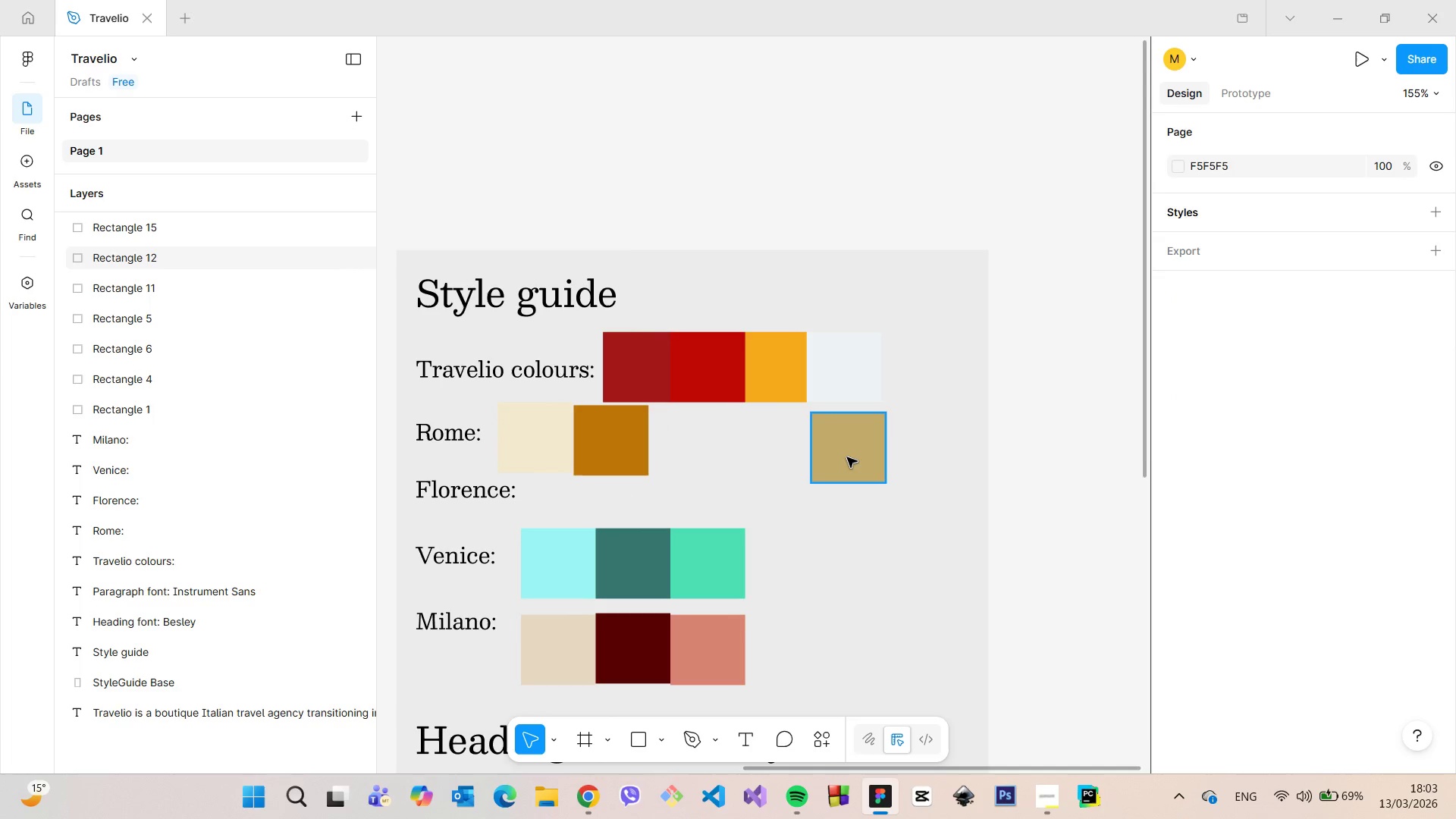 
left_click([847, 457])
 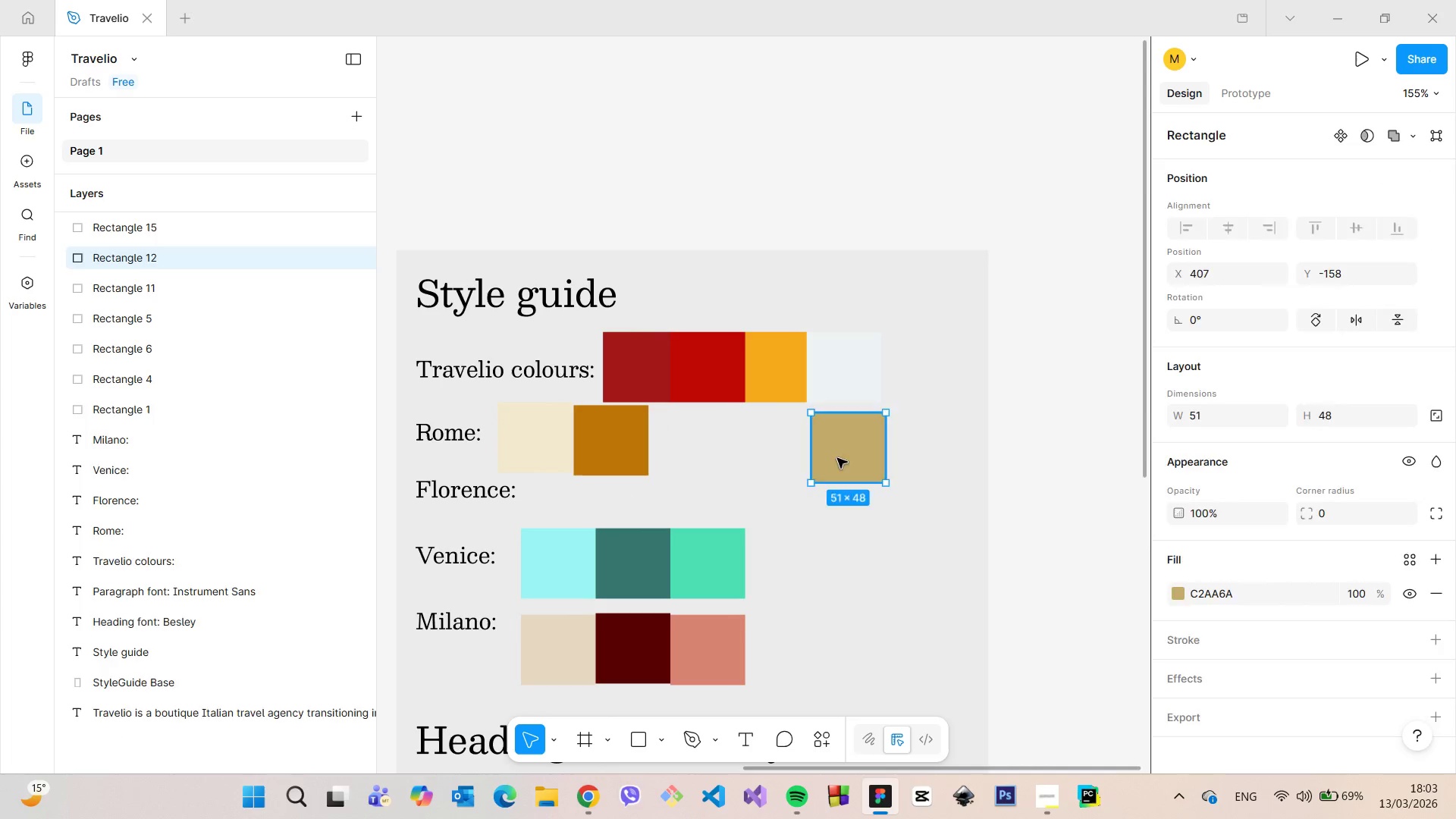 
key(Backspace)
 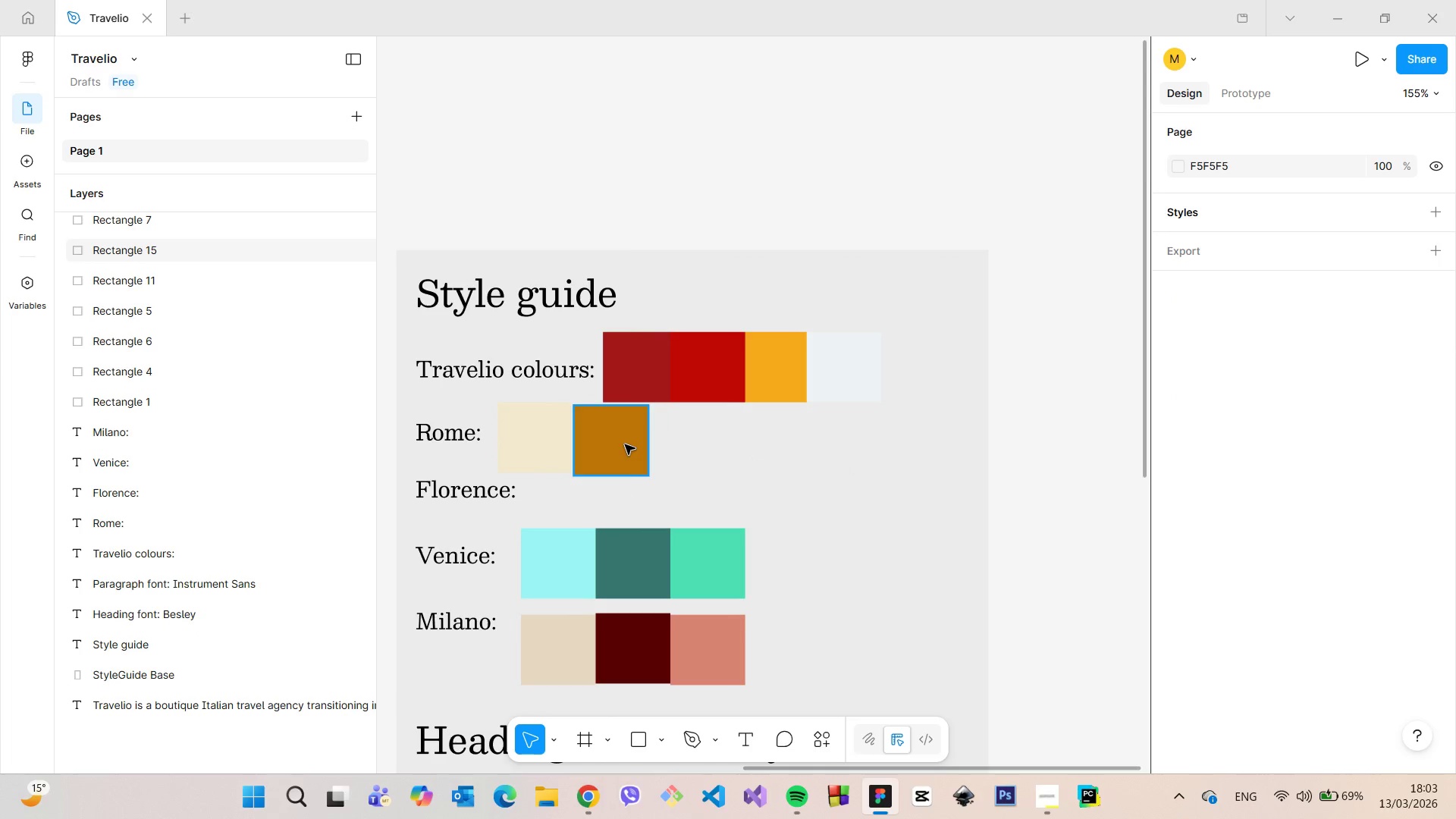 
left_click([625, 444])
 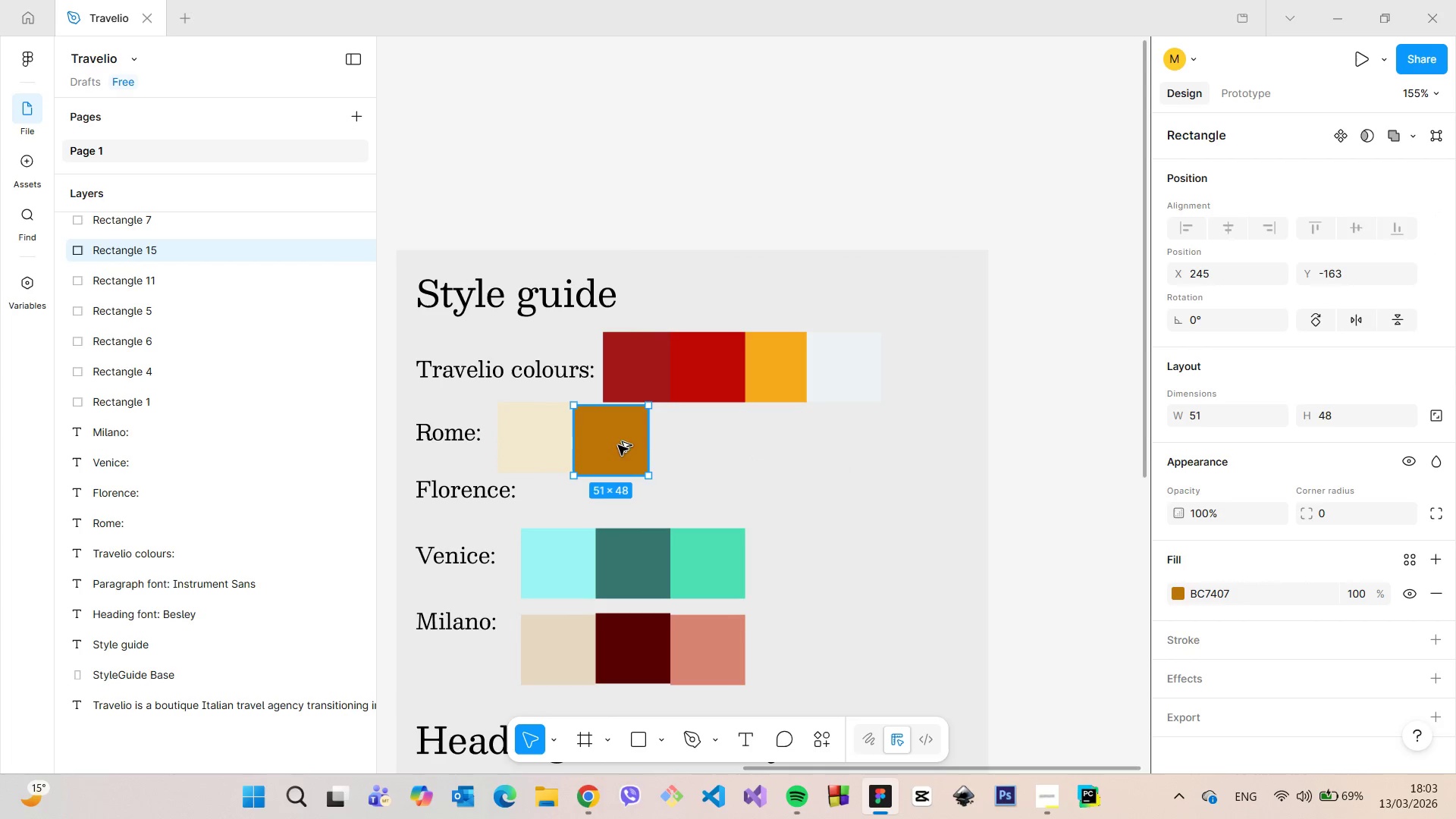 
hold_key(key=AltLeft, duration=1.09)
left_click_drag(start_coordinate=[613, 445], to_coordinate=[684, 448])
 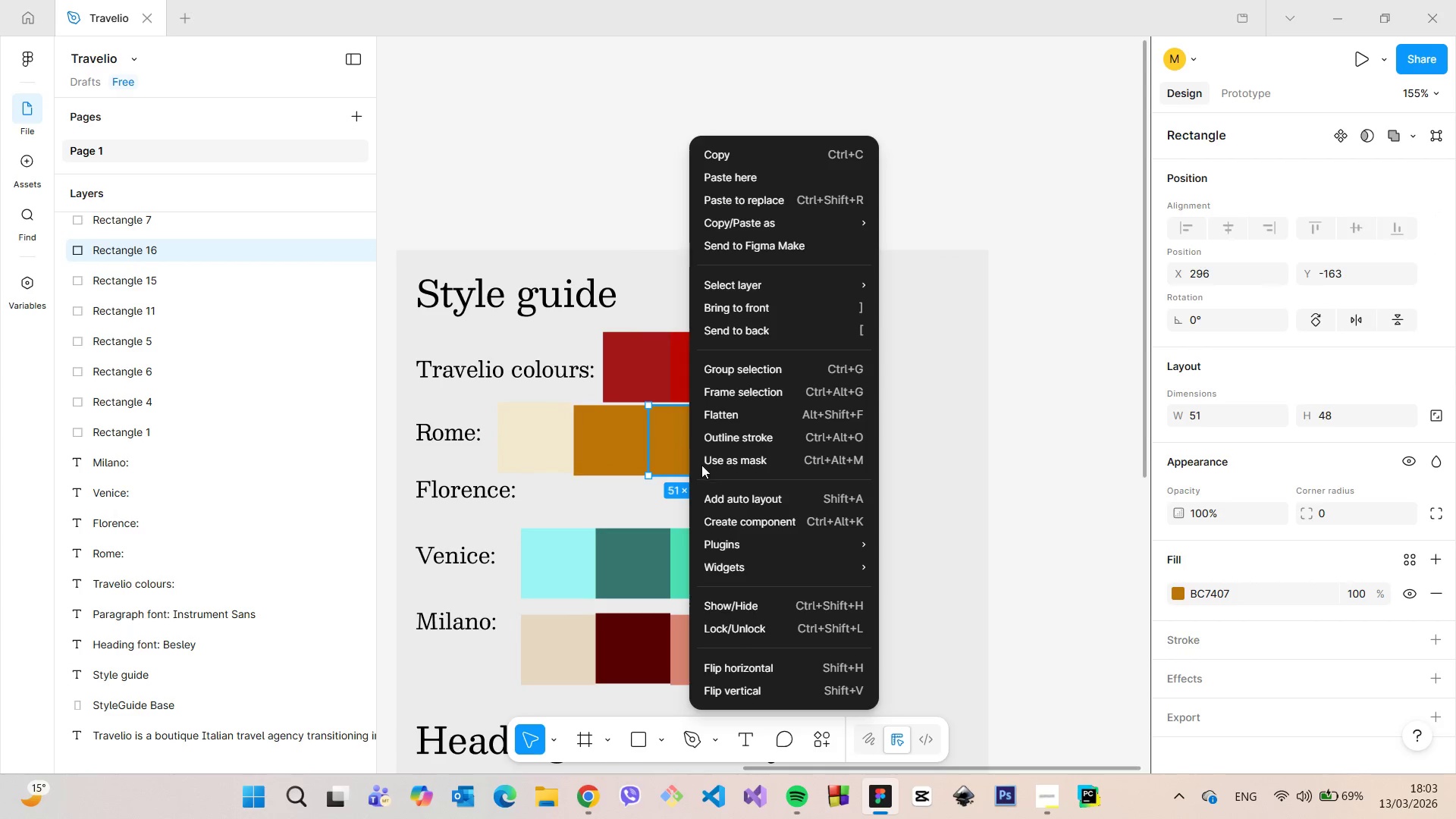 
right_click([684, 448])
 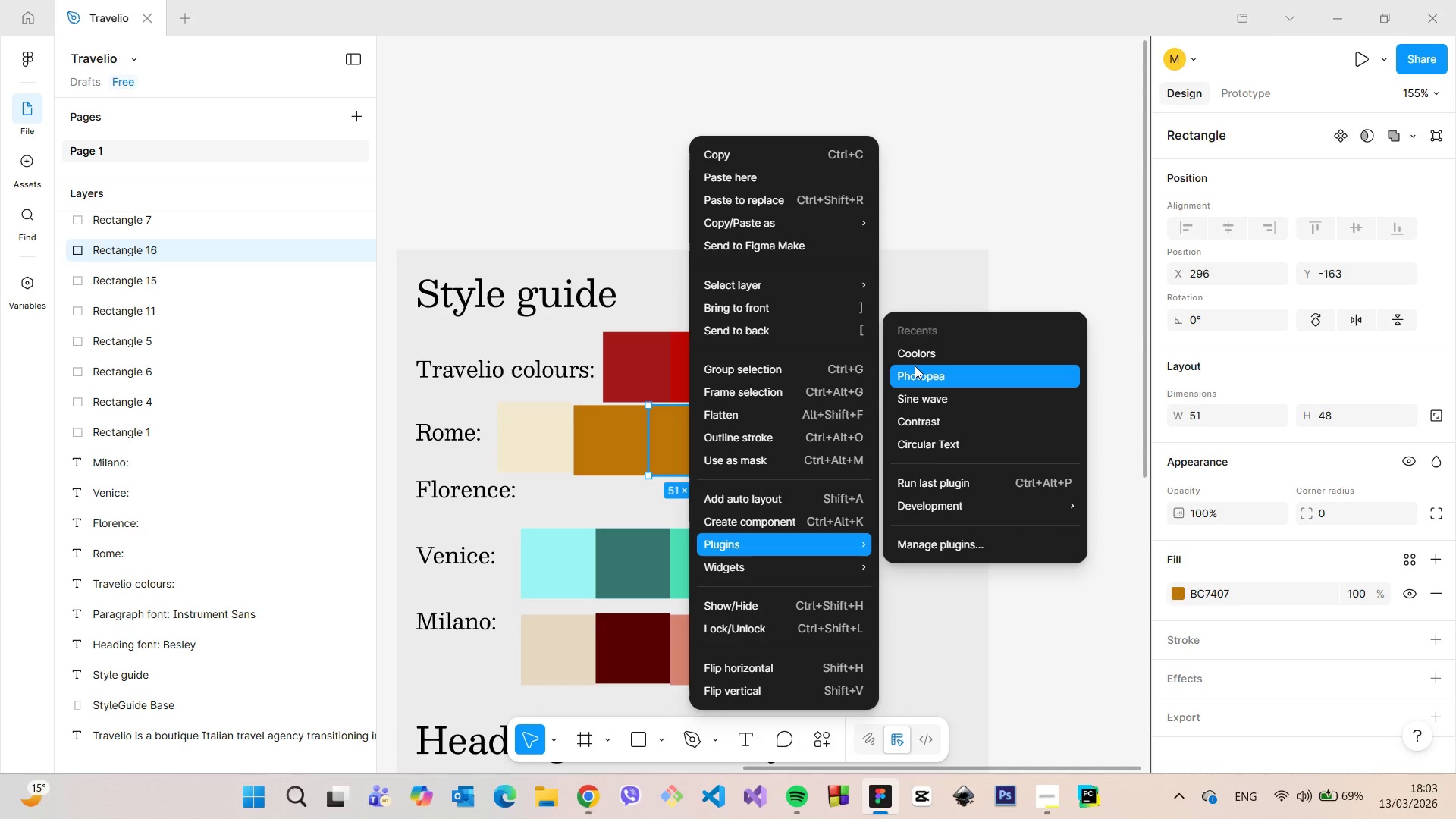 
left_click([917, 361])
 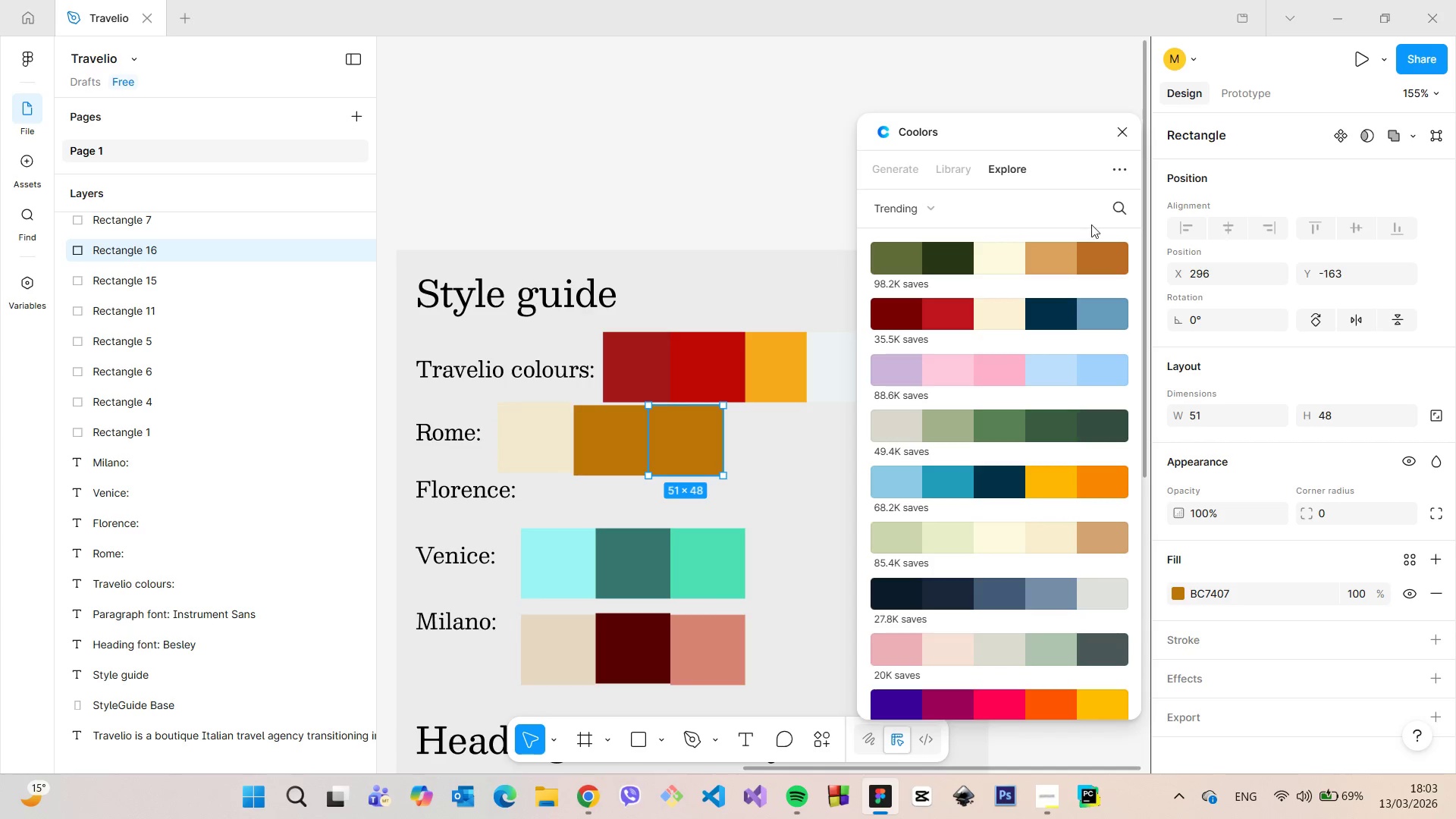 
left_click([1122, 221])
 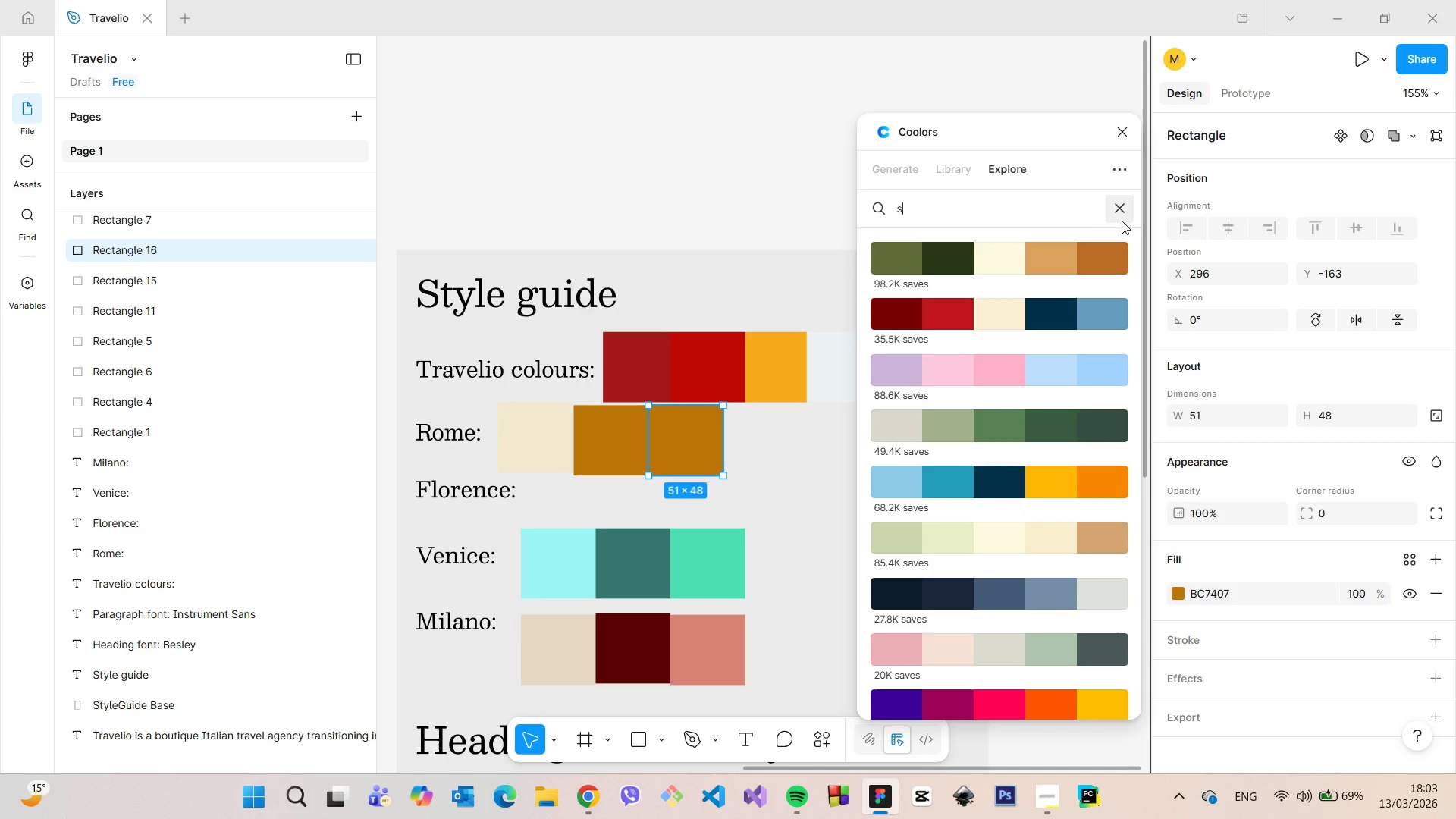 
type(sand)
 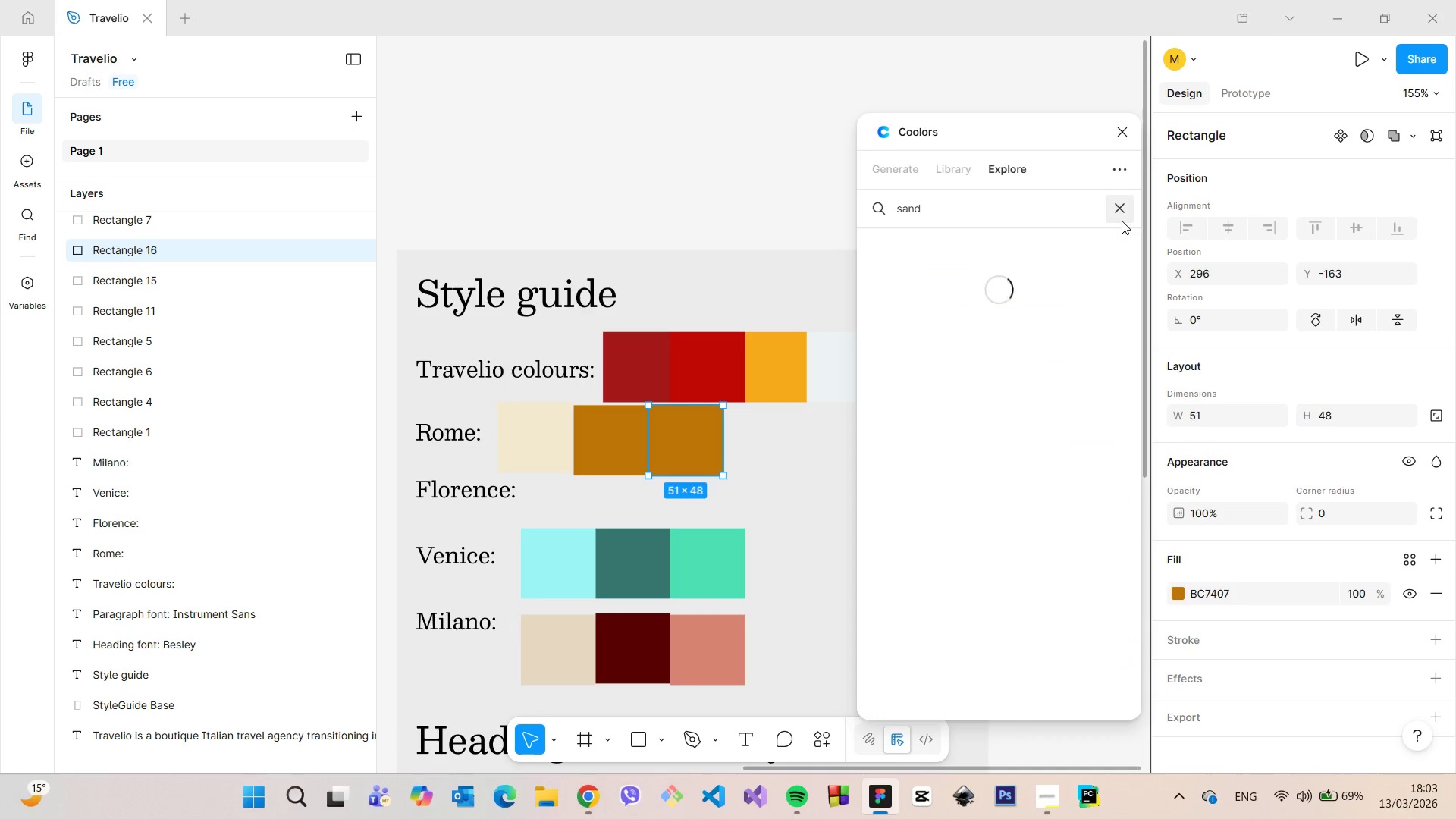 
key(Enter)
 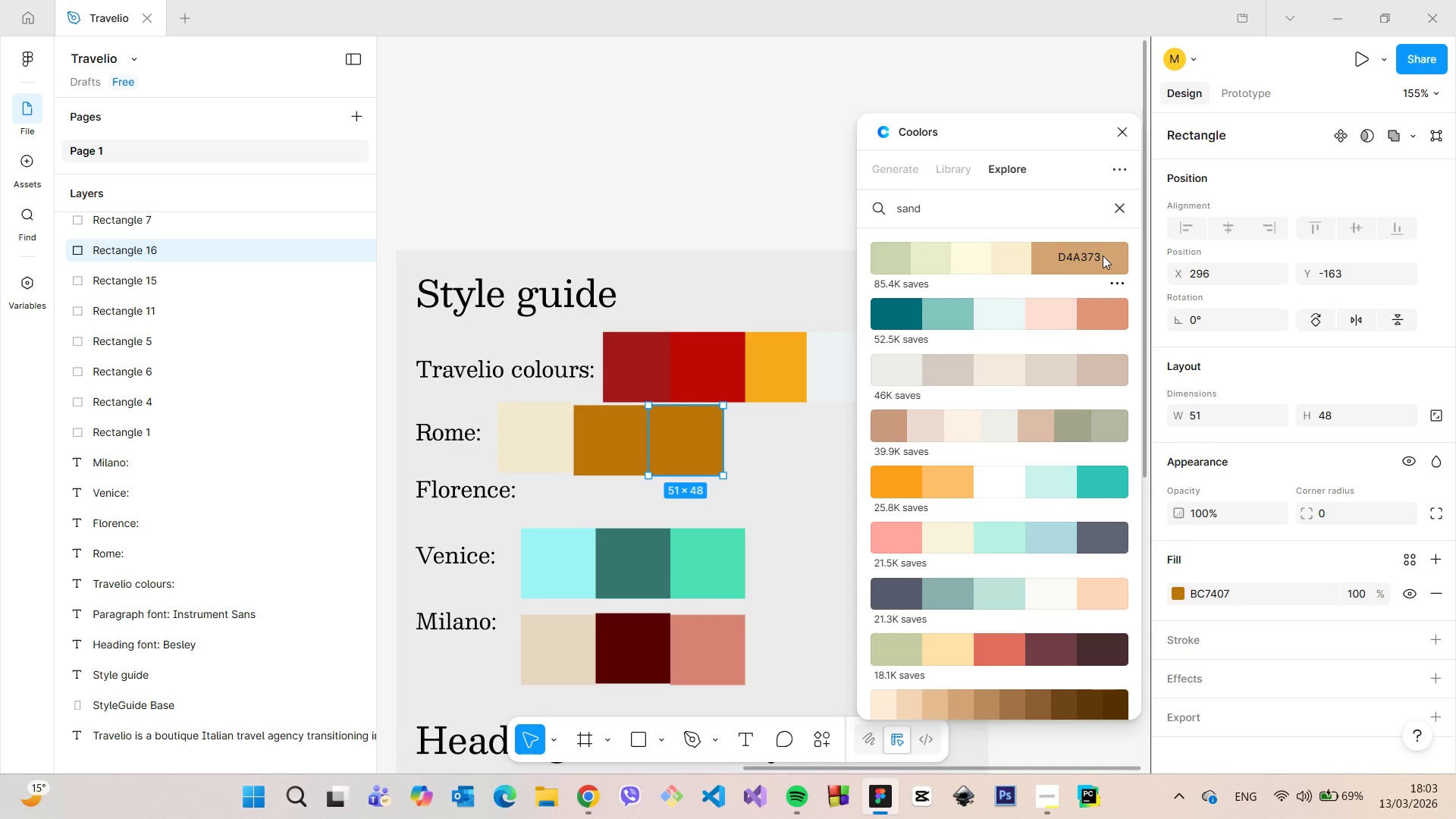 
scroll: coordinate [1010, 368], scroll_direction: down, amount: 3.0
 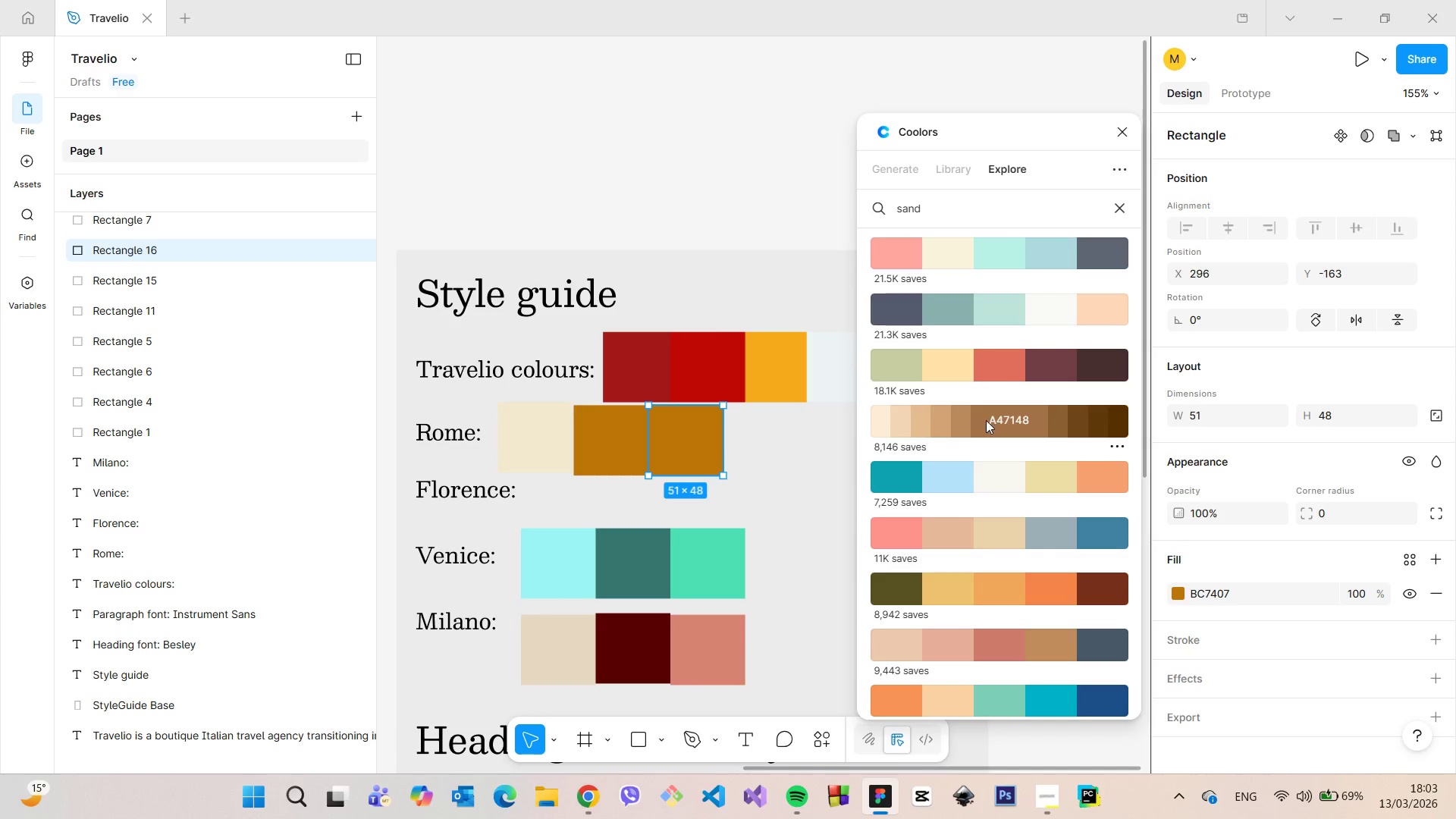 
left_click([996, 420])
 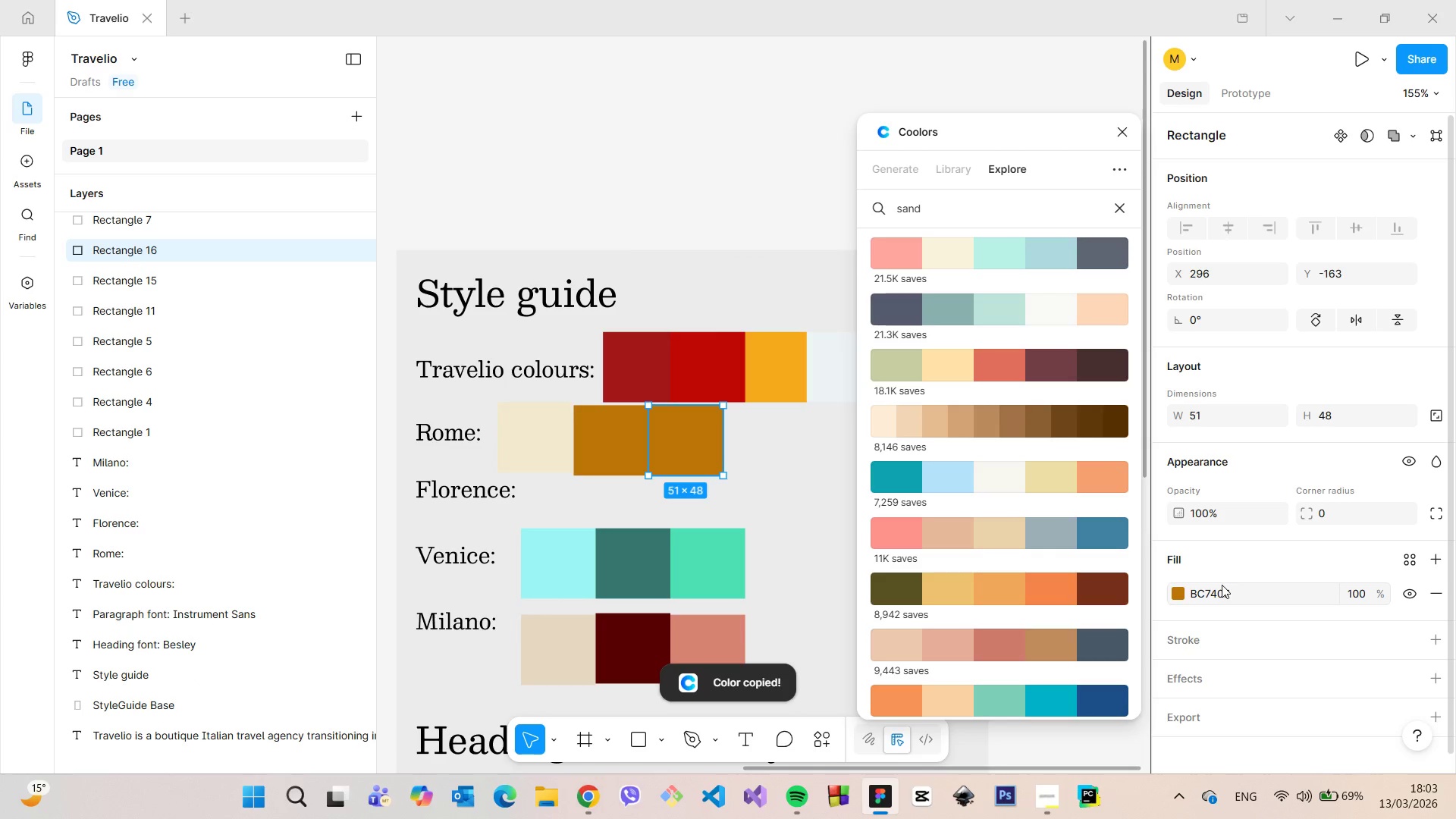 
left_click([1224, 585])
 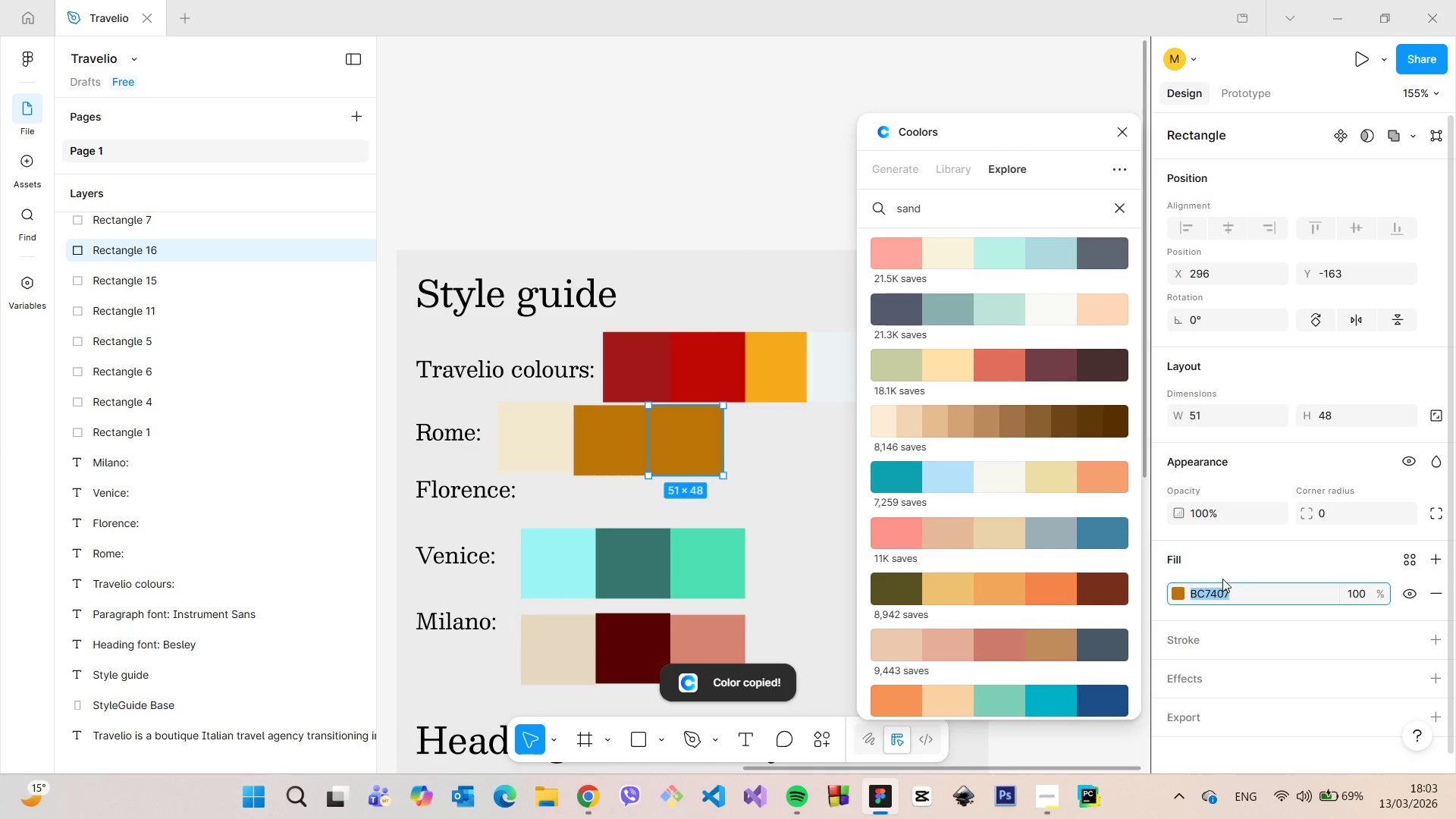 
key(Control+V)
 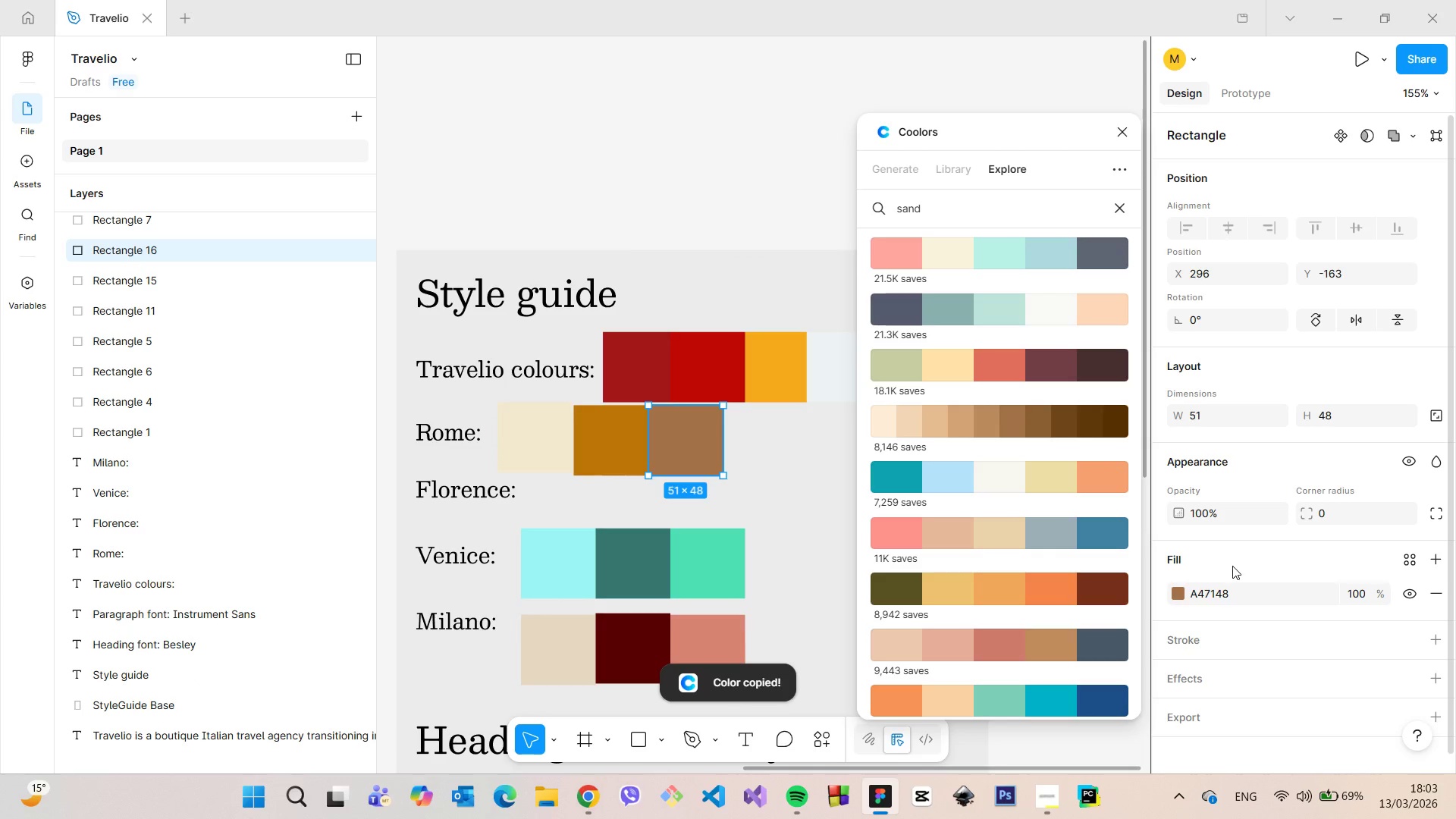 
left_click([1232, 566])
 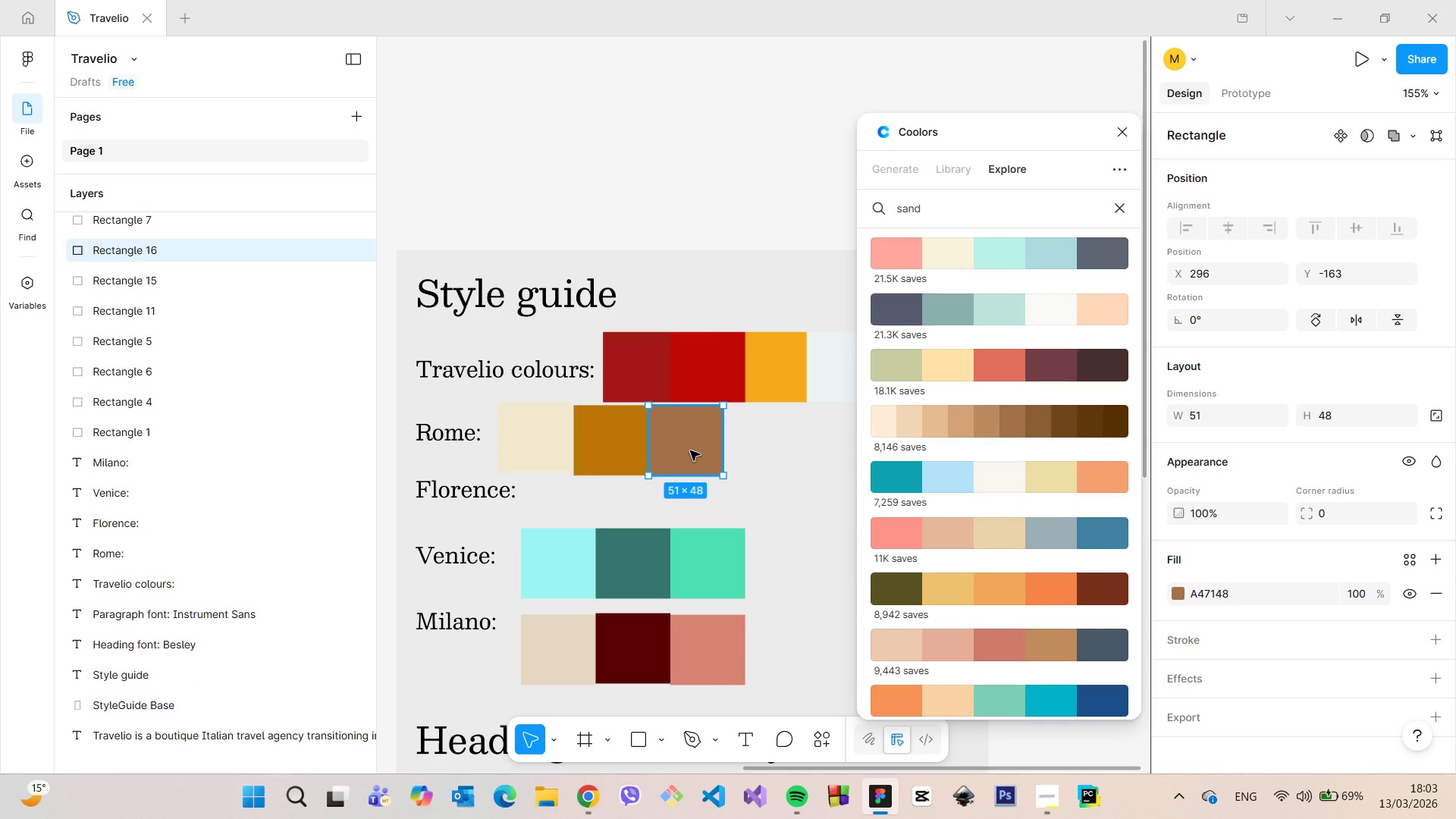 
hold_key(key=AltLeft, duration=1.3)
left_click_drag(start_coordinate=[690, 450], to_coordinate=[755, 450])
 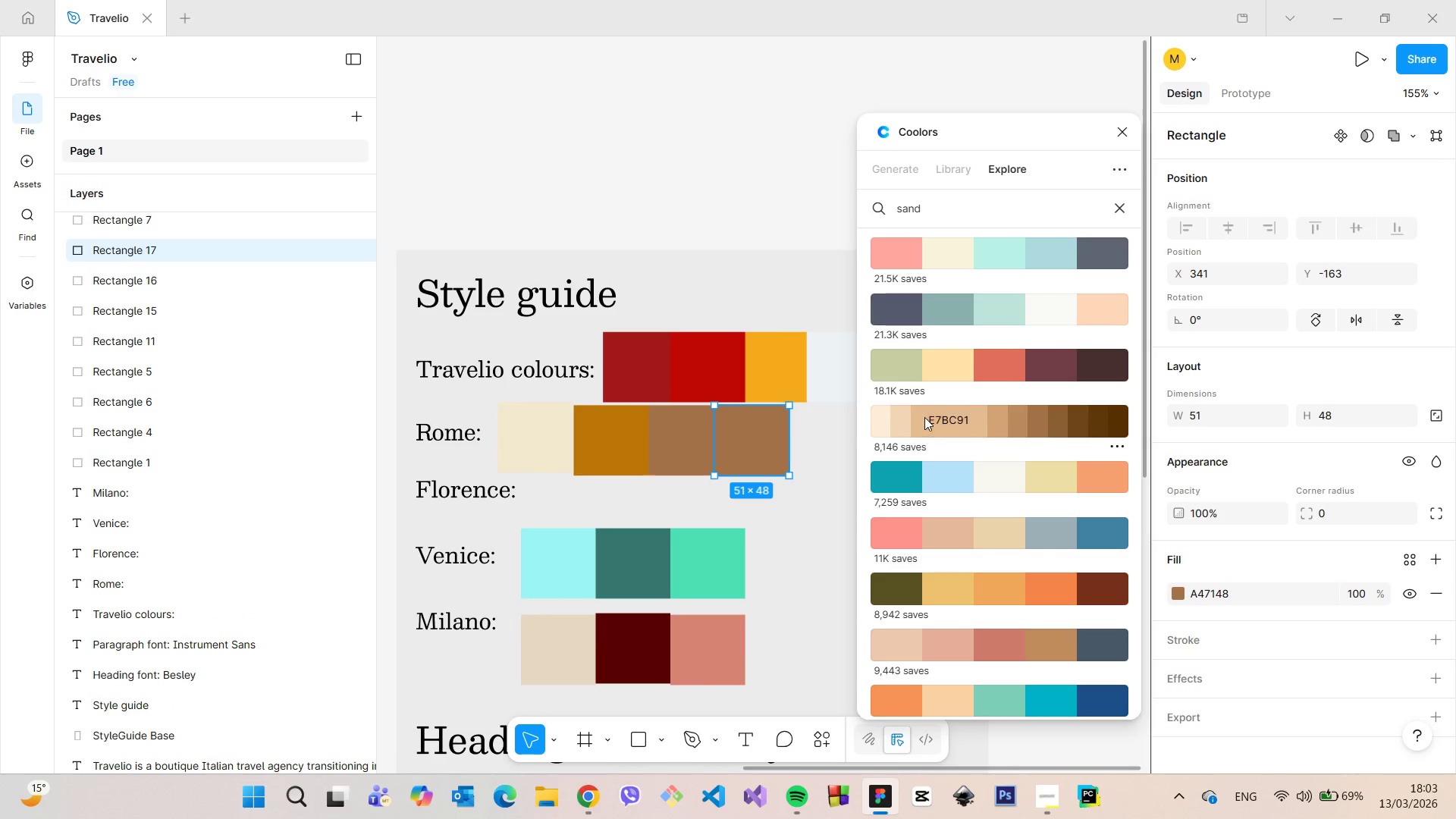 
left_click([924, 417])
 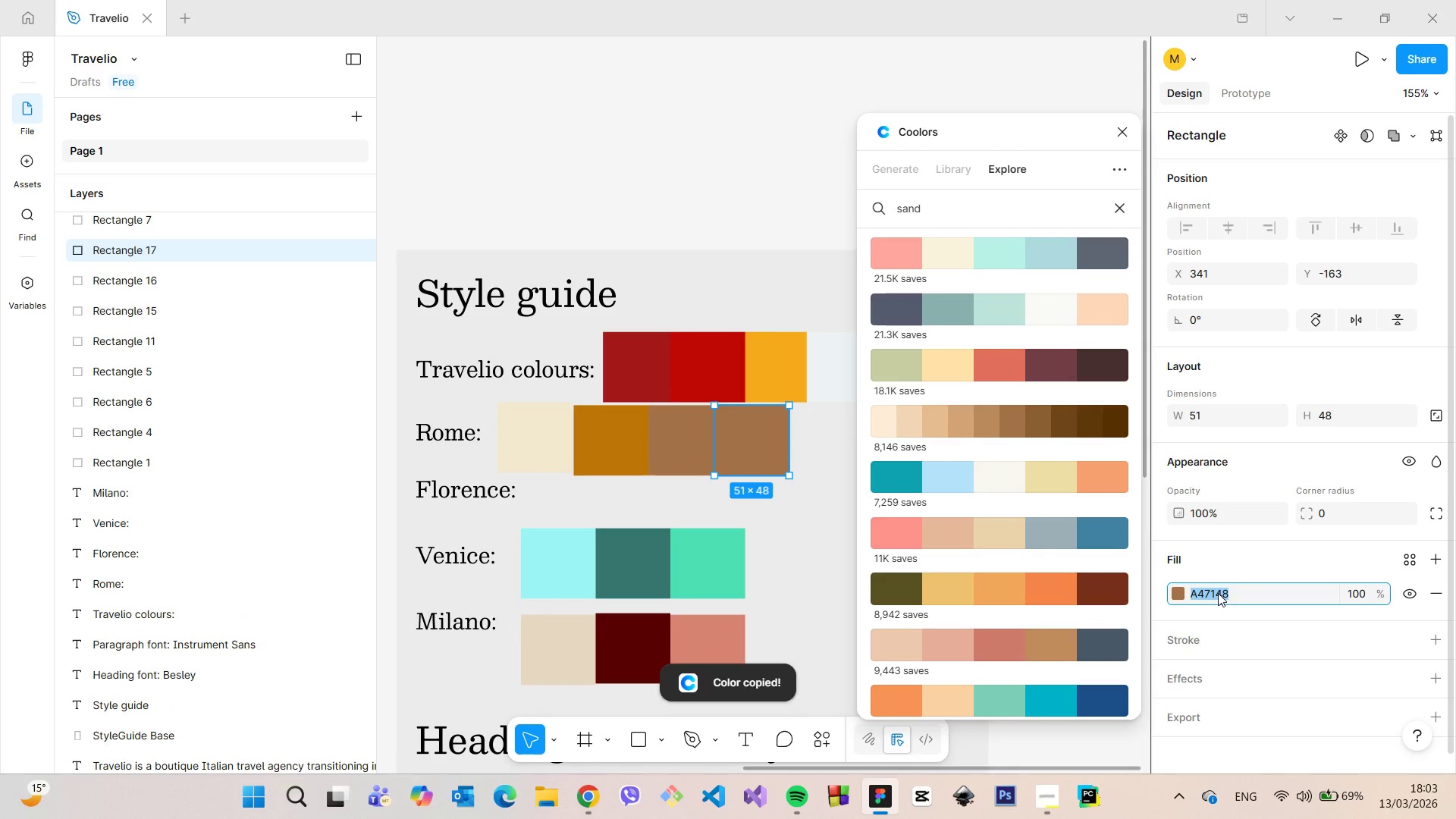 
key(Control+V)
 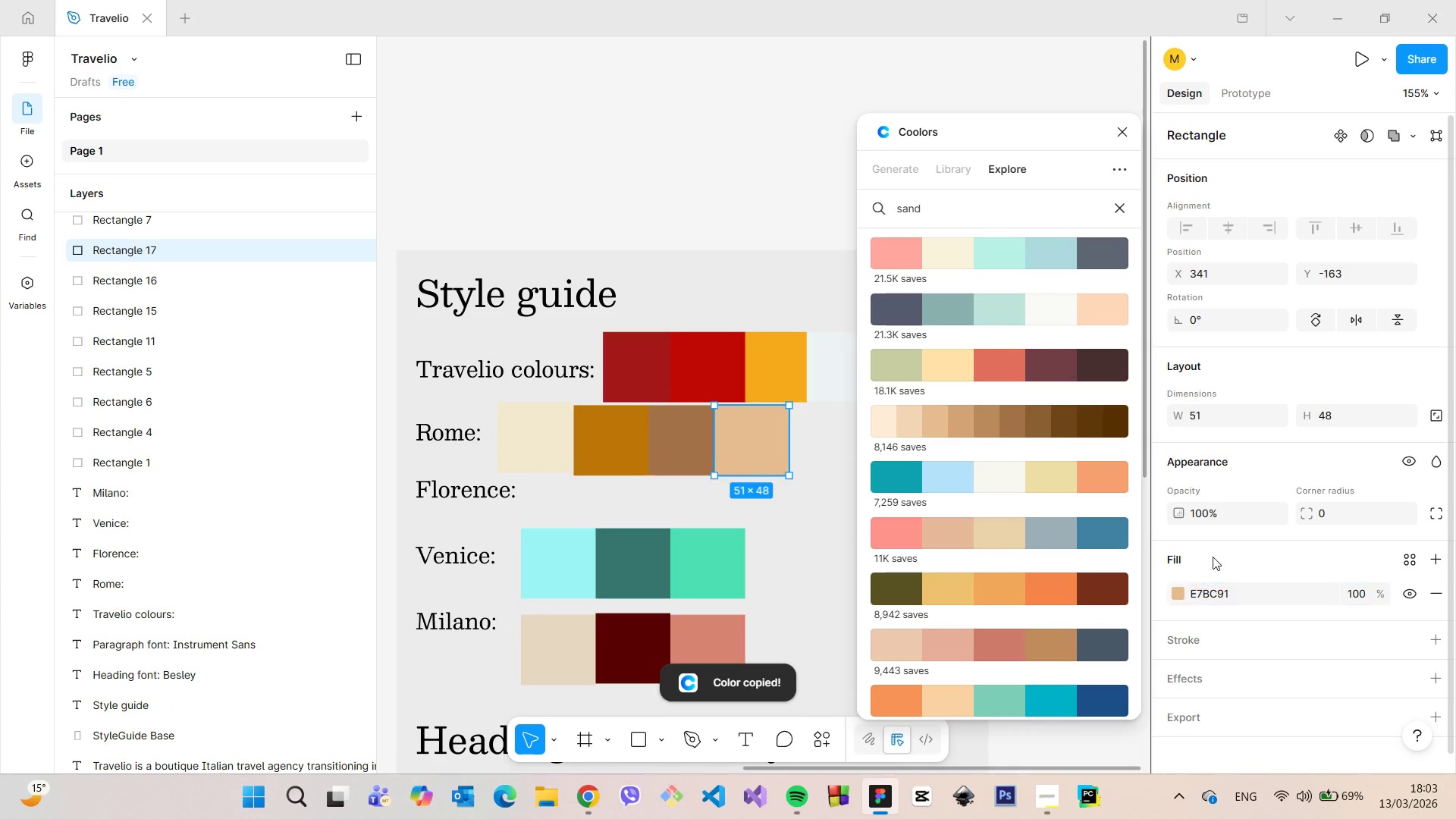 
left_click([1213, 557])
 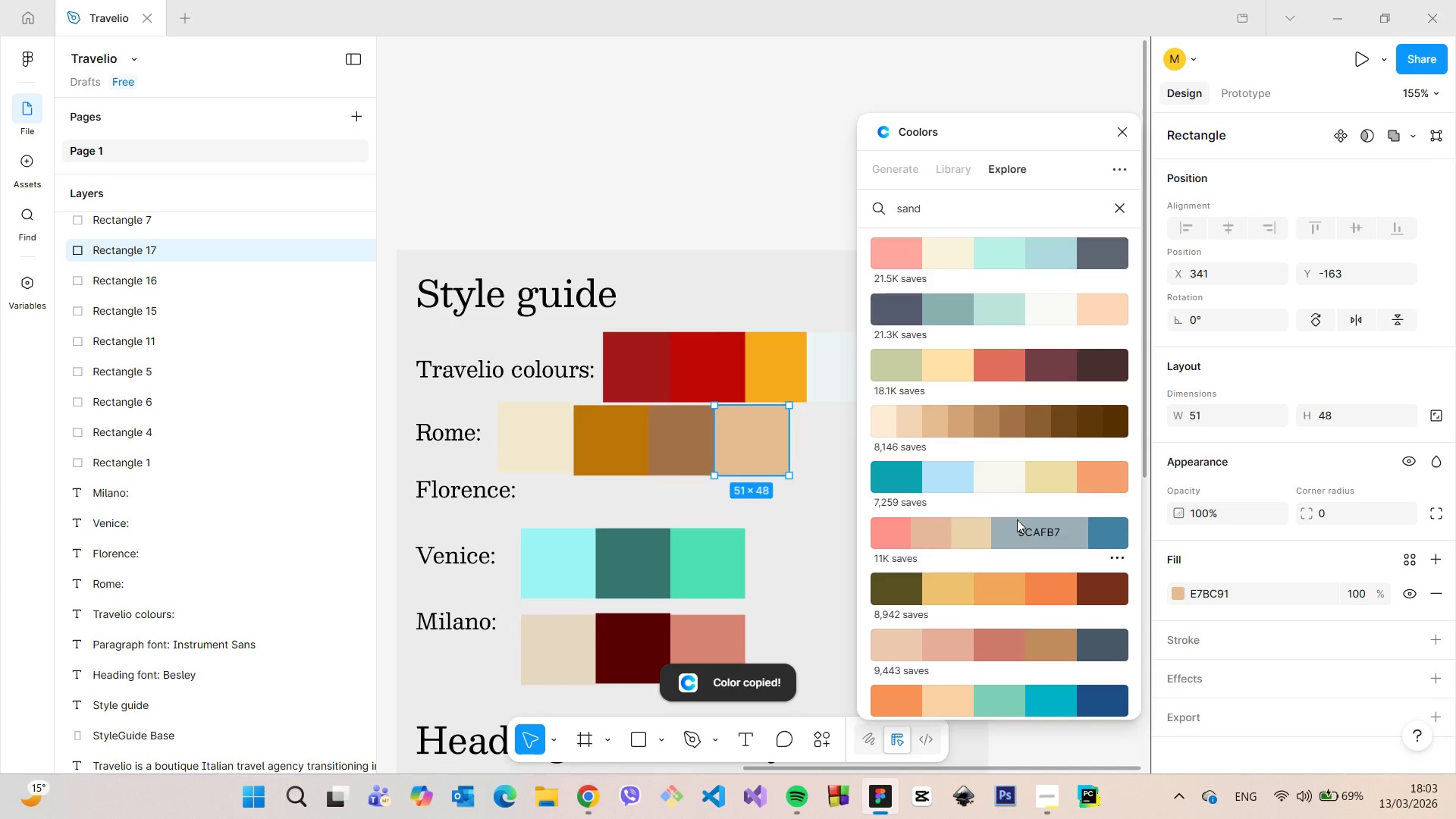 
scroll: coordinate [1015, 519], scroll_direction: down, amount: 3.0
 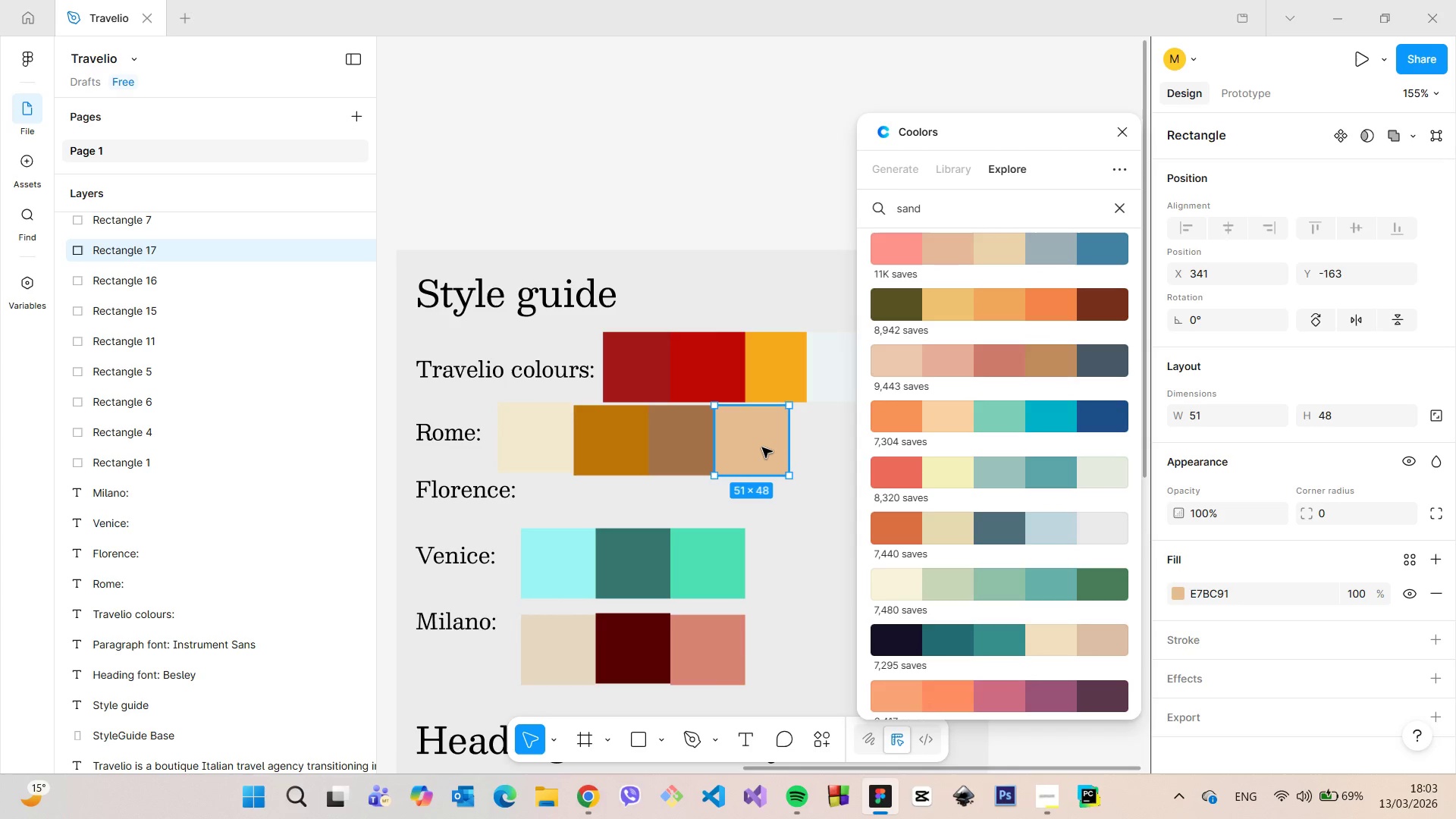 
hold_key(key=AltLeft, duration=0.94)
left_click_drag(start_coordinate=[762, 447], to_coordinate=[827, 454])
 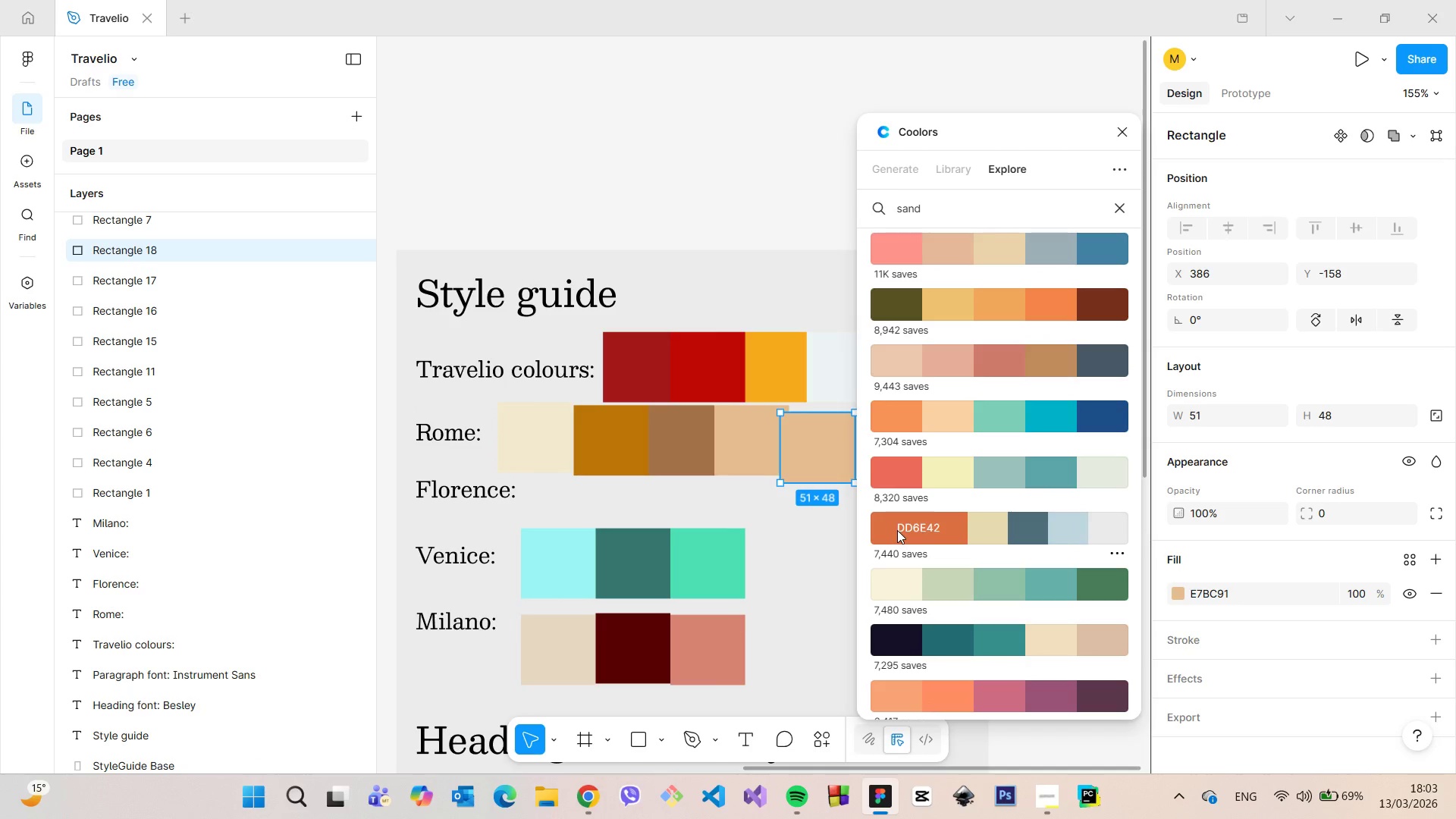 
left_click([897, 530])
 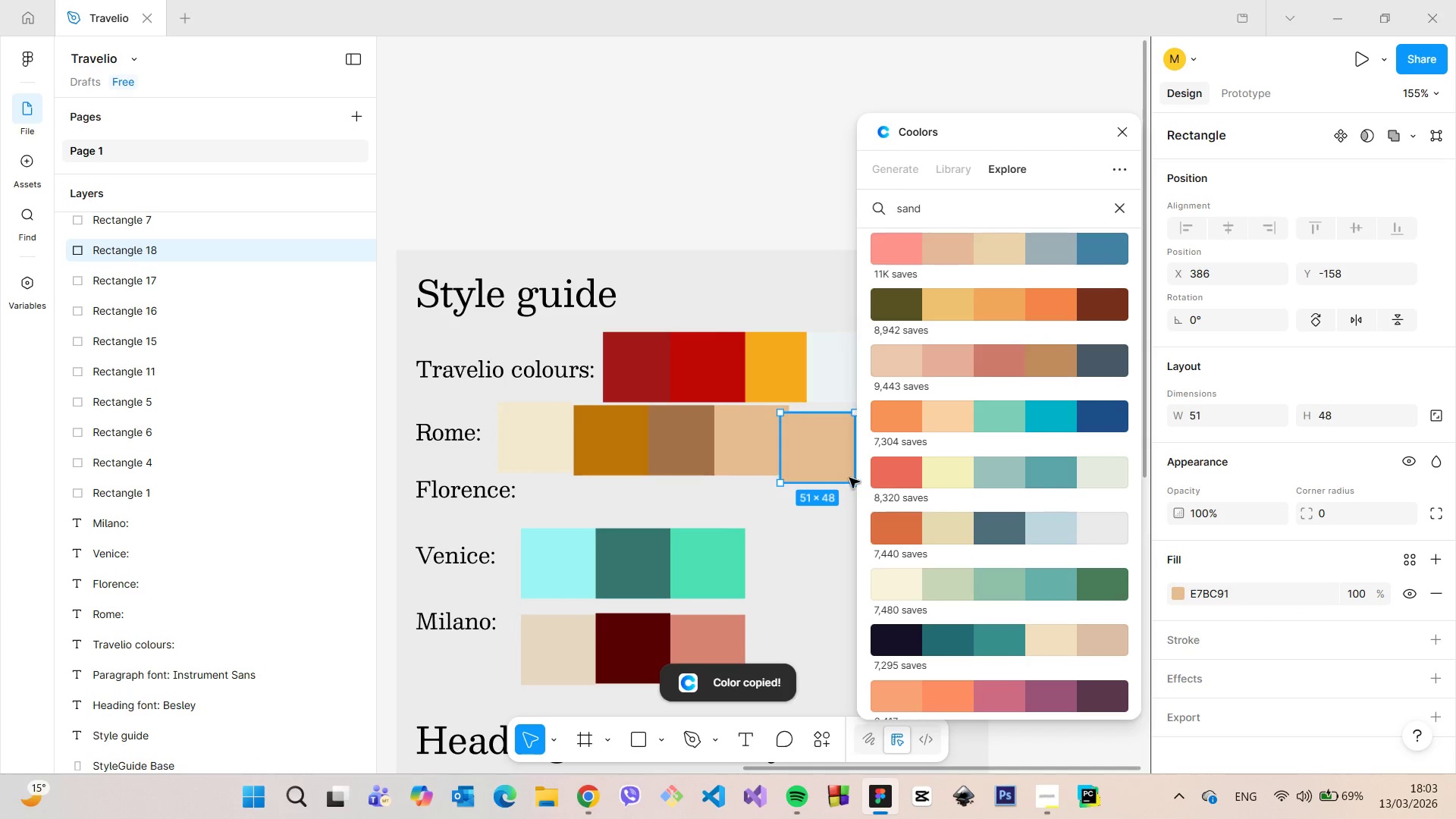 
left_click([1236, 594])
 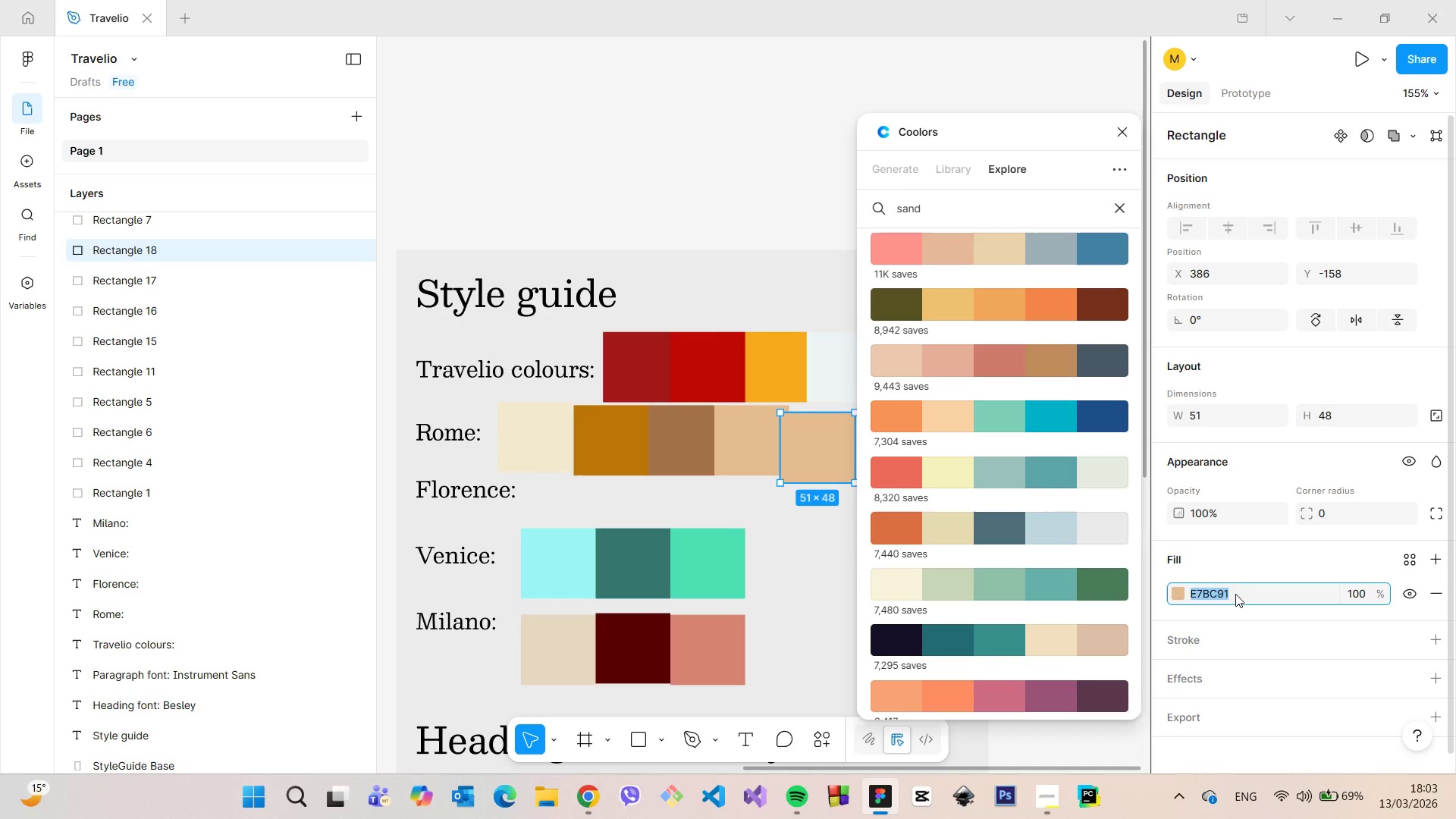 
key(Control+V)
 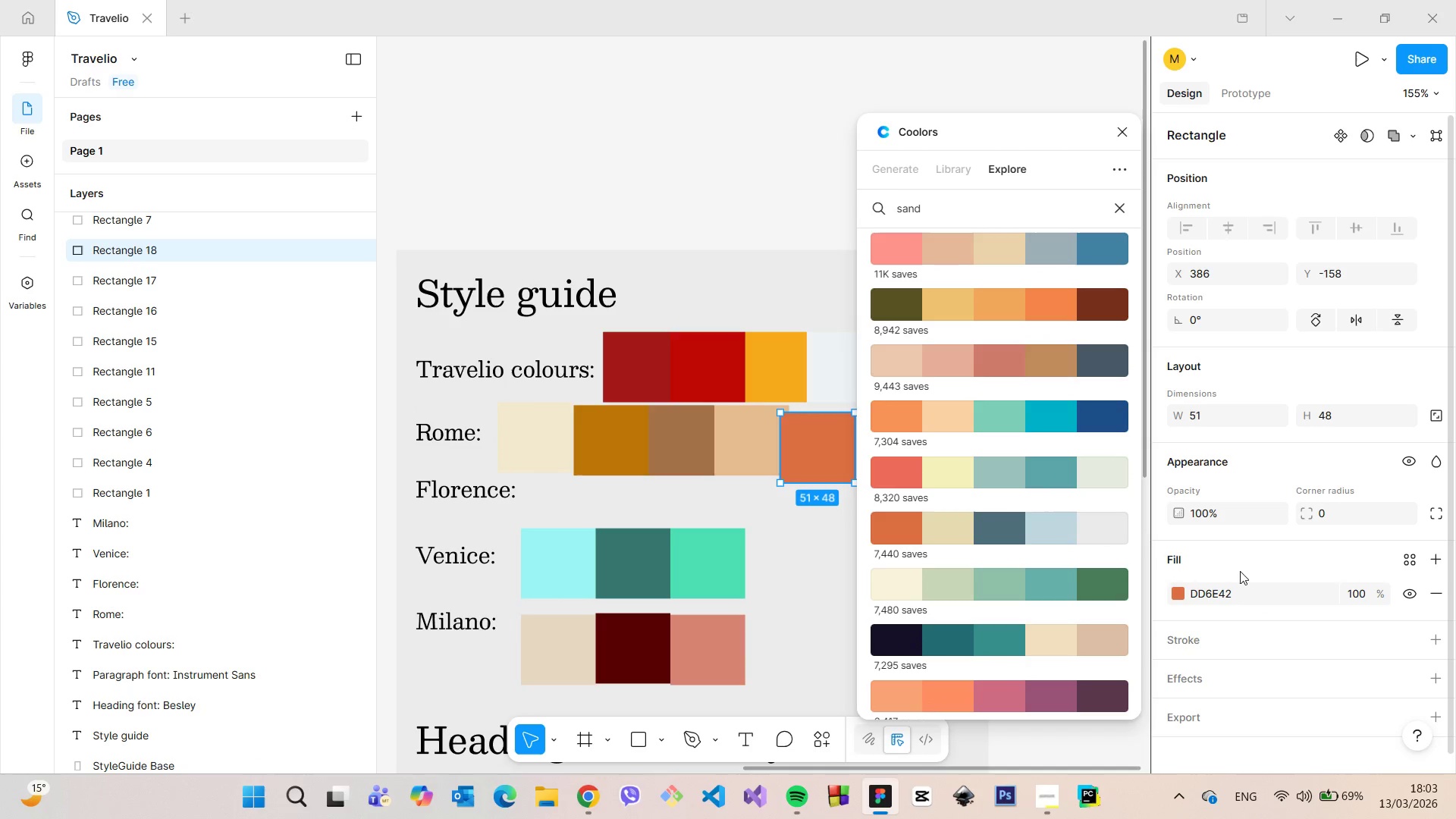 
left_click([1240, 571])
 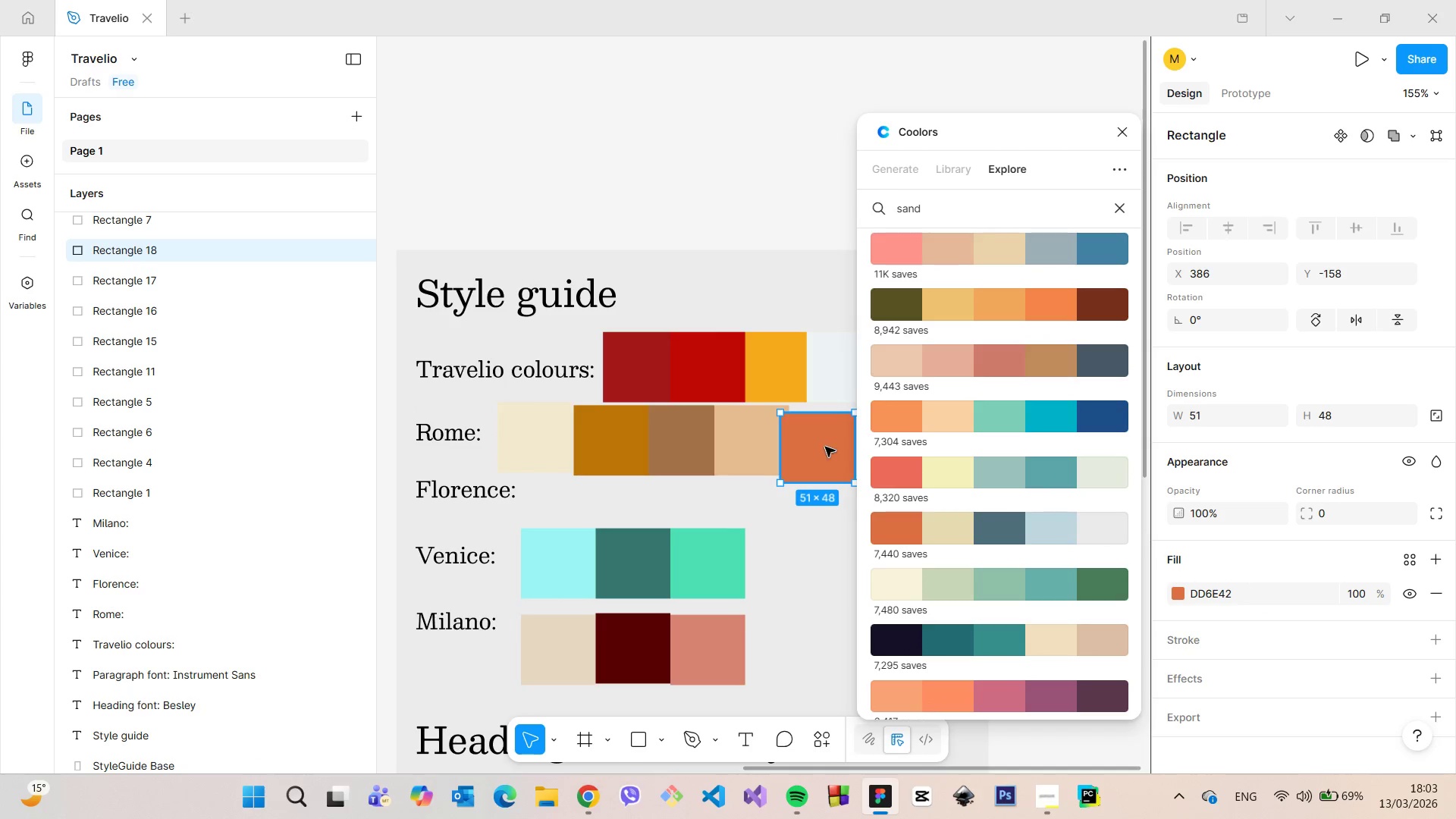 
left_click_drag(start_coordinate=[825, 447], to_coordinate=[558, 503])
 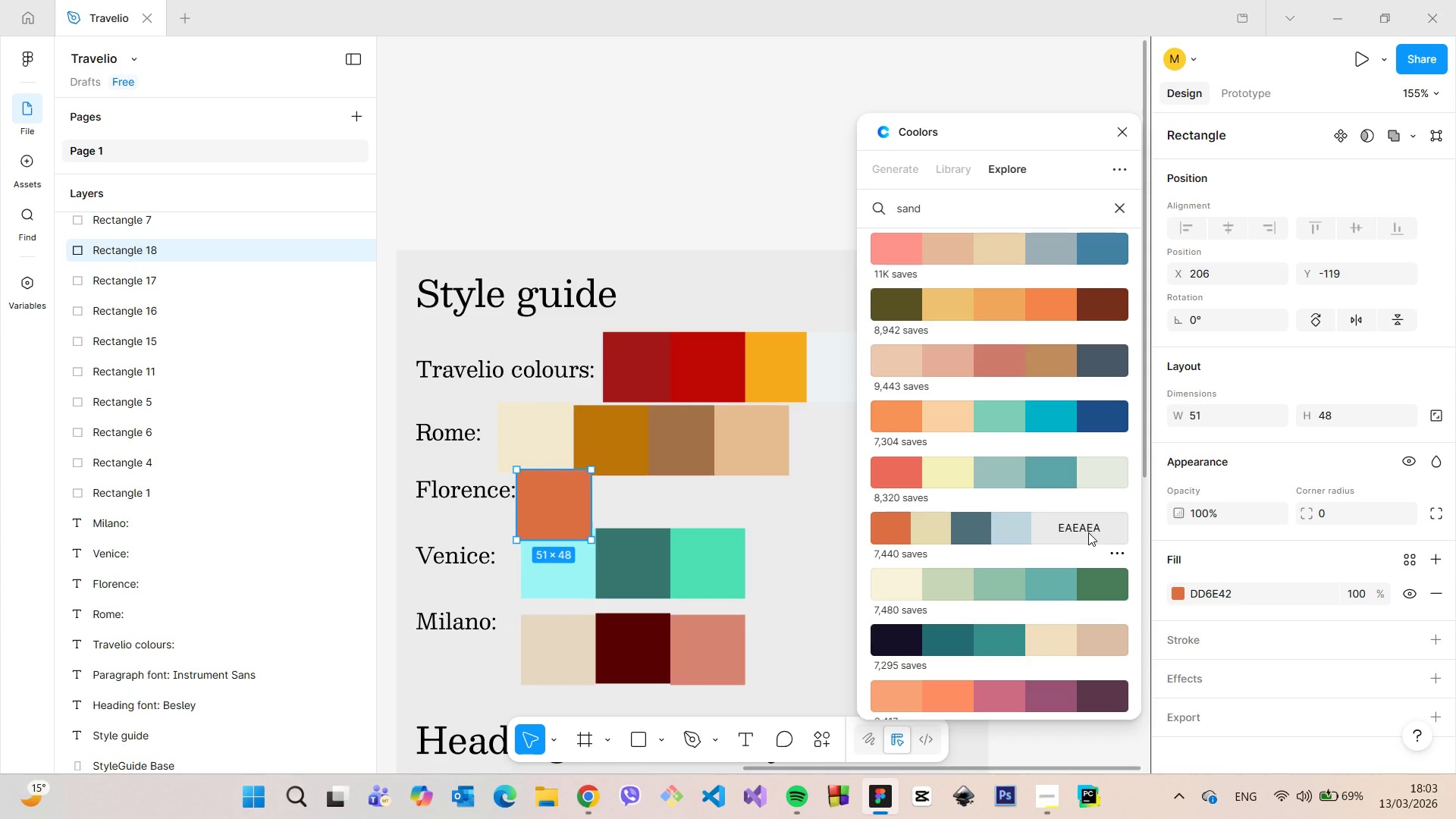 
left_click([1088, 532])
 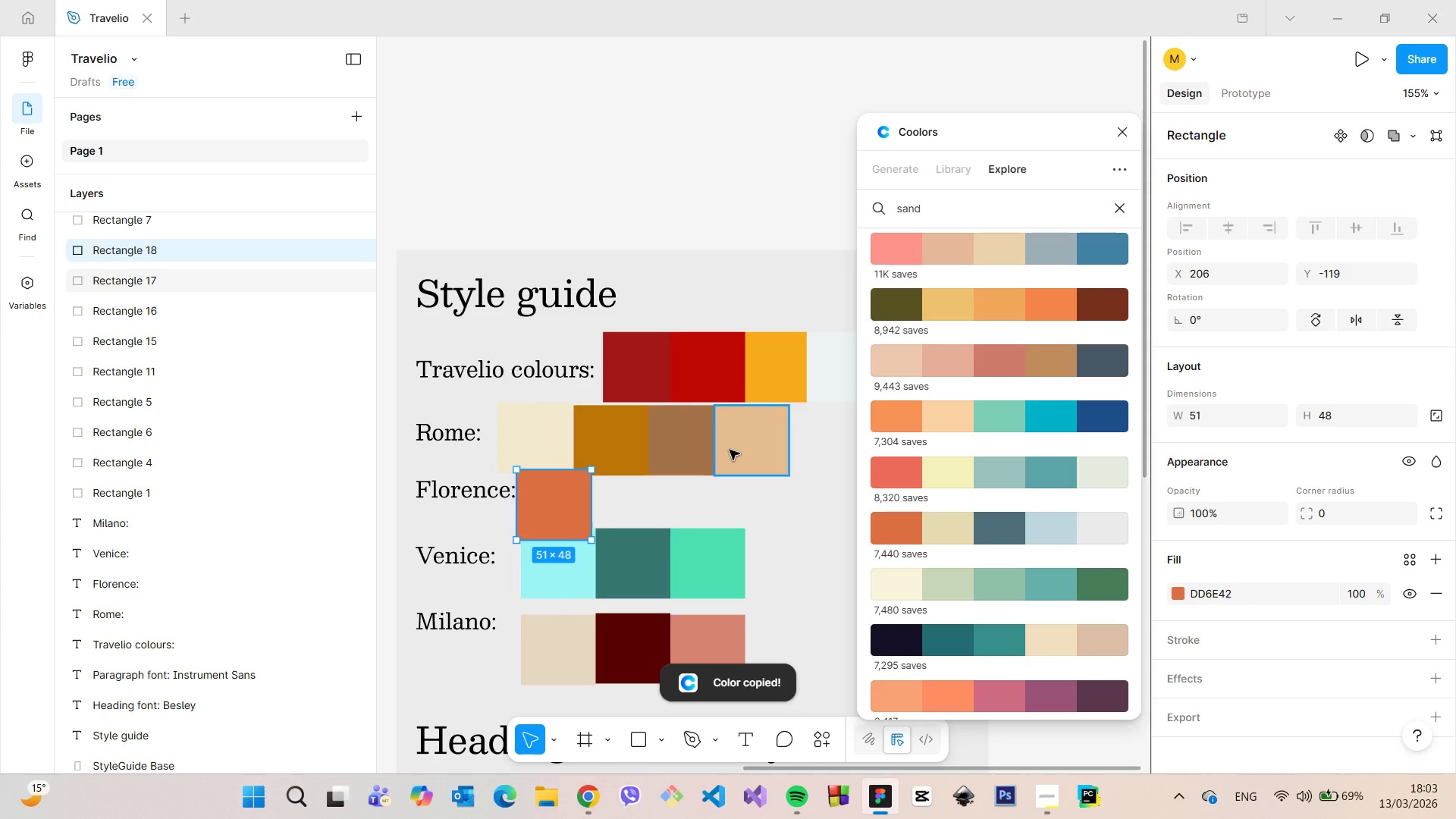 
left_click([730, 450])
 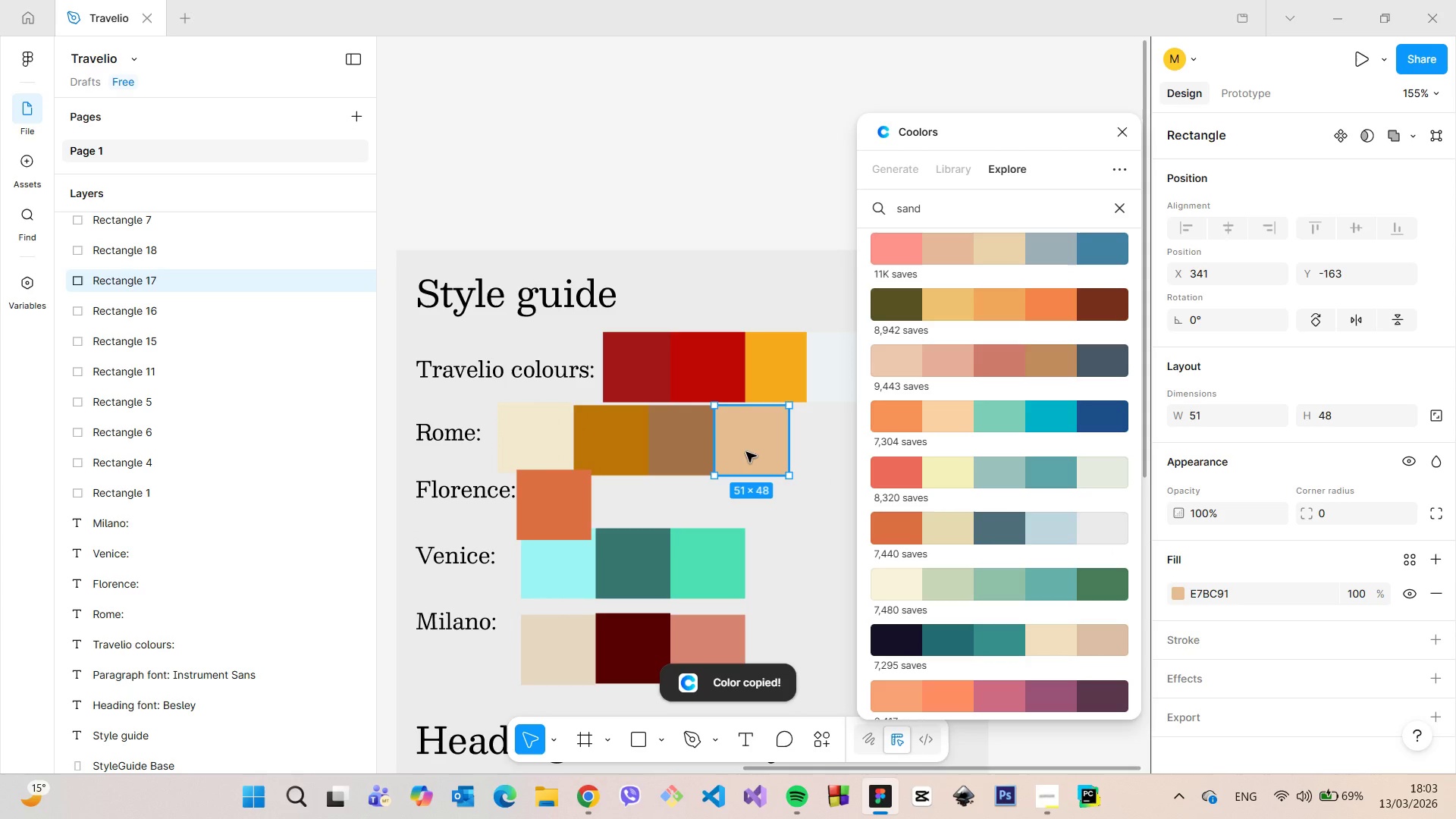 
hold_key(key=AltLeft, duration=1.5)
left_click_drag(start_coordinate=[746, 452], to_coordinate=[817, 453])
 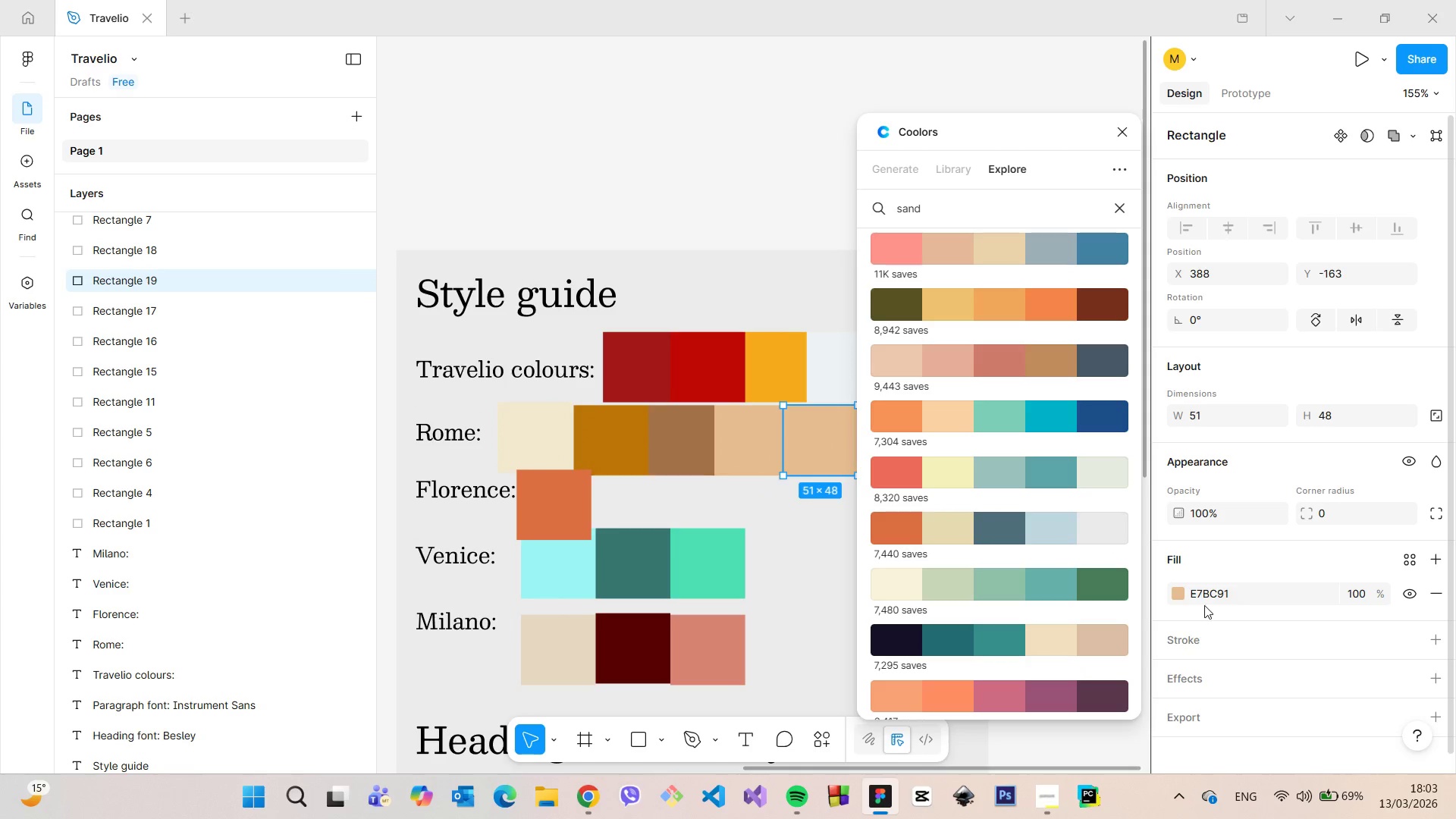 
key(Alt+AltLeft)
 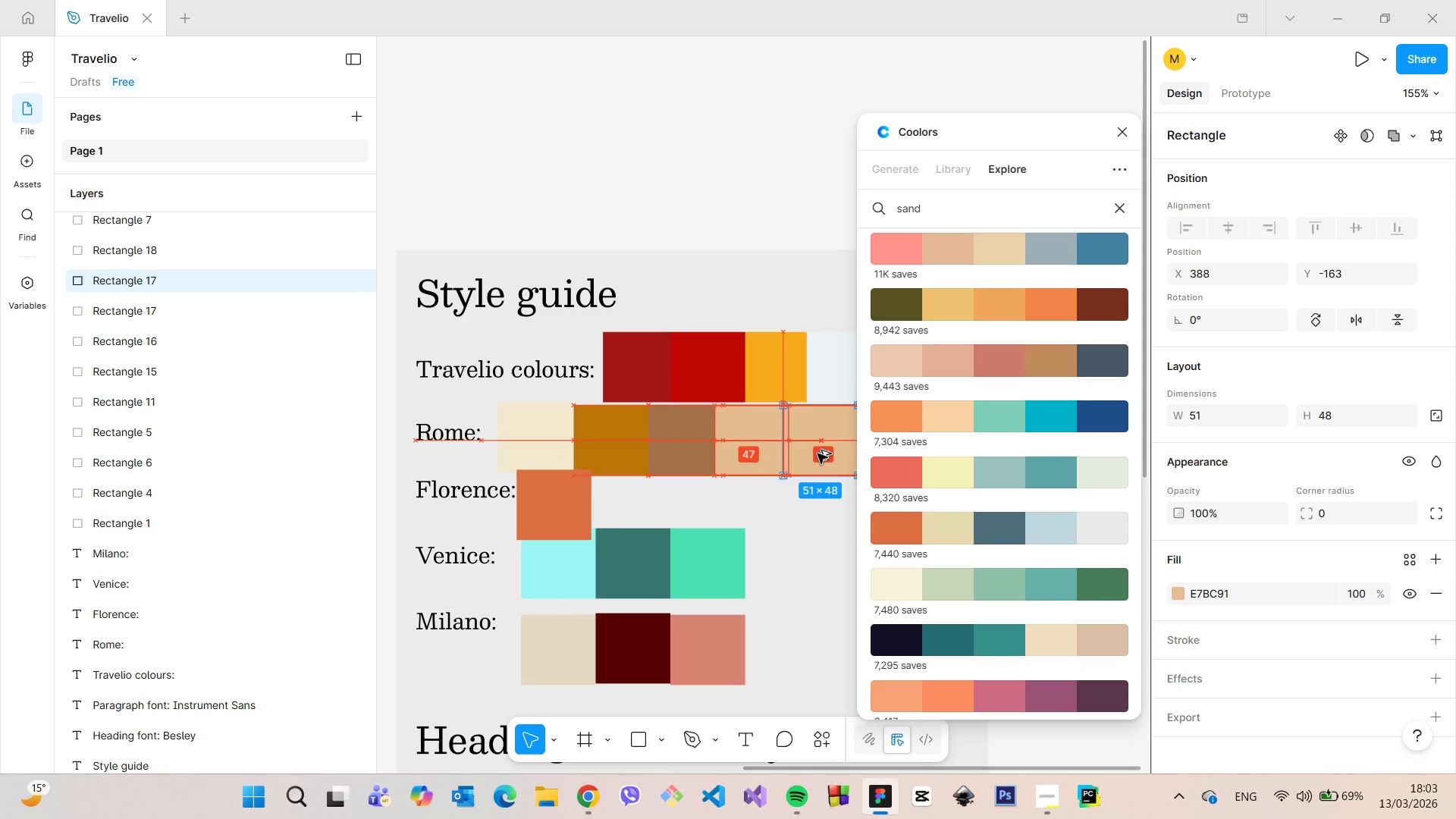 
key(Alt+AltLeft)
 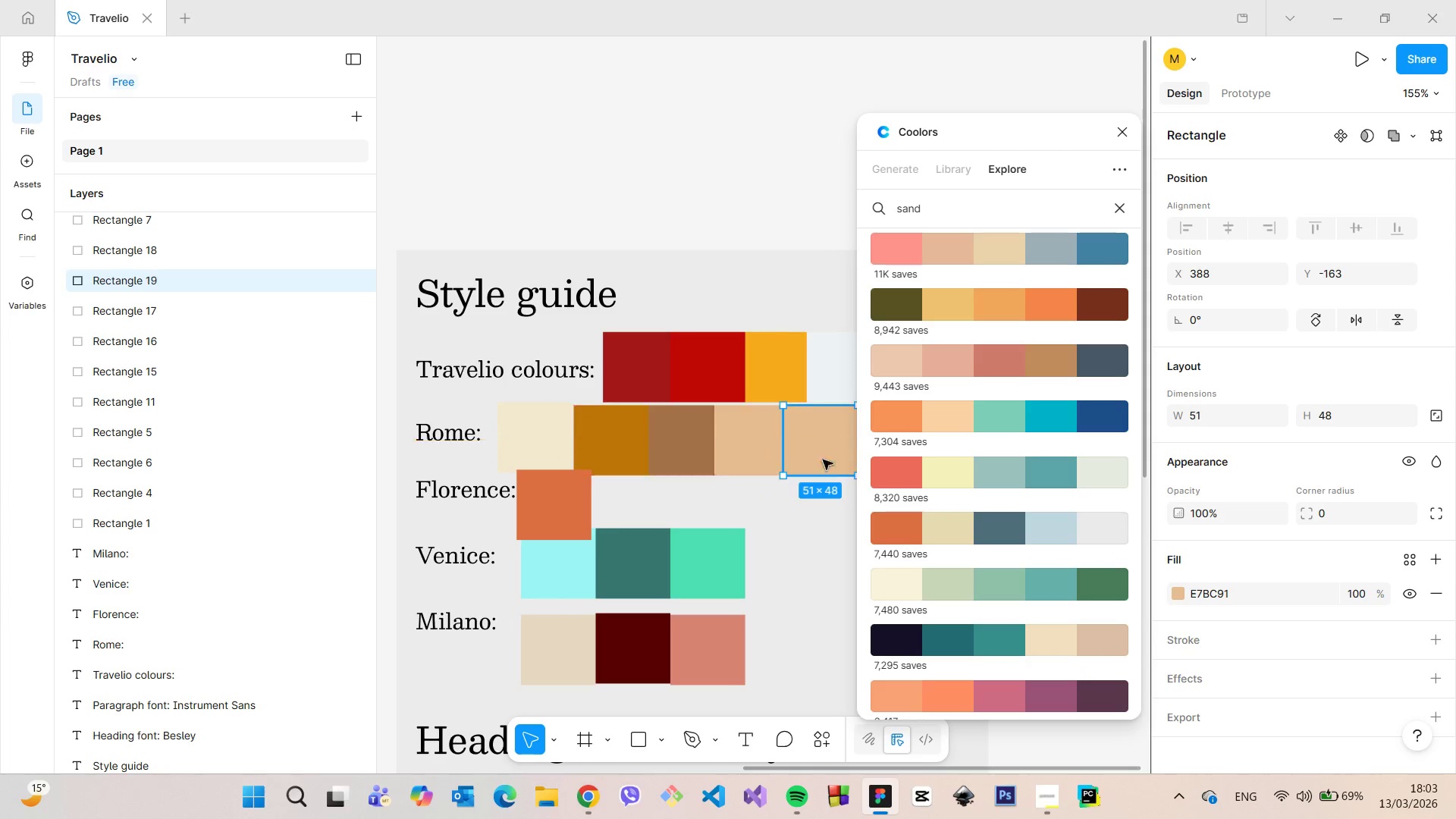 
key(Alt+AltLeft)
 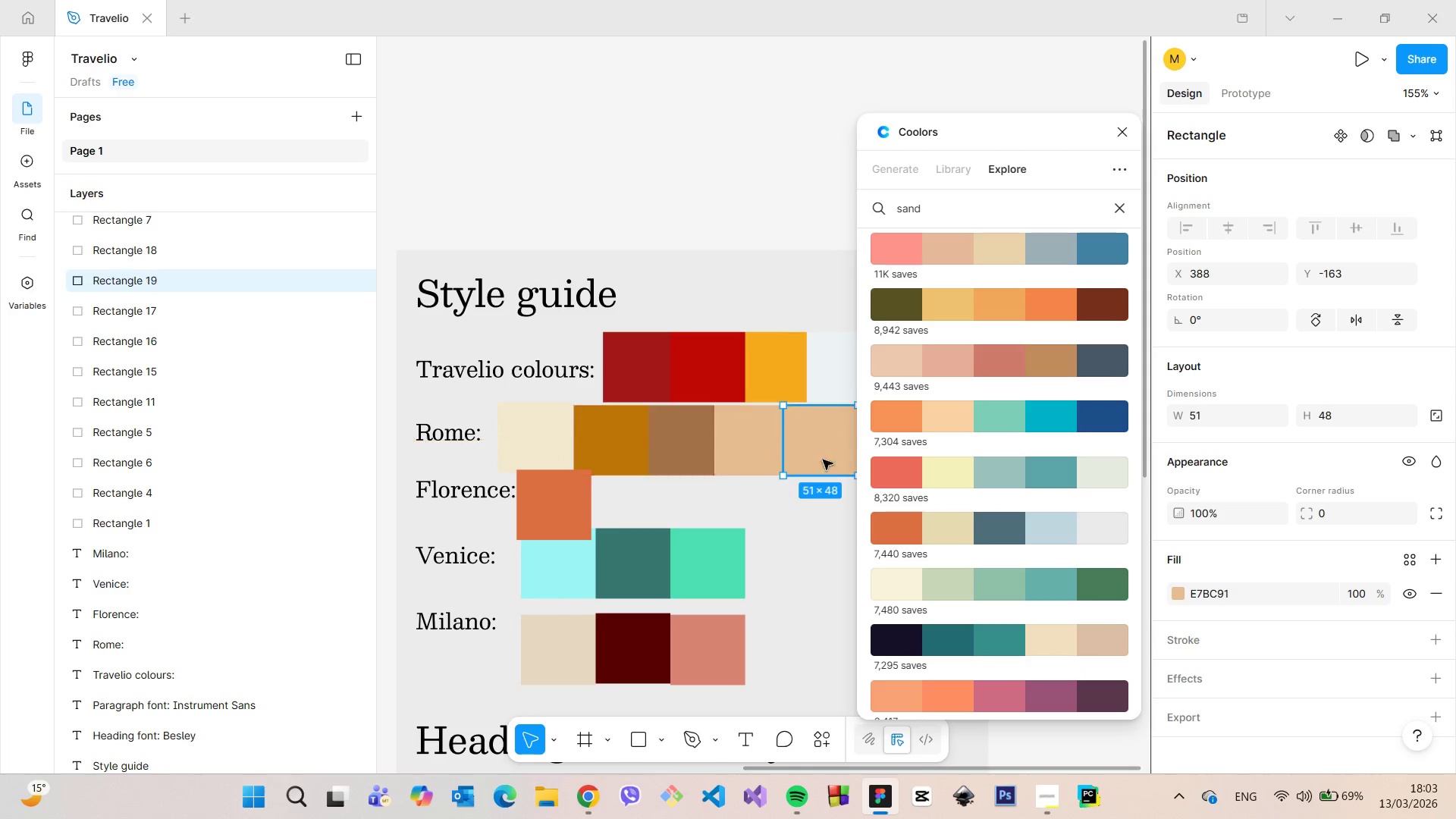 
key(Alt+AltLeft)
 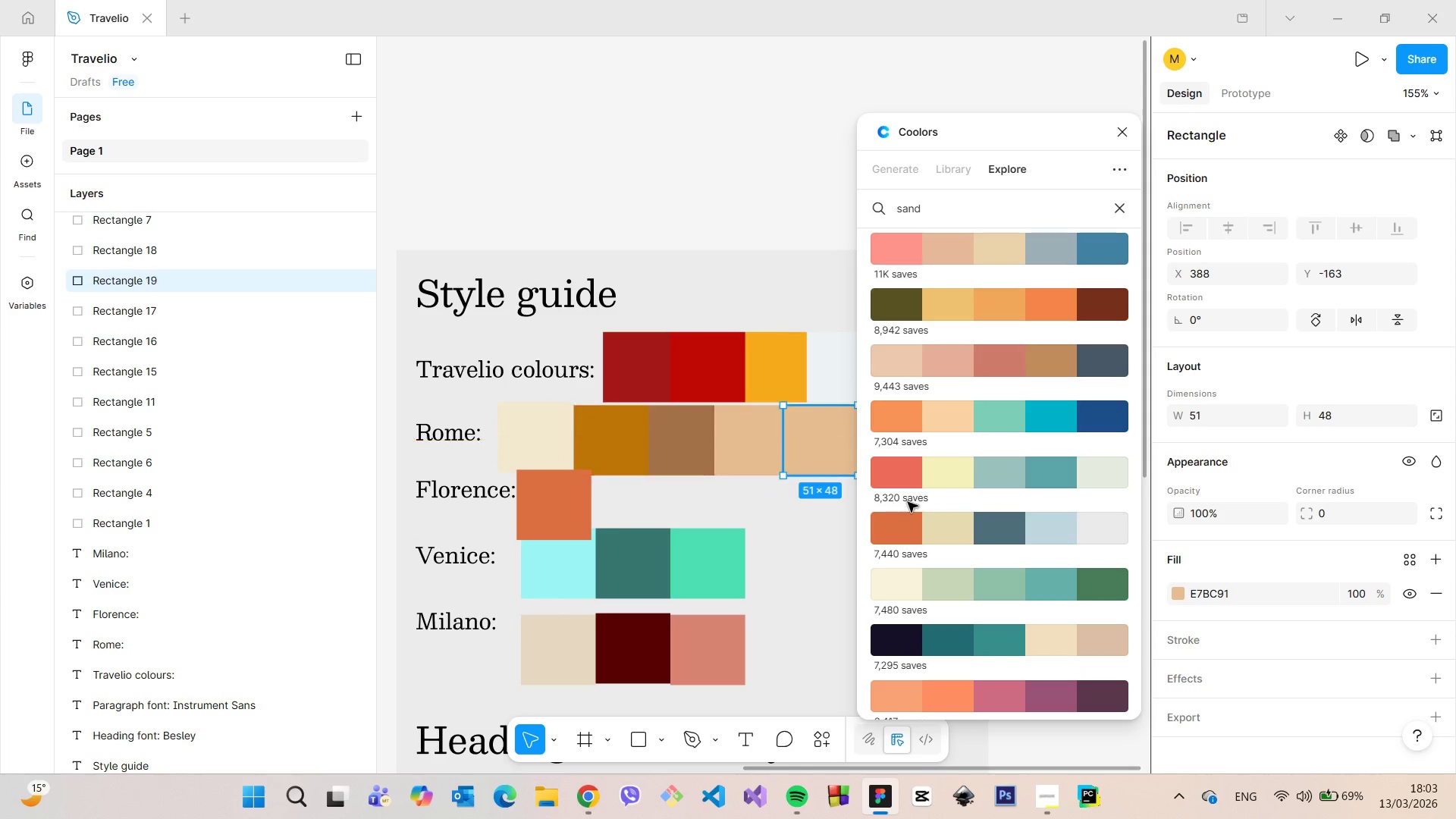 
key(Alt+AltLeft)
 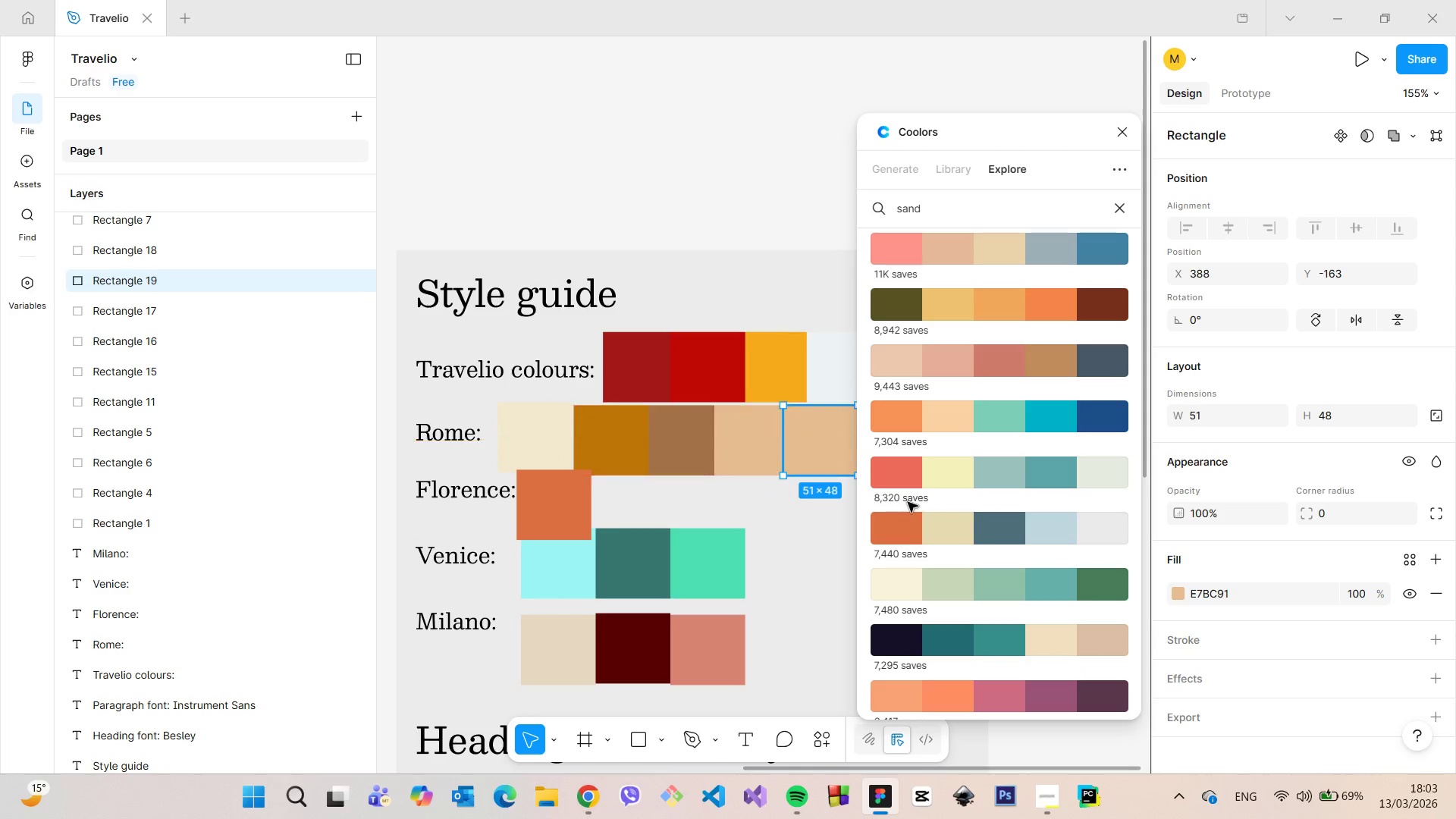 
key(Alt+AltLeft)
 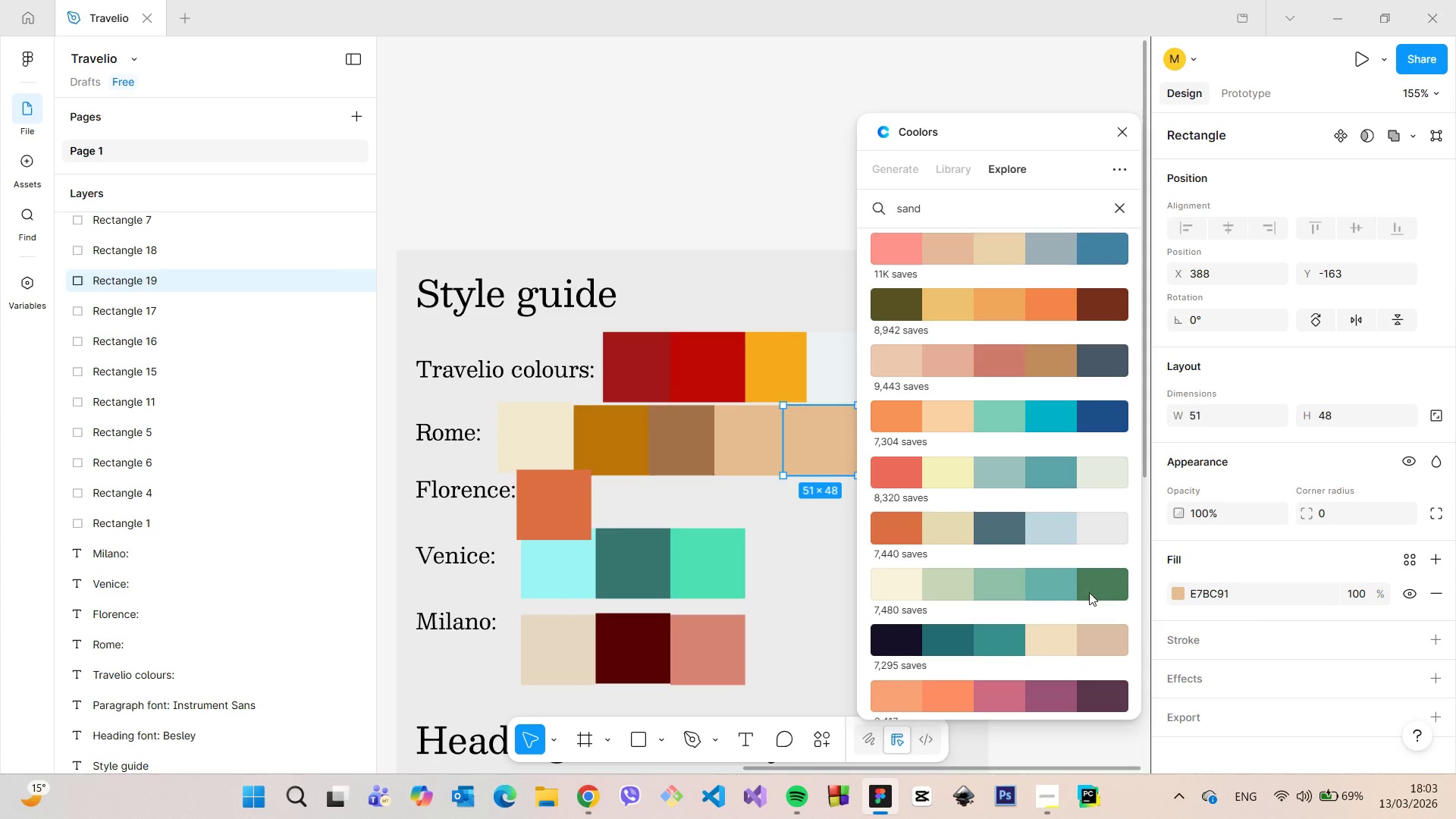 
hold_key(key=AltLeft, duration=12.34)
left_click([1210, 601])
 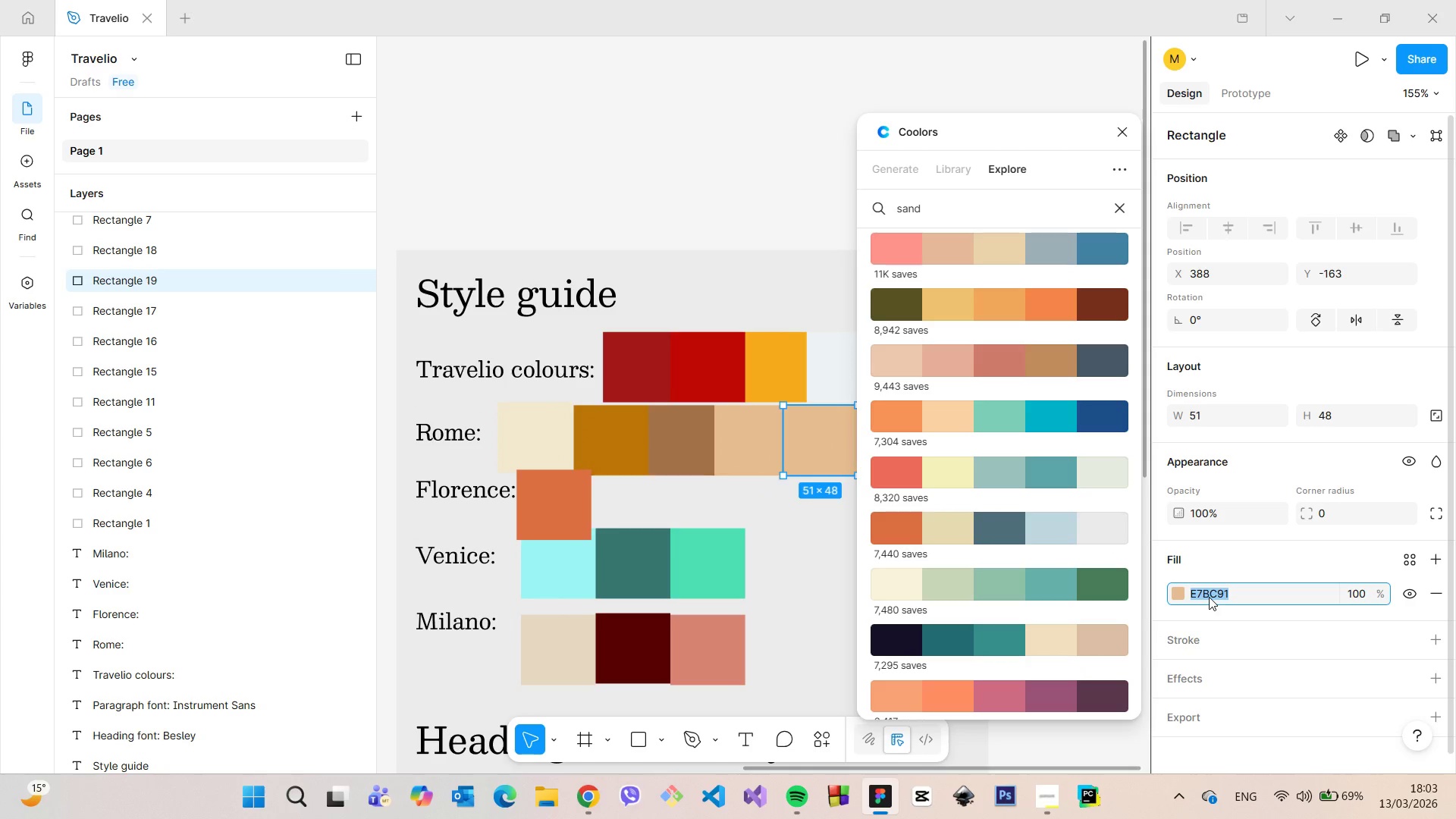 
key(Control+V)
 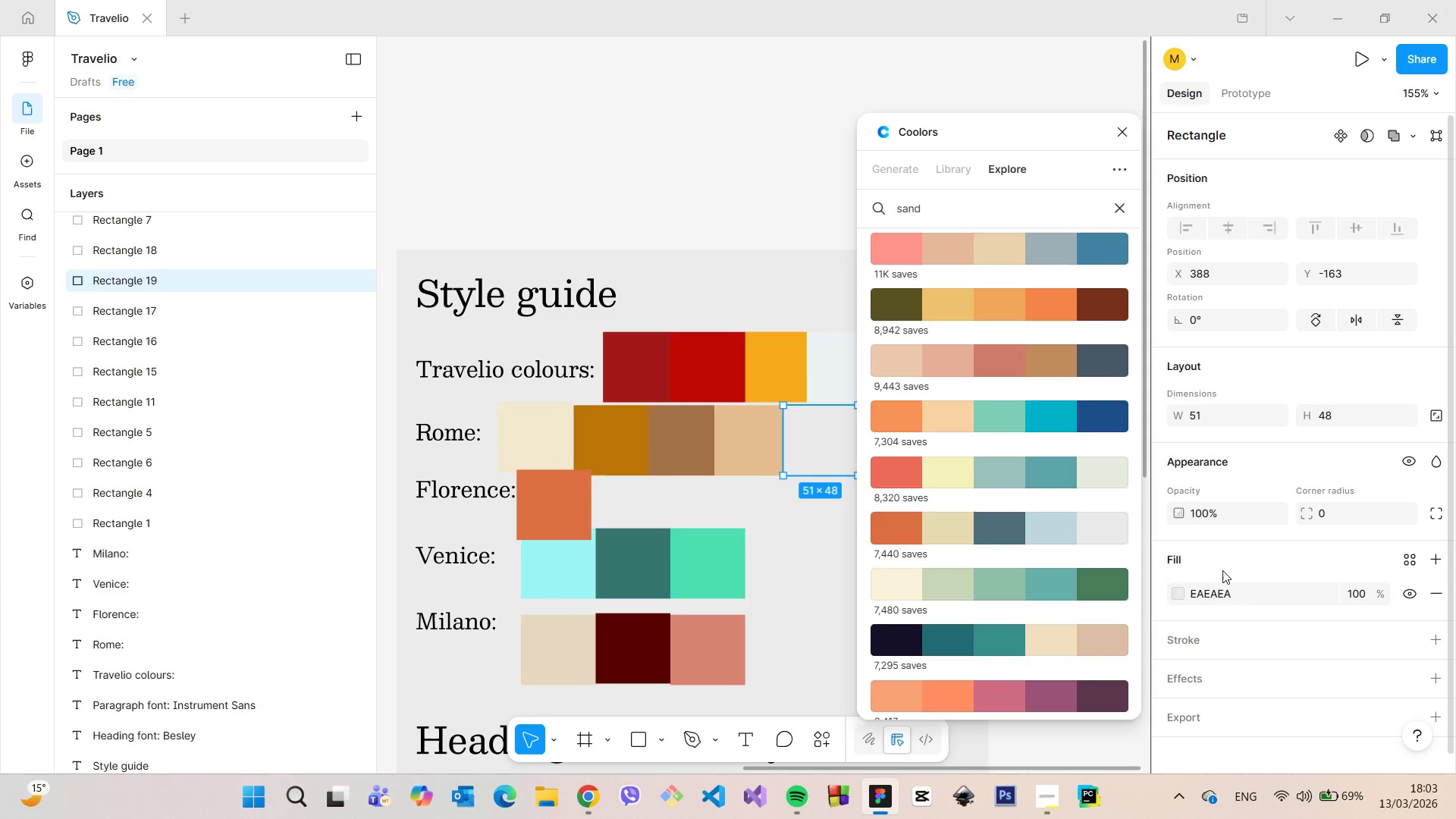 
left_click([1222, 570])
 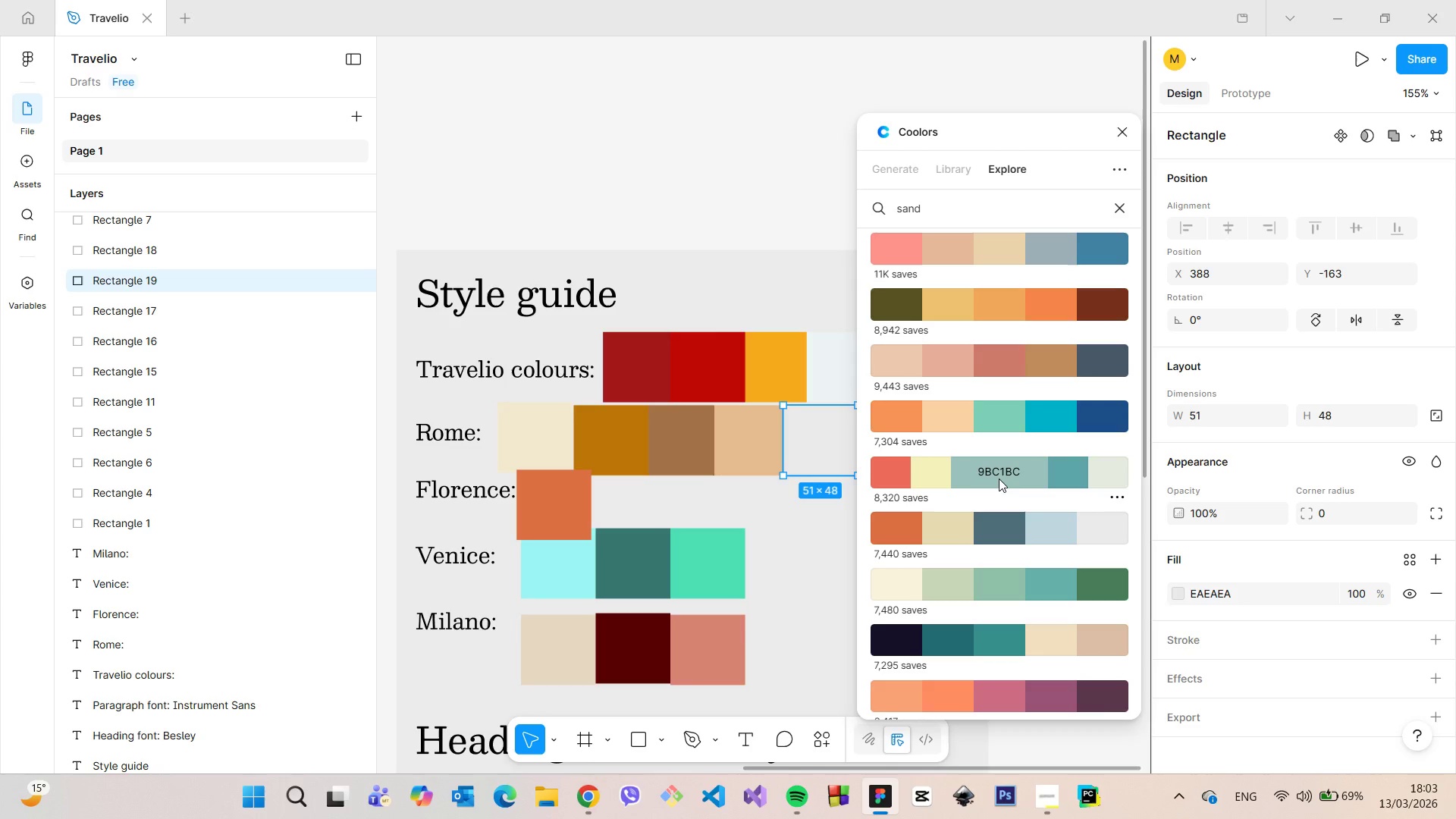 
scroll: coordinate [999, 479], scroll_direction: down, amount: 1.0
 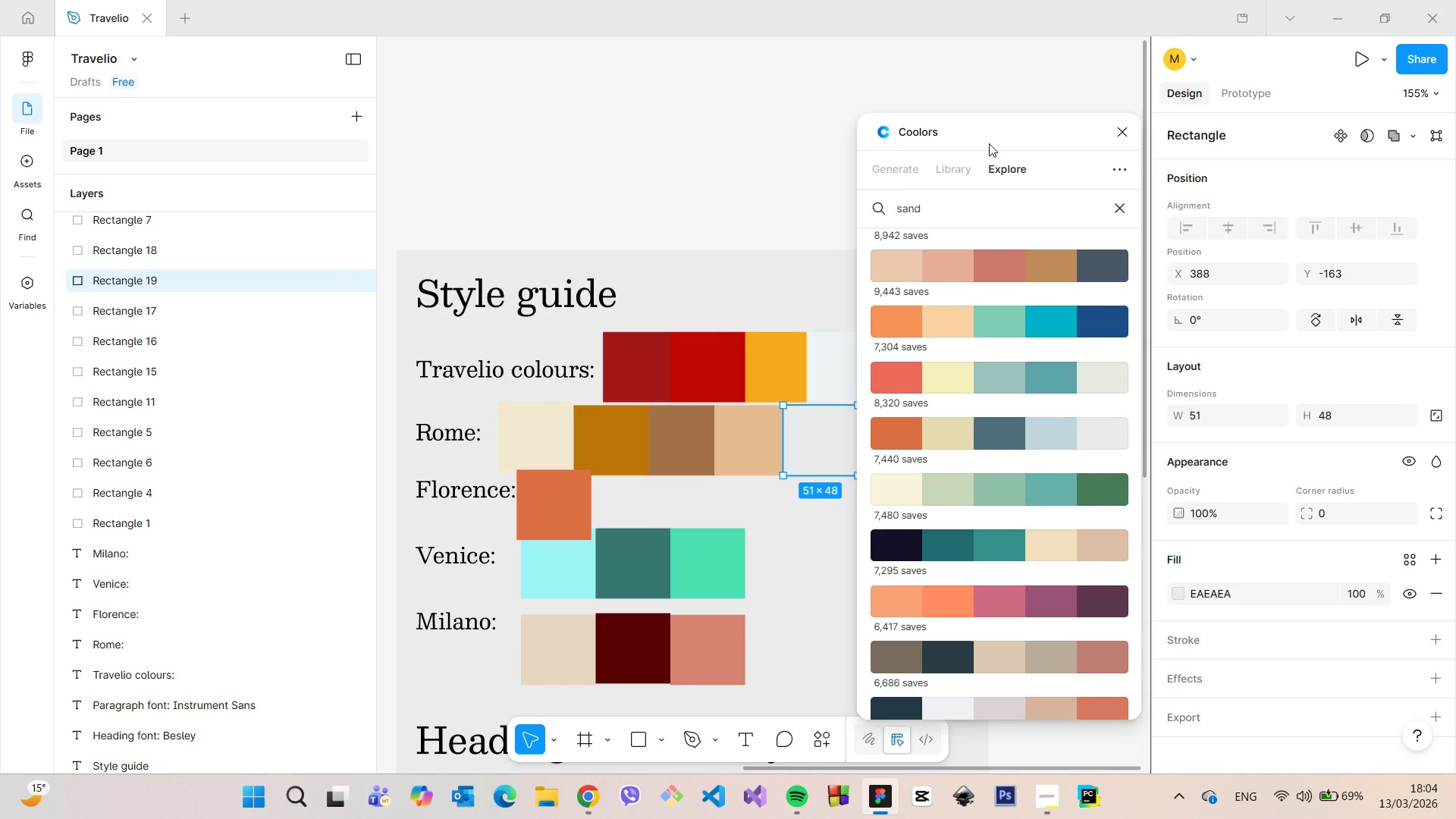 
left_click_drag(start_coordinate=[990, 142], to_coordinate=[1194, 130])
 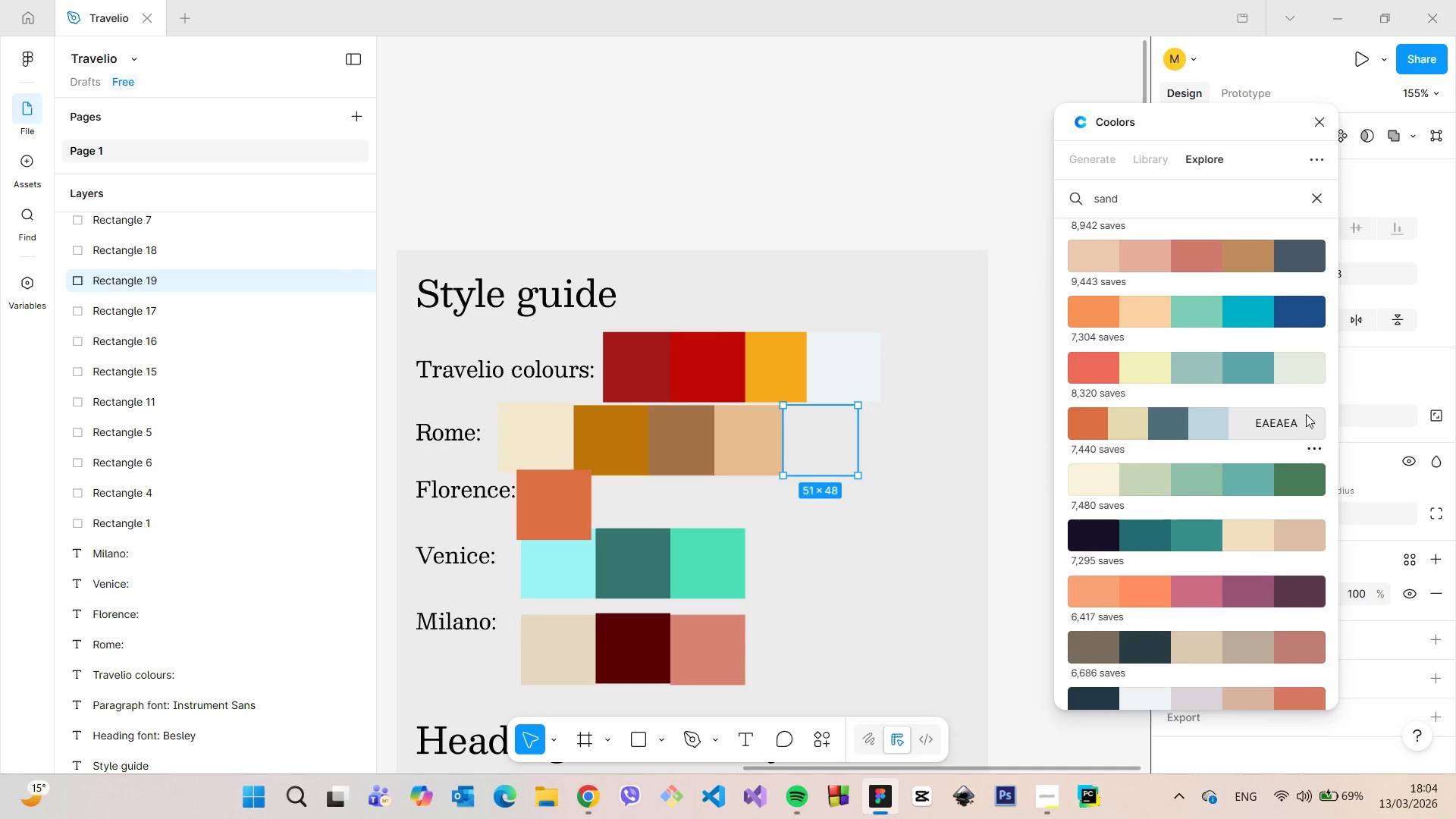 
scroll: coordinate [1221, 469], scroll_direction: down, amount: 6.0
 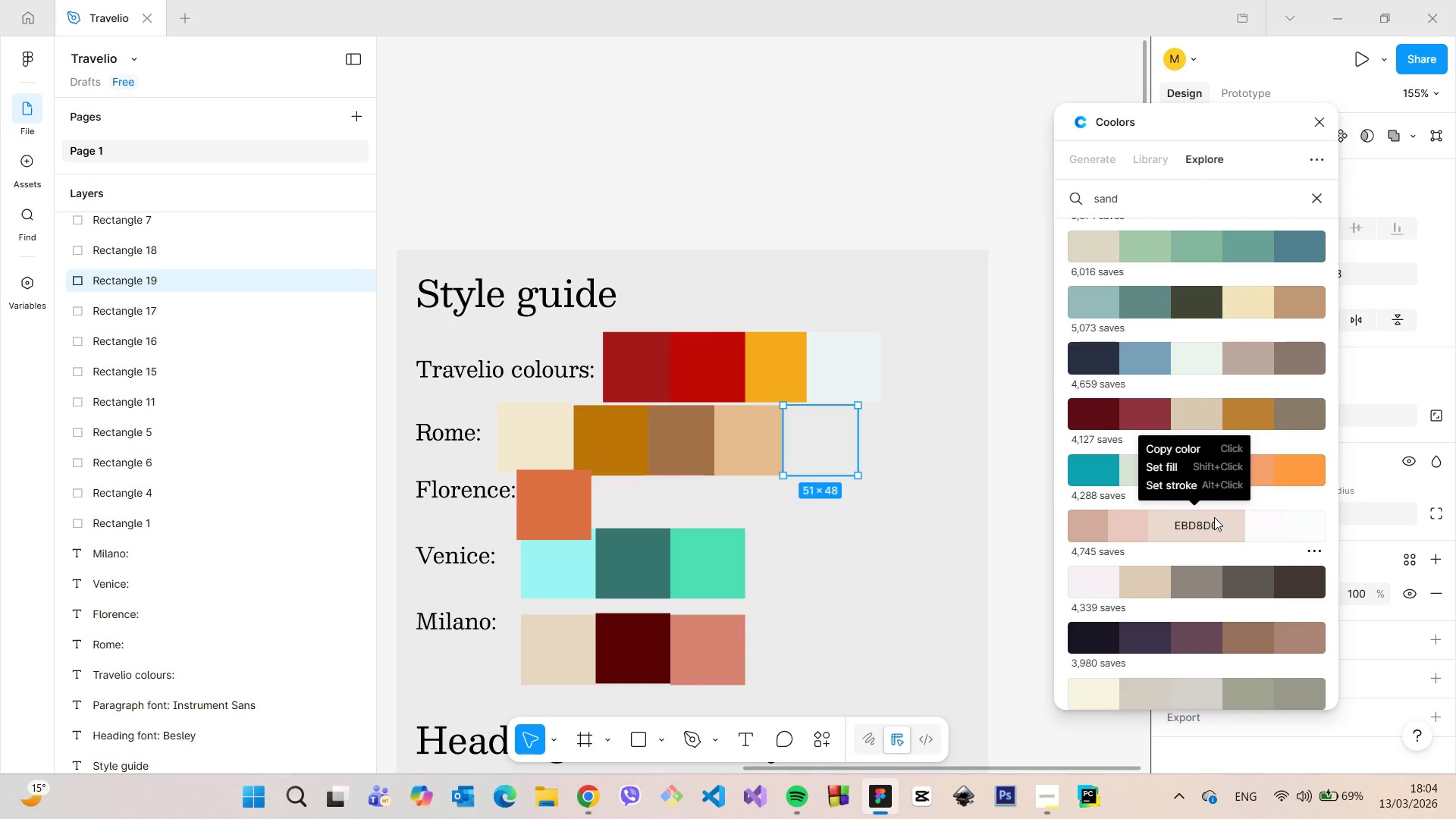 
left_click([1209, 522])
 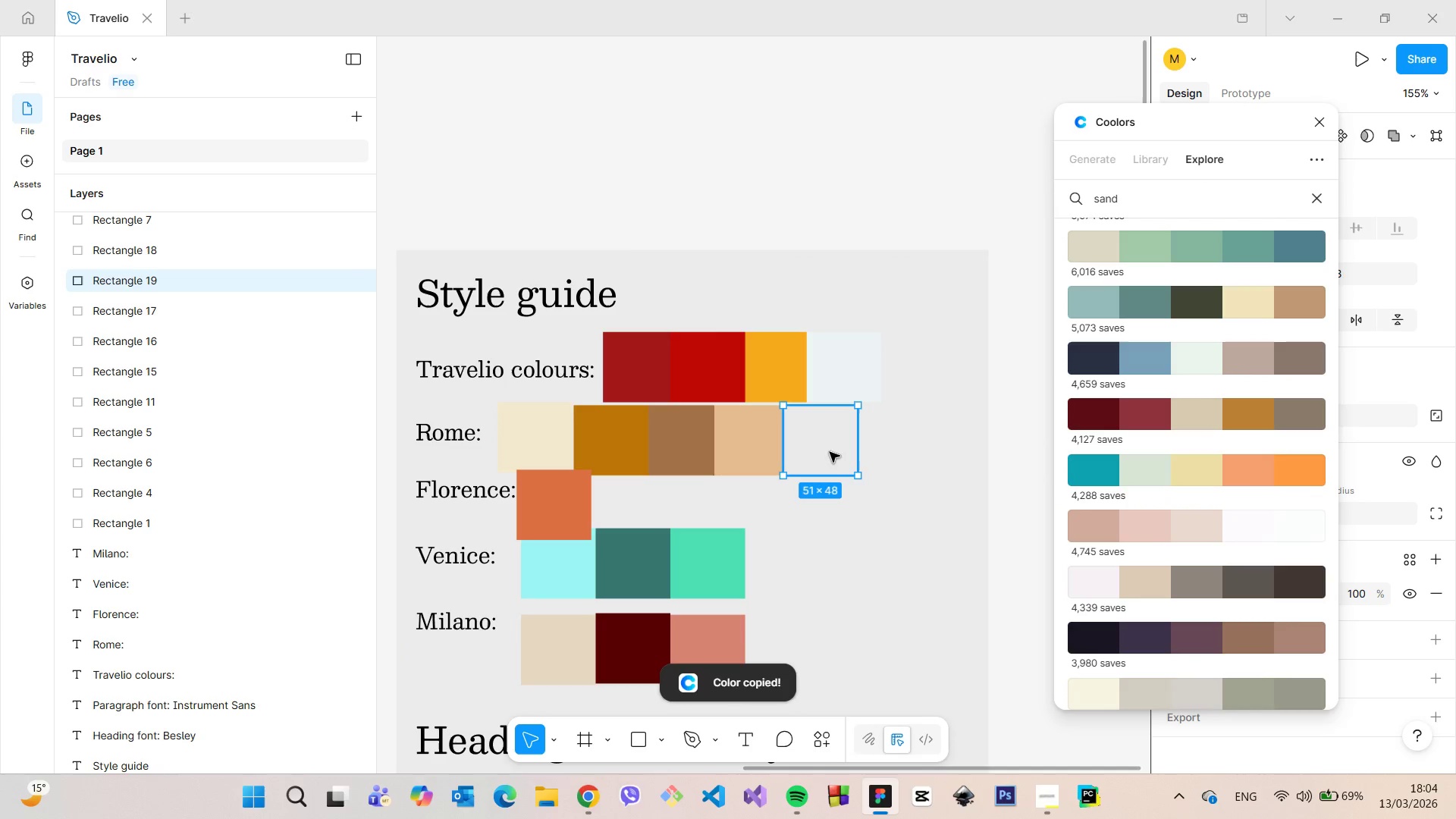 
hold_key(key=AltLeft, duration=0.78)
left_click_drag(start_coordinate=[830, 452], to_coordinate=[897, 452])
 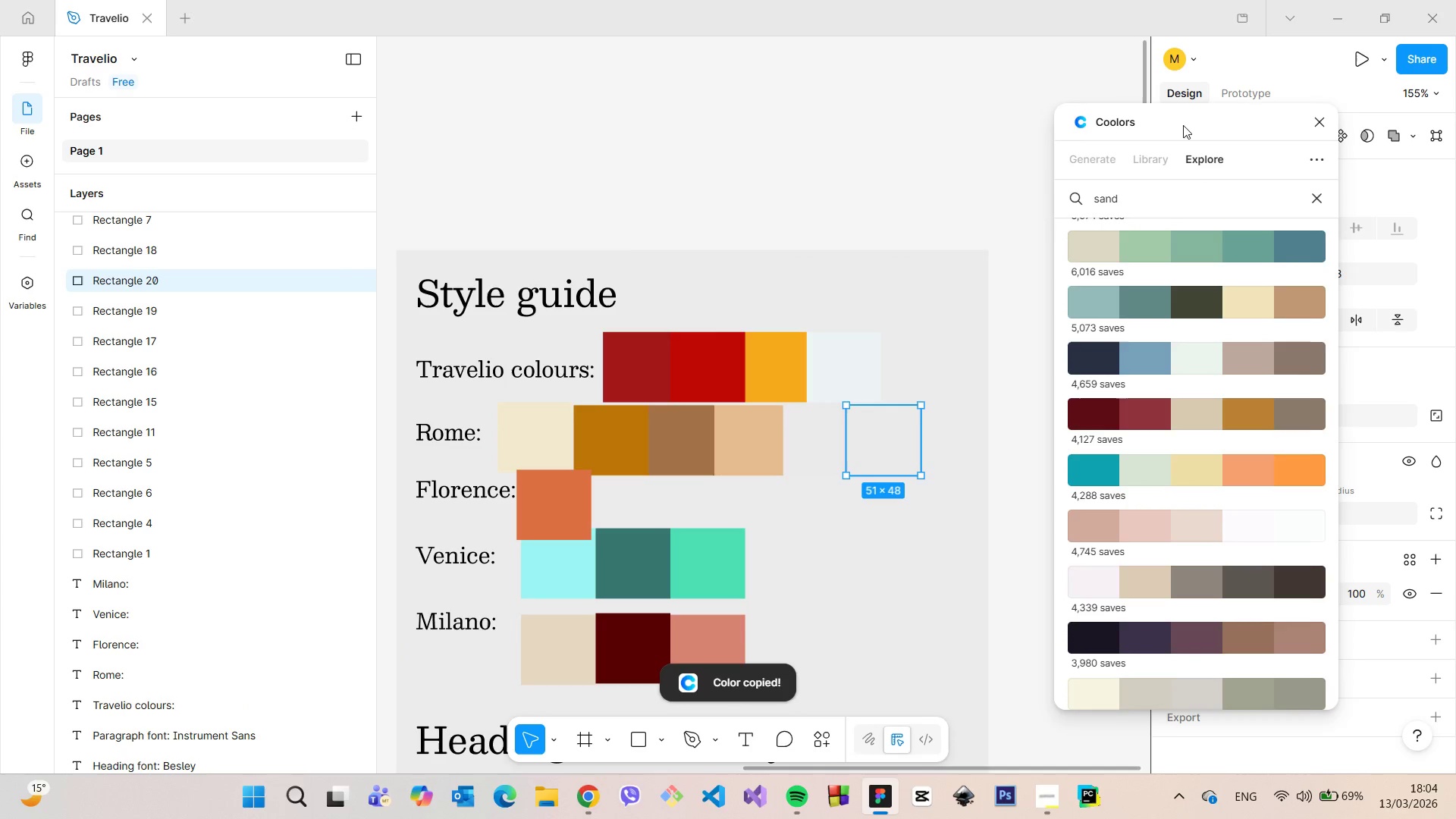 
left_click_drag(start_coordinate=[1186, 125], to_coordinate=[1024, 109])
 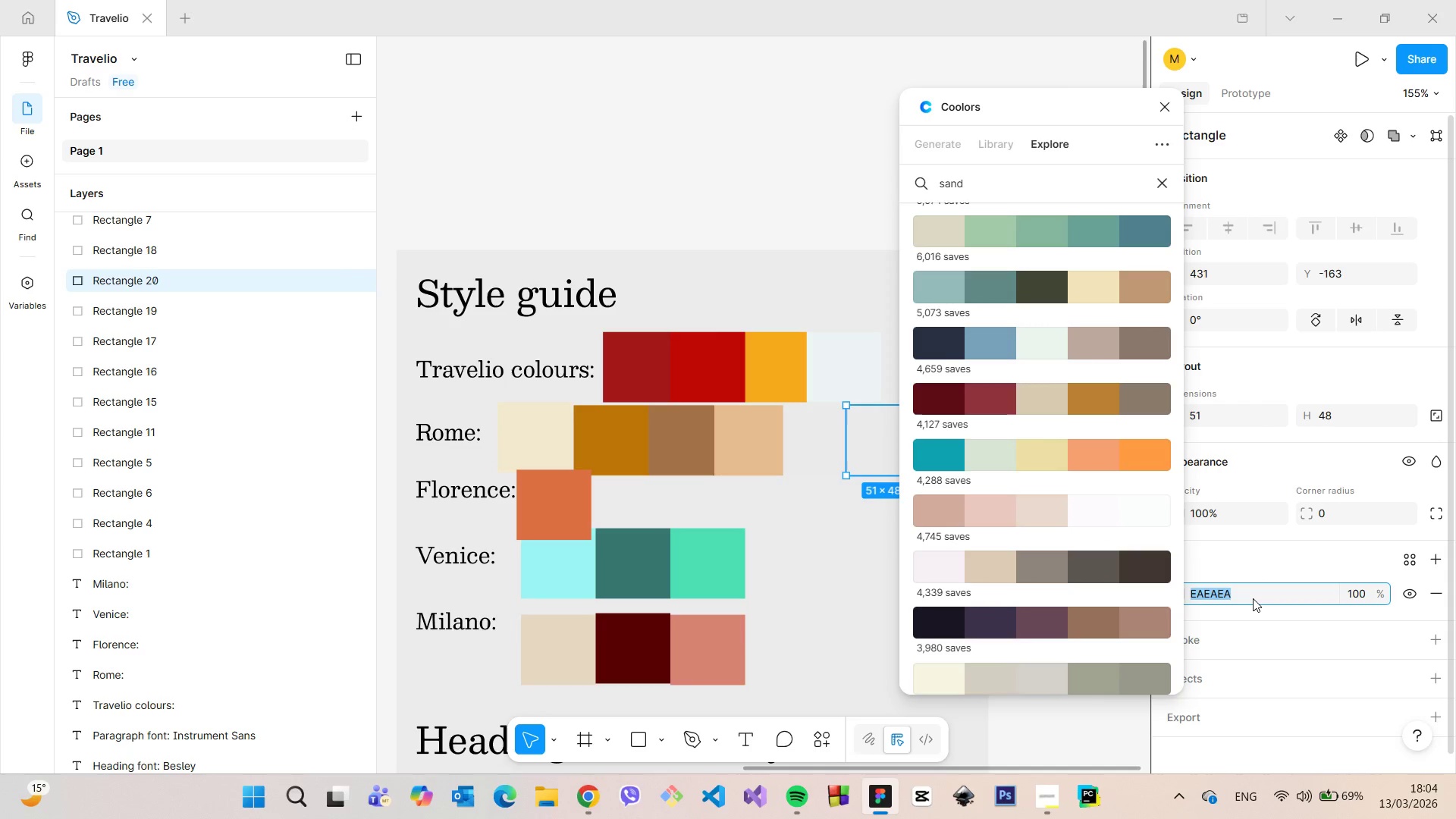 
key(Control+V)
 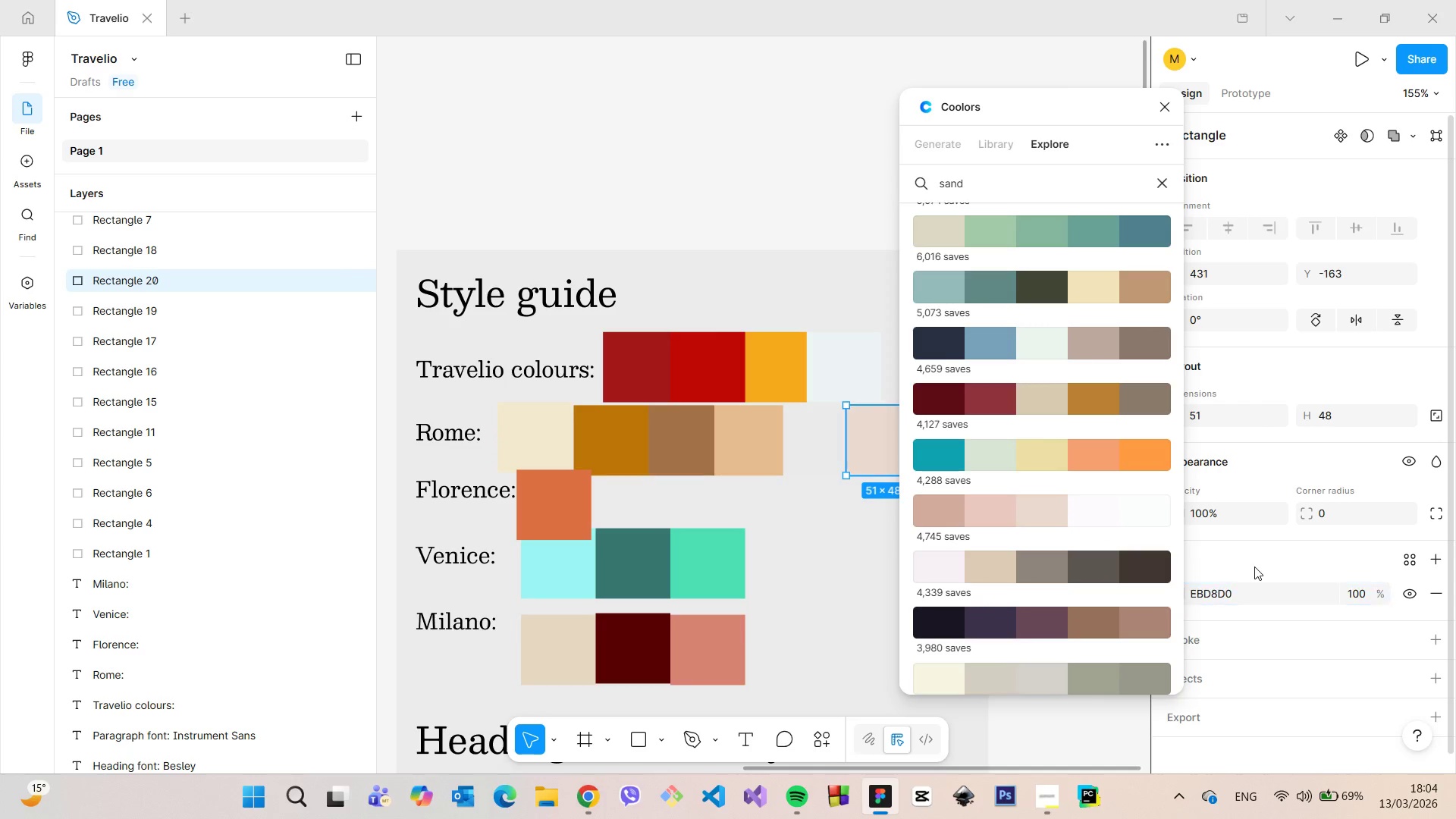 
left_click([1254, 566])
 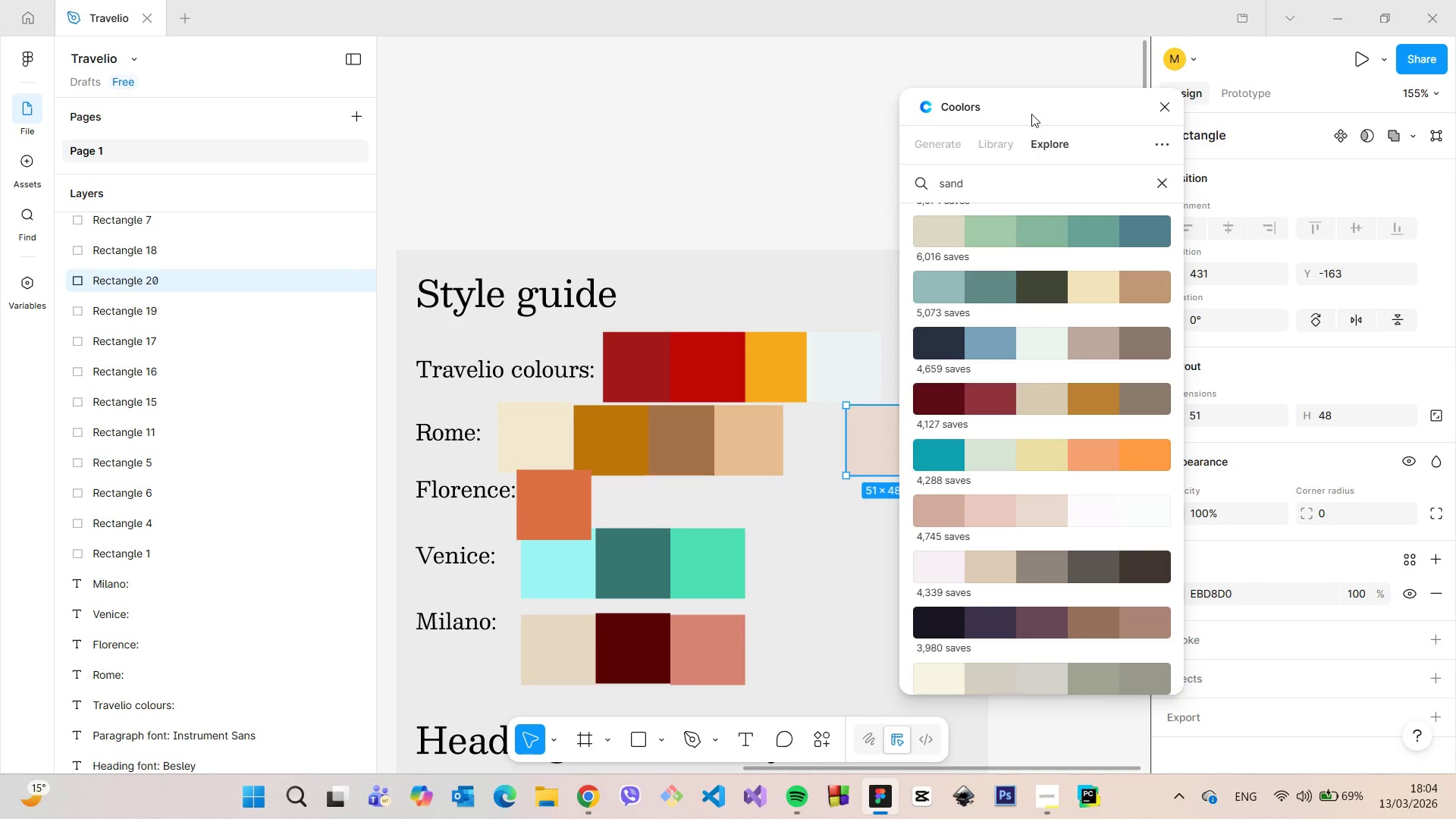 
left_click_drag(start_coordinate=[1034, 113], to_coordinate=[1122, 120])
 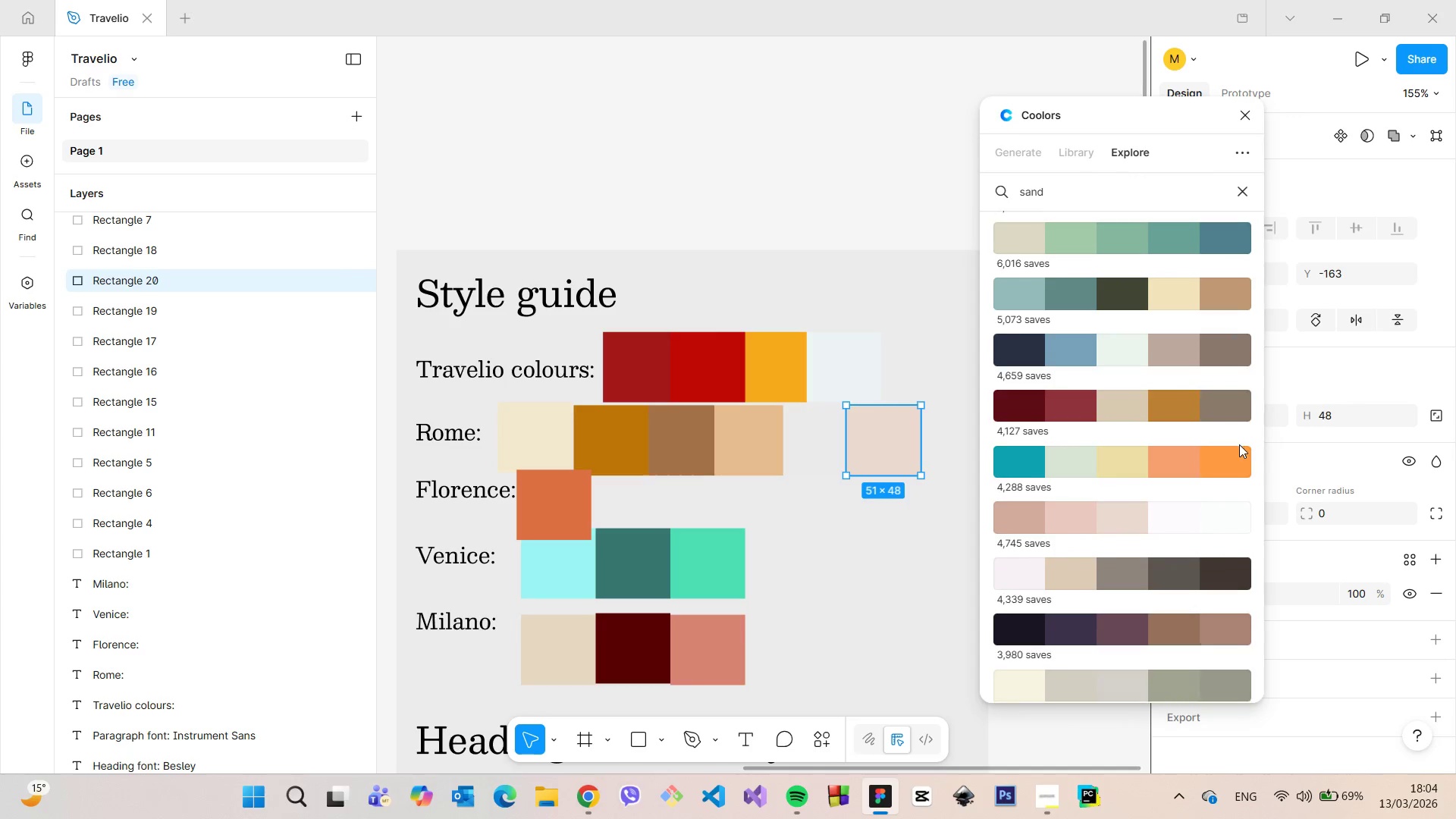 
scroll: coordinate [1219, 463], scroll_direction: down, amount: 14.0
 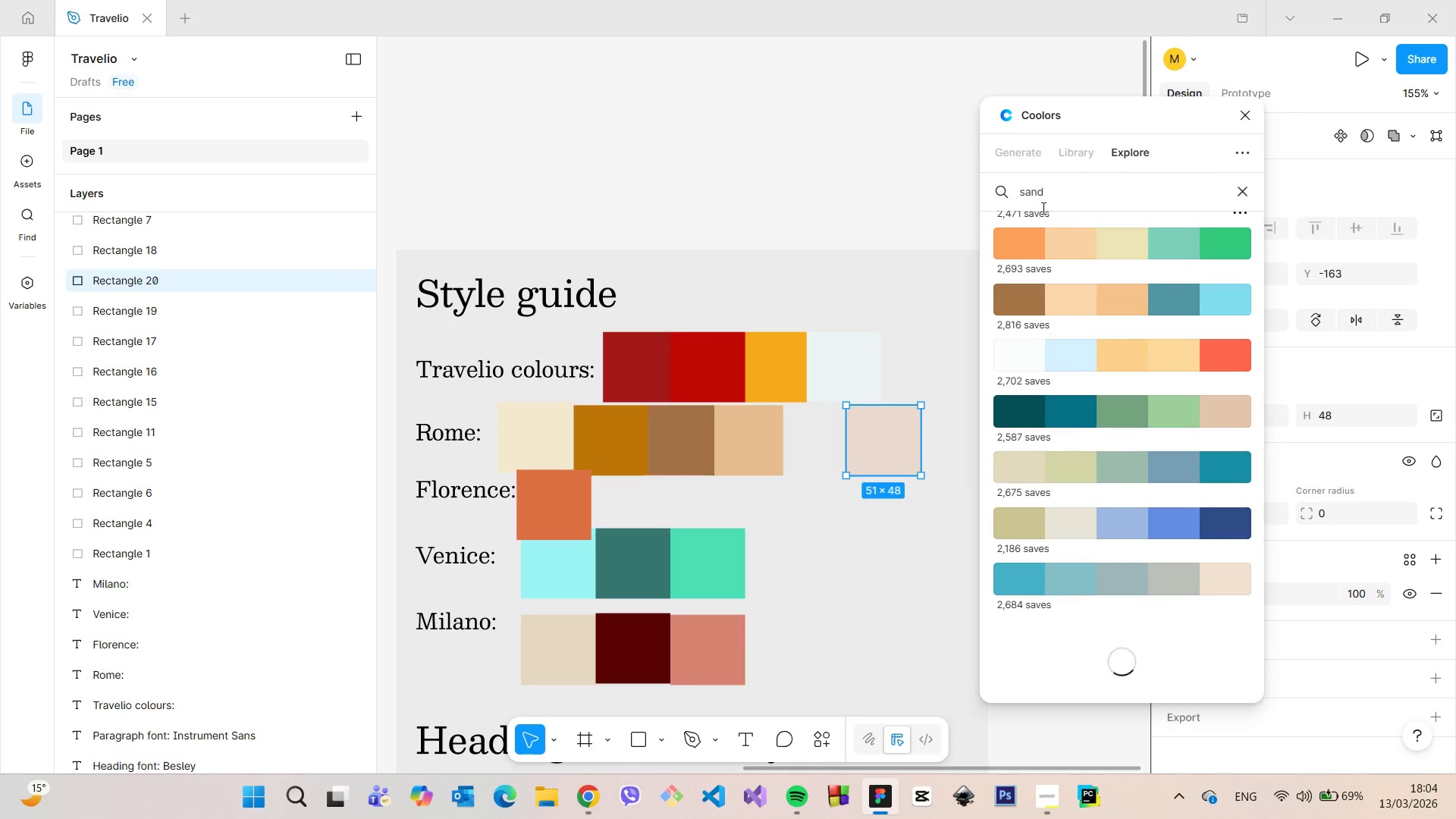 
double_click([1034, 199])
 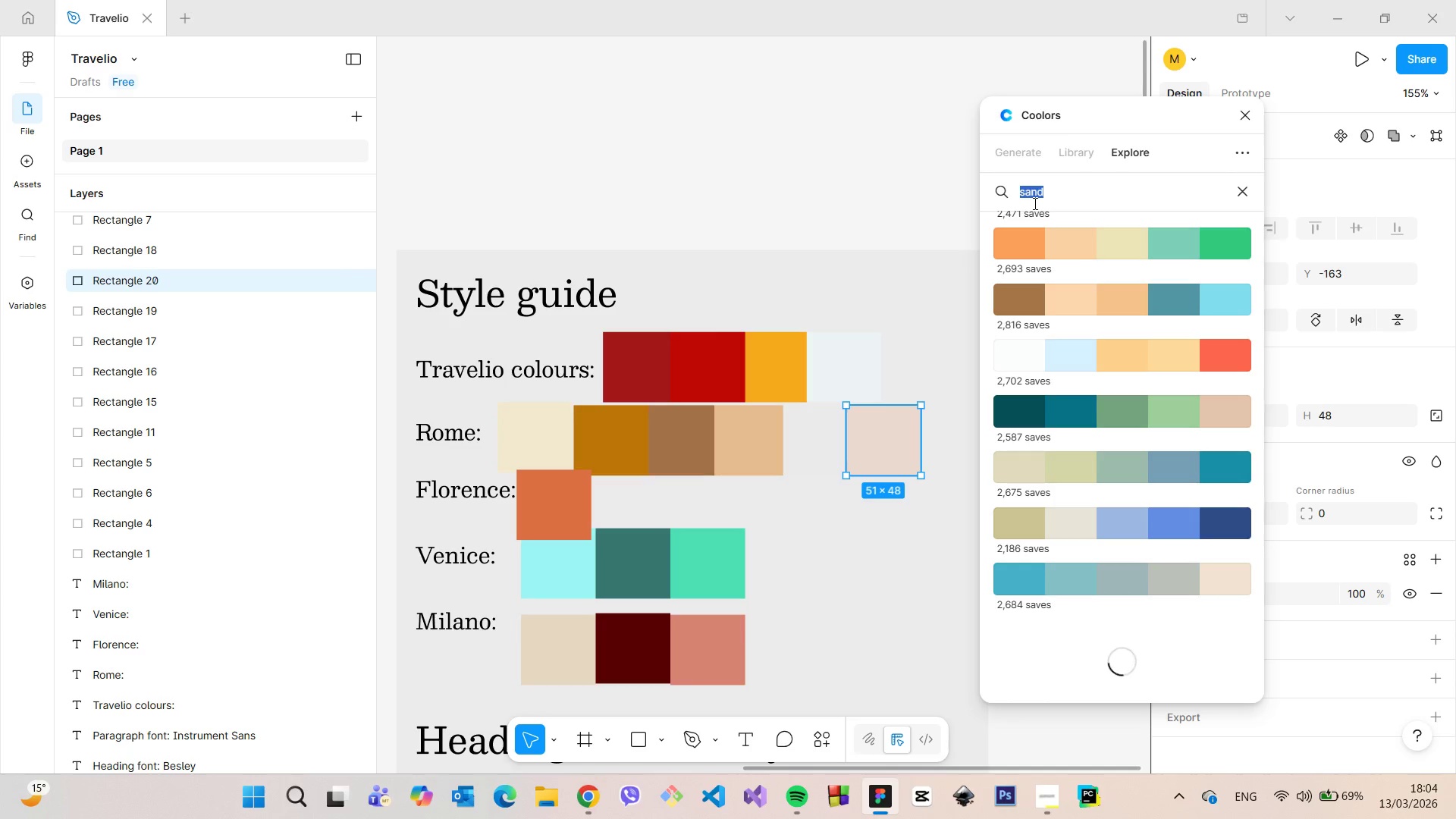 
type(beige)
 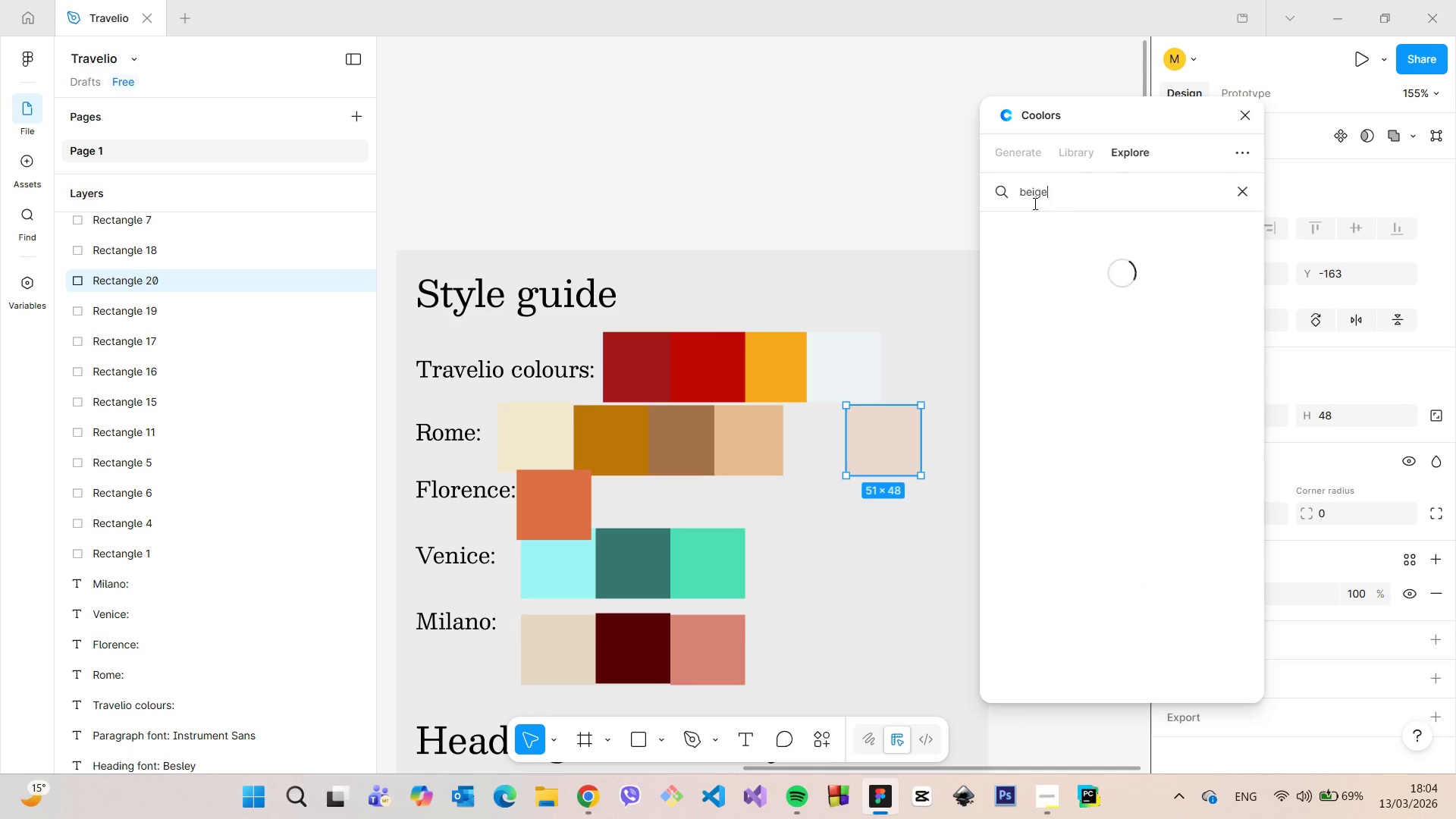 
key(Enter)
 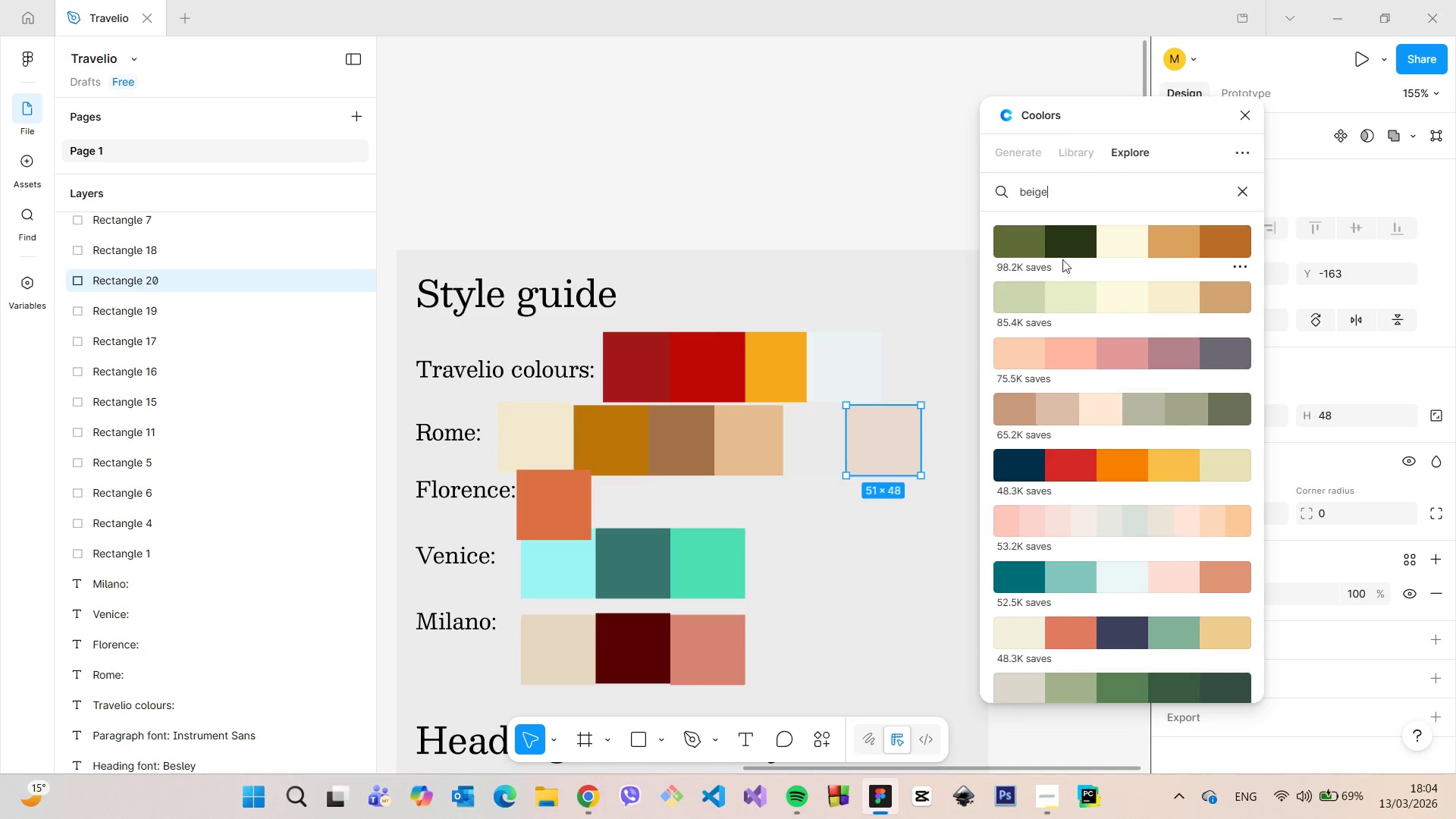 
double_click([1034, 192])
 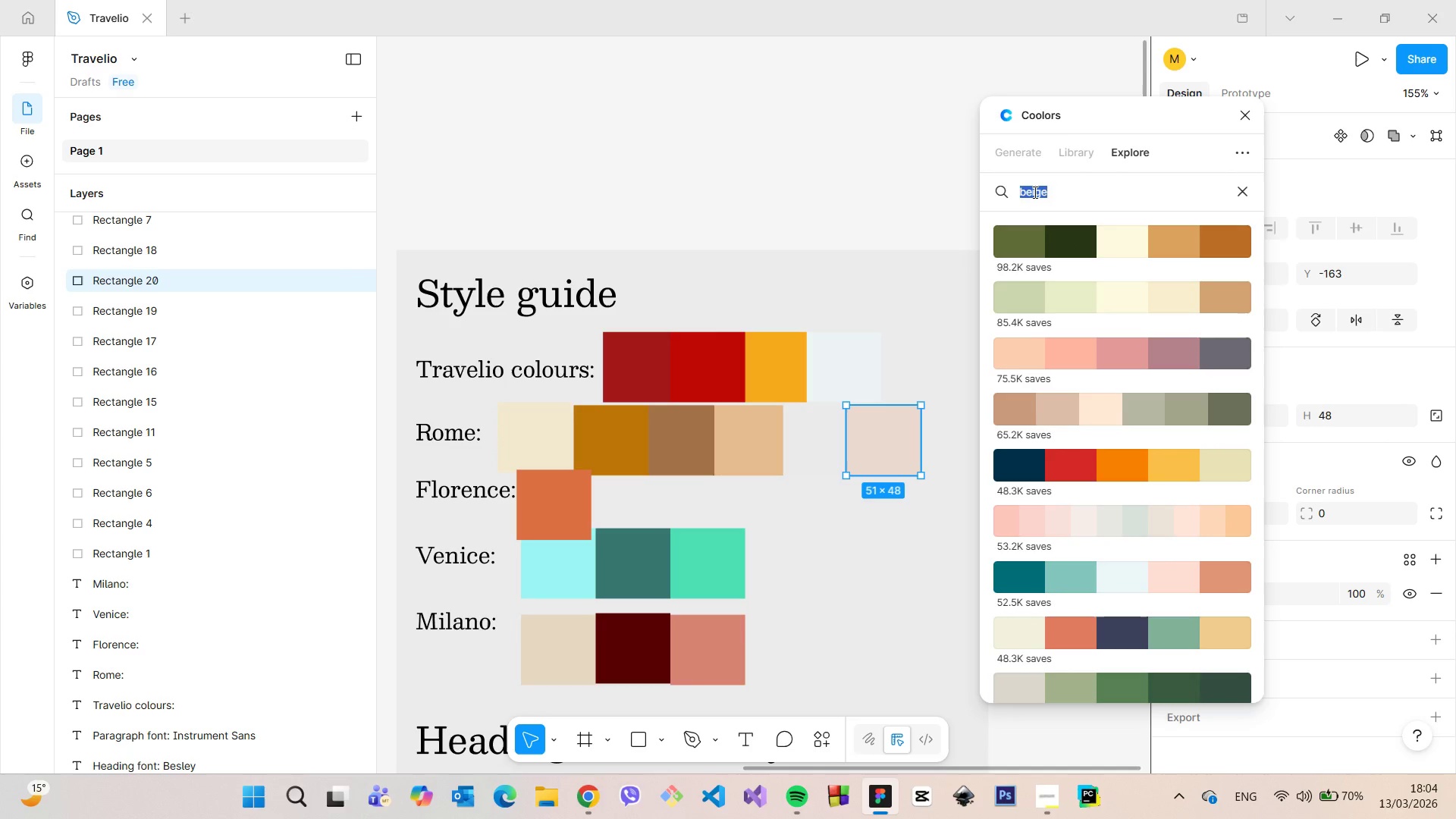 
type(ancient)
 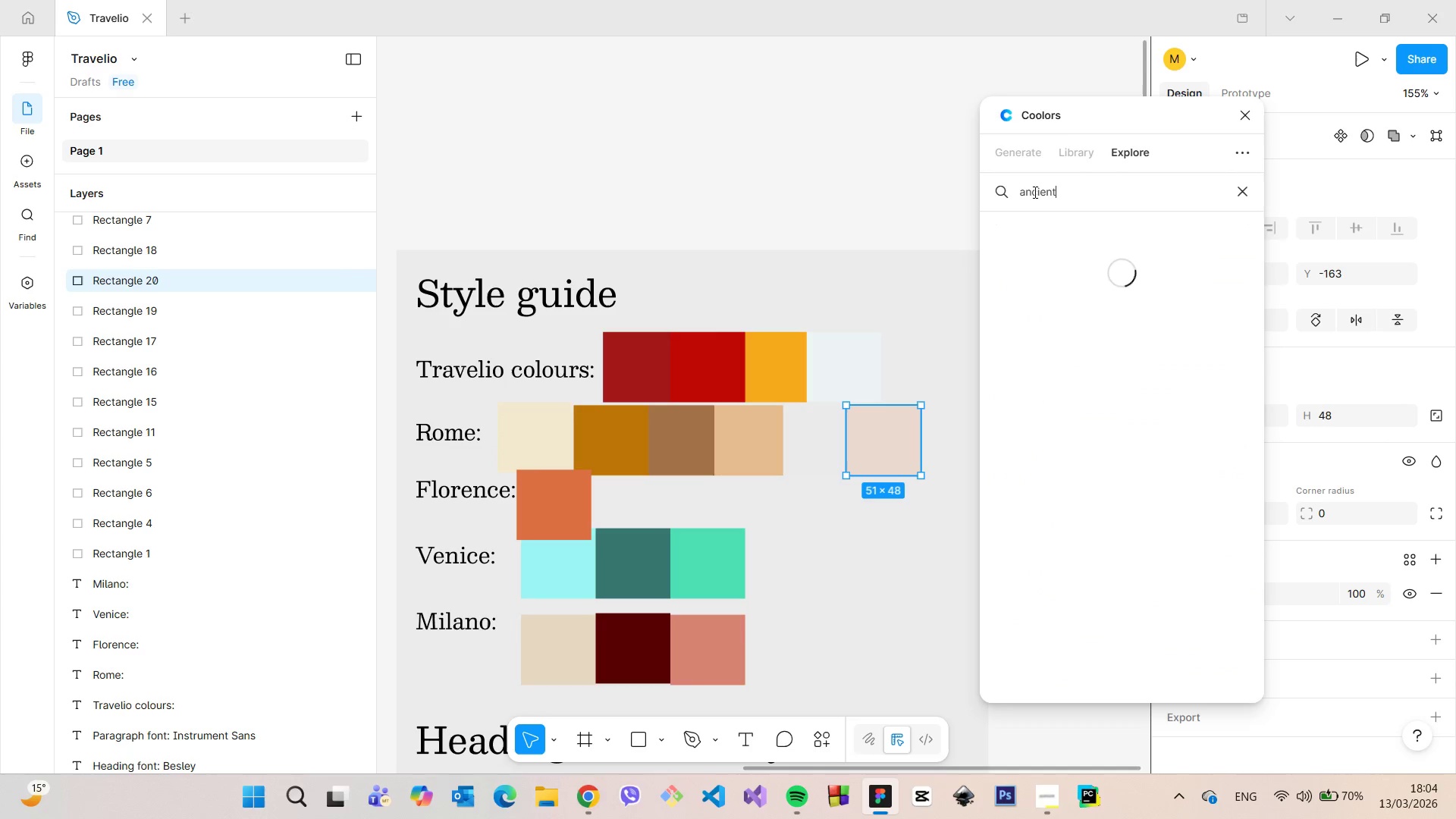 
key(Enter)
 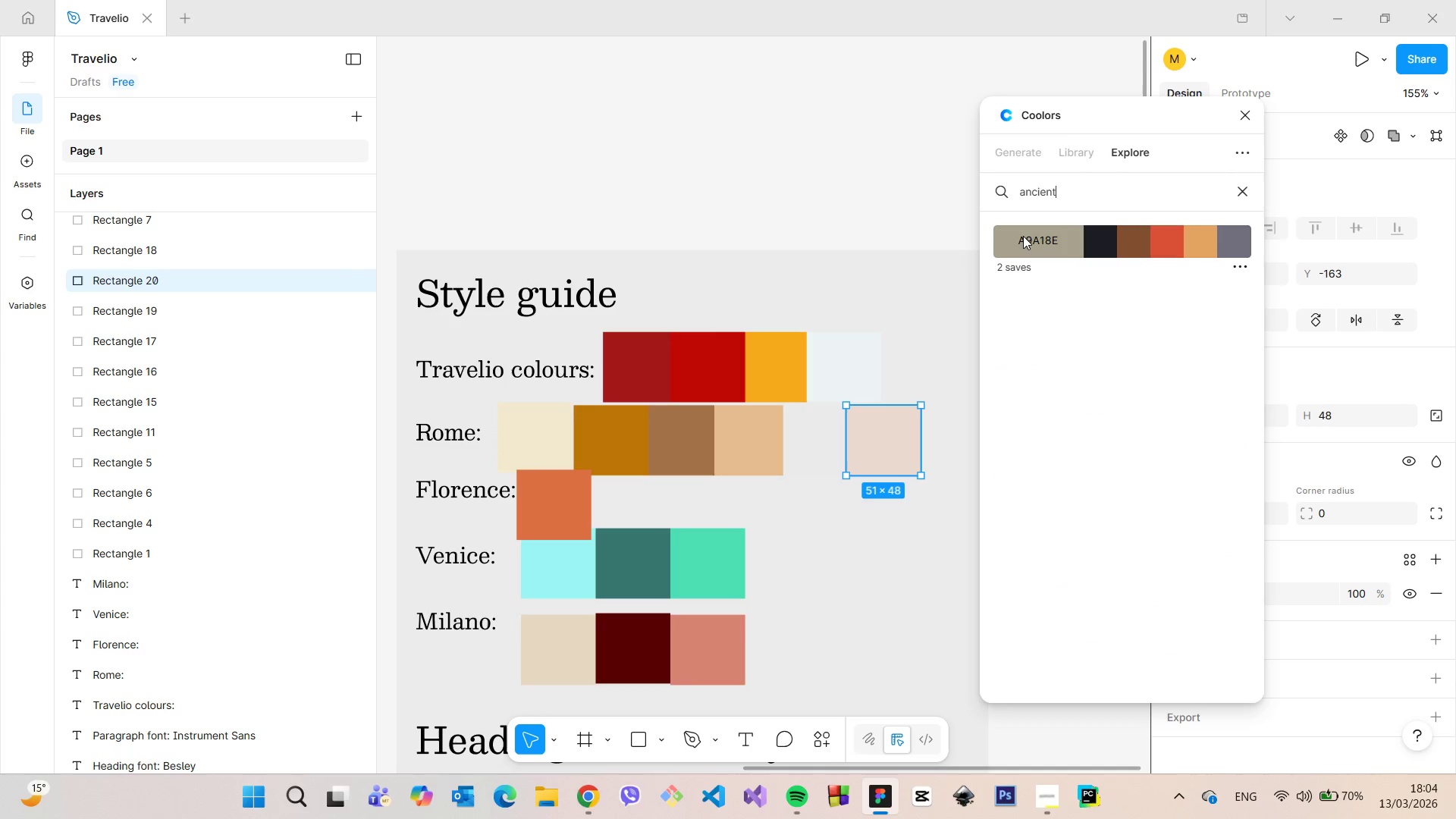 
left_click([1023, 236])
 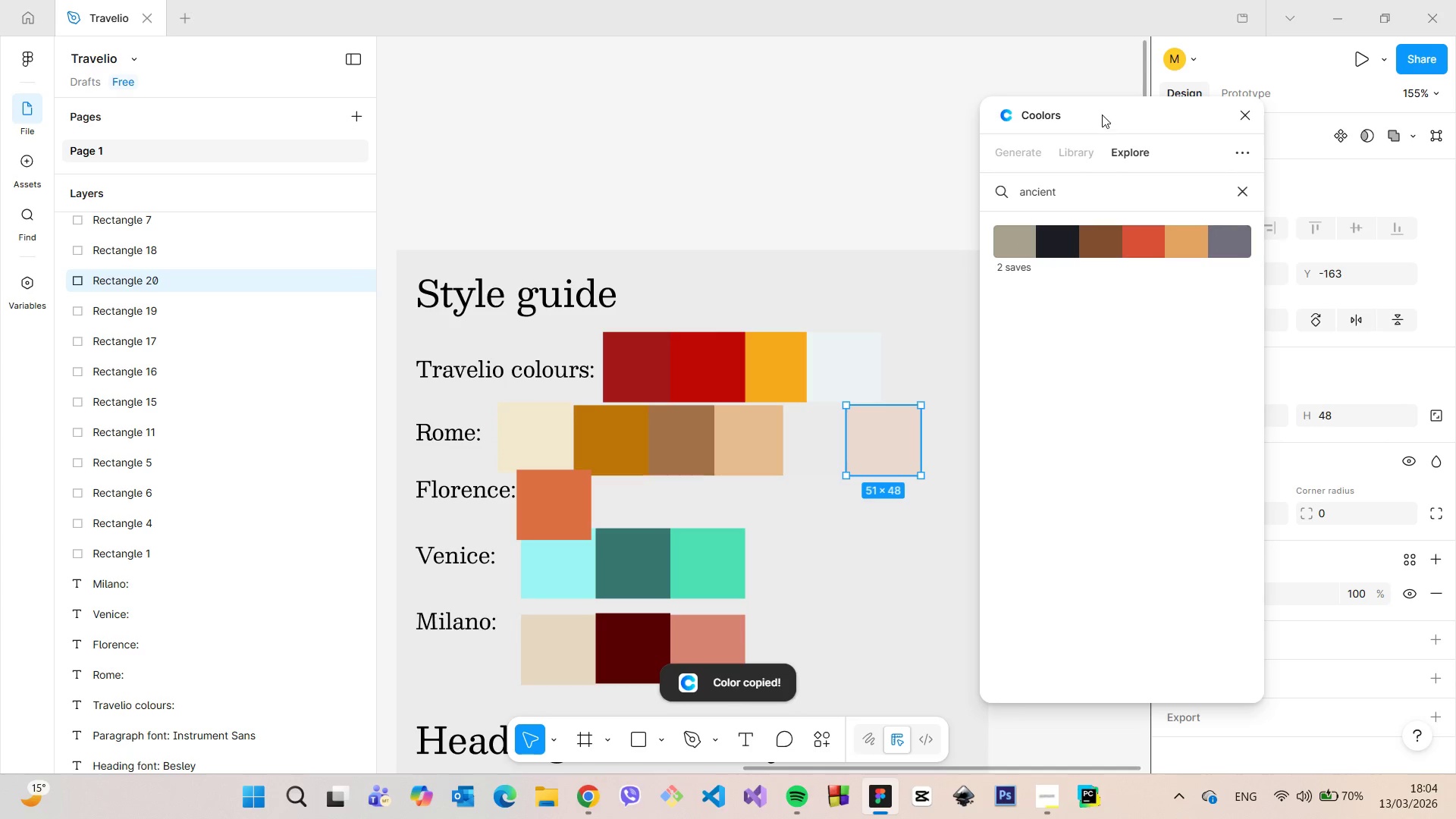 
left_click_drag(start_coordinate=[1102, 114], to_coordinate=[1037, 110])
 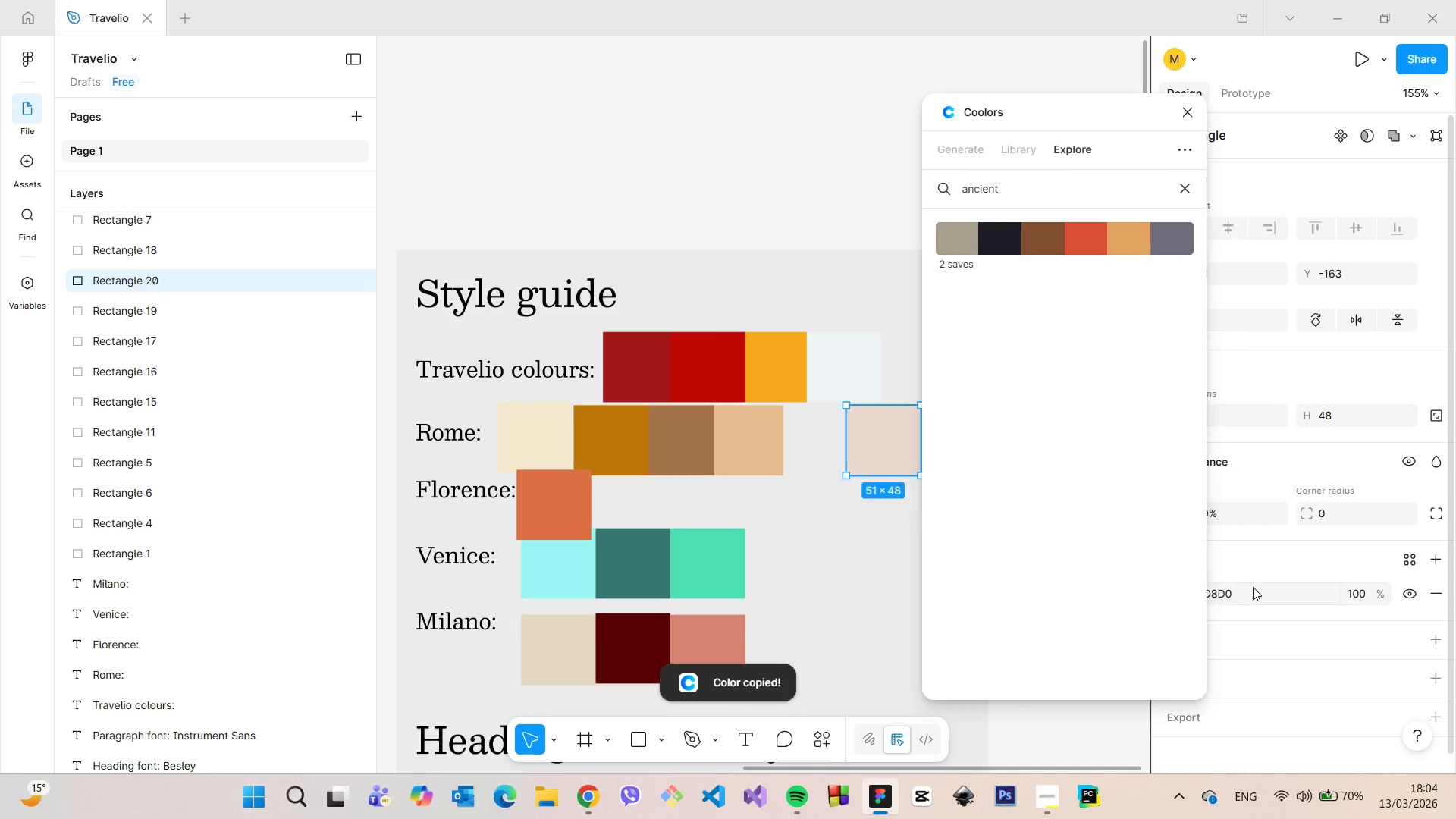 
left_click([1252, 587])
 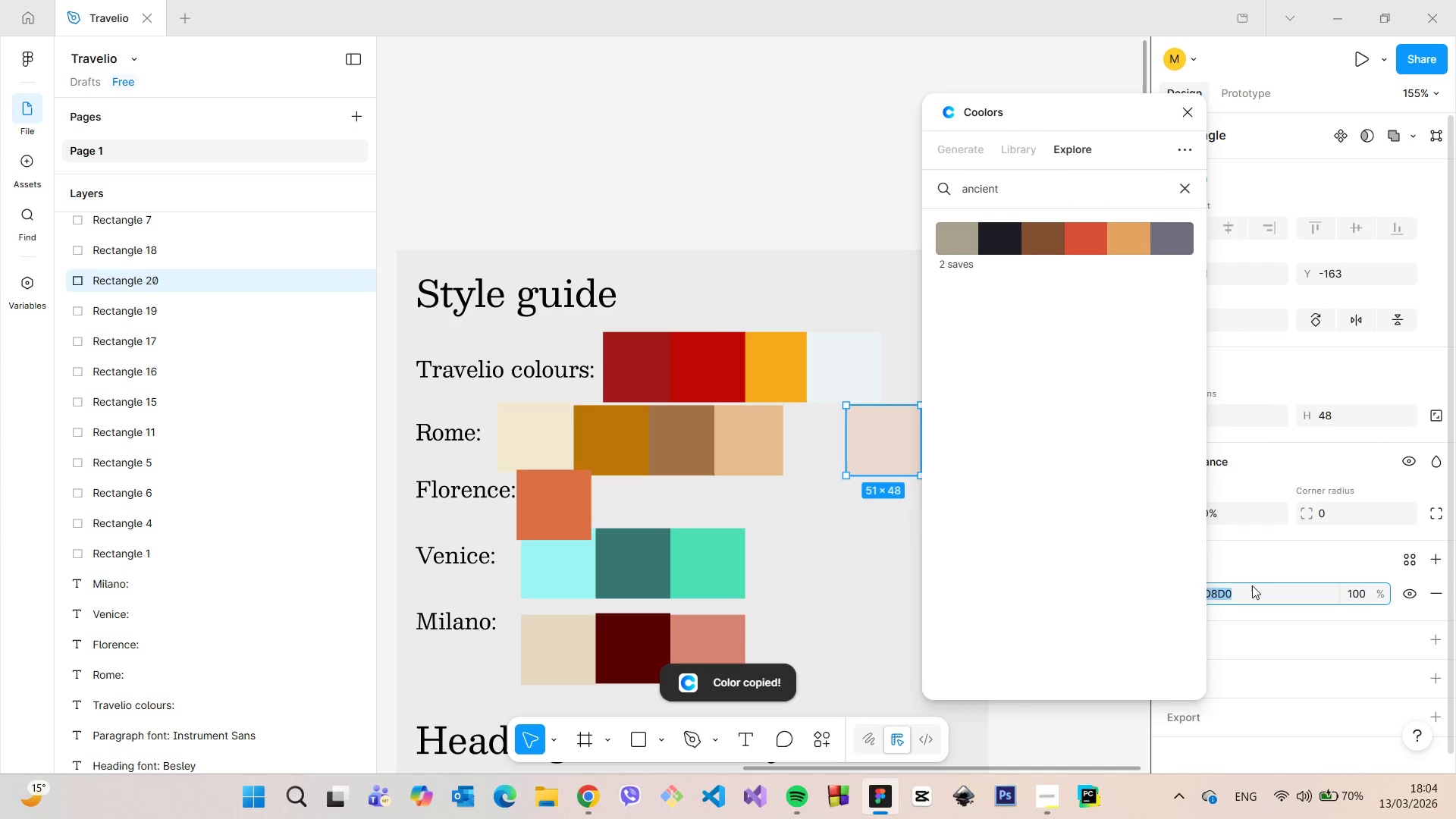 
key(Control+V)
 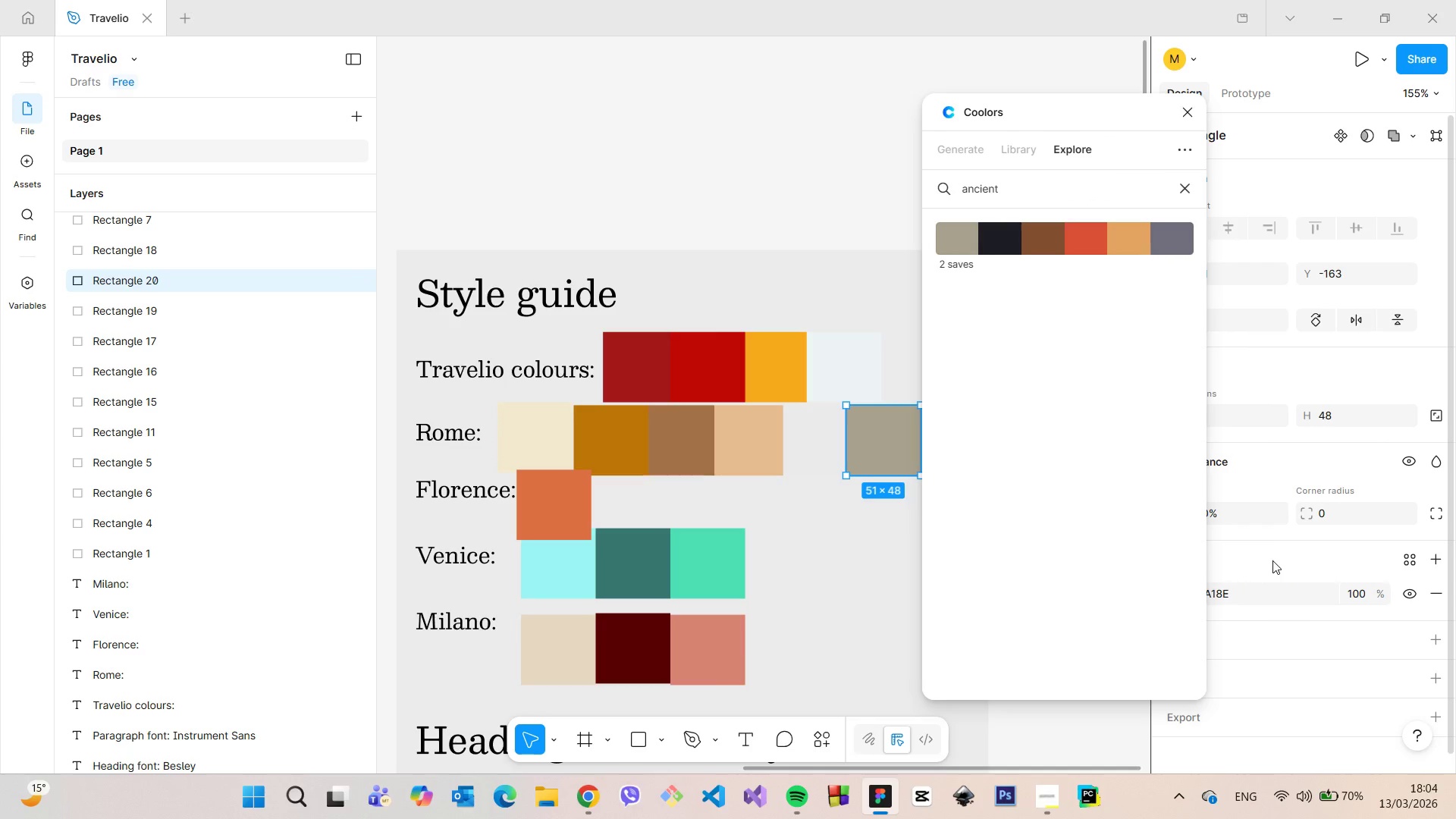 
left_click([1272, 560])
 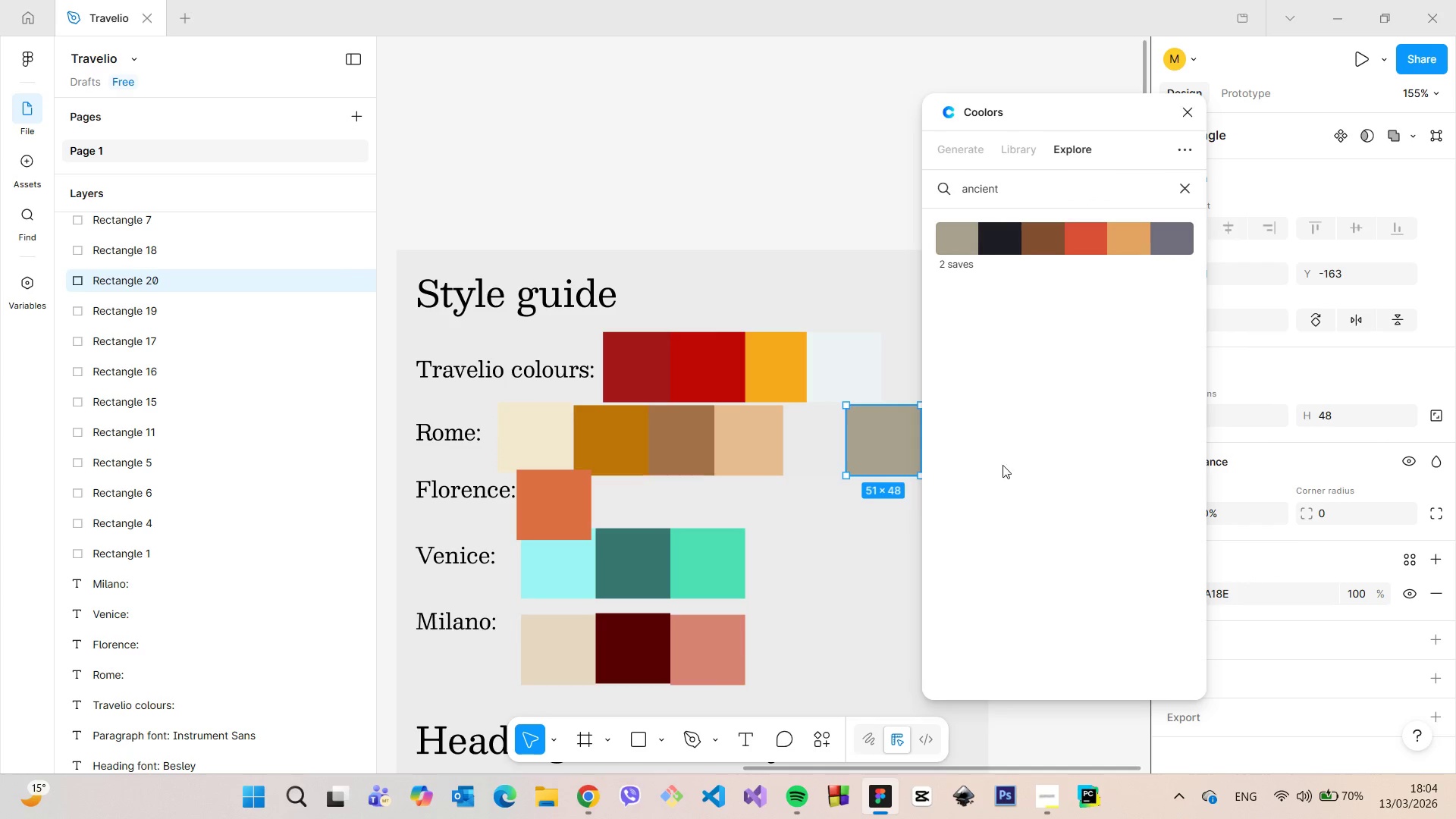 
double_click([1013, 201])
 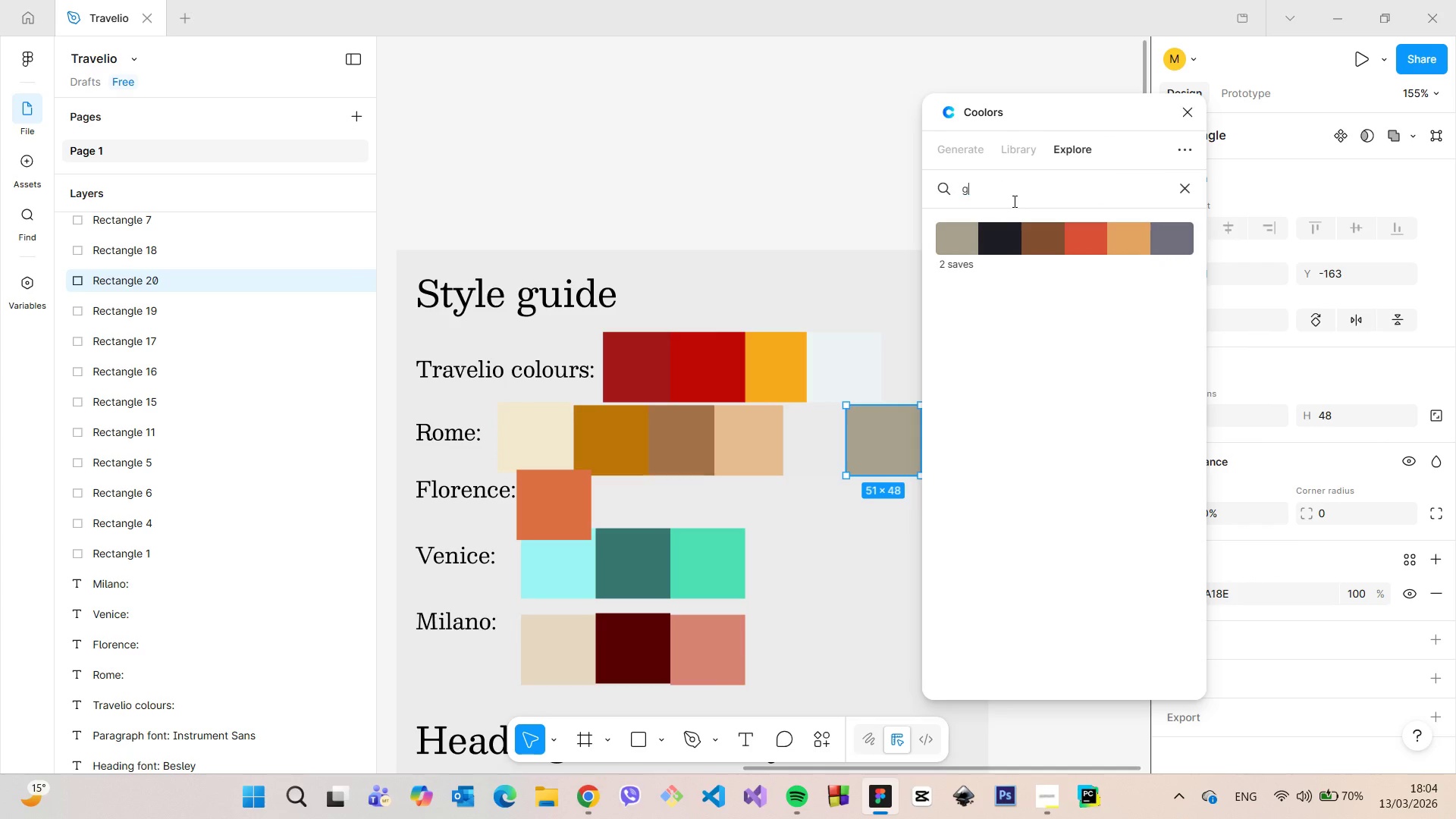 
type(gray)
 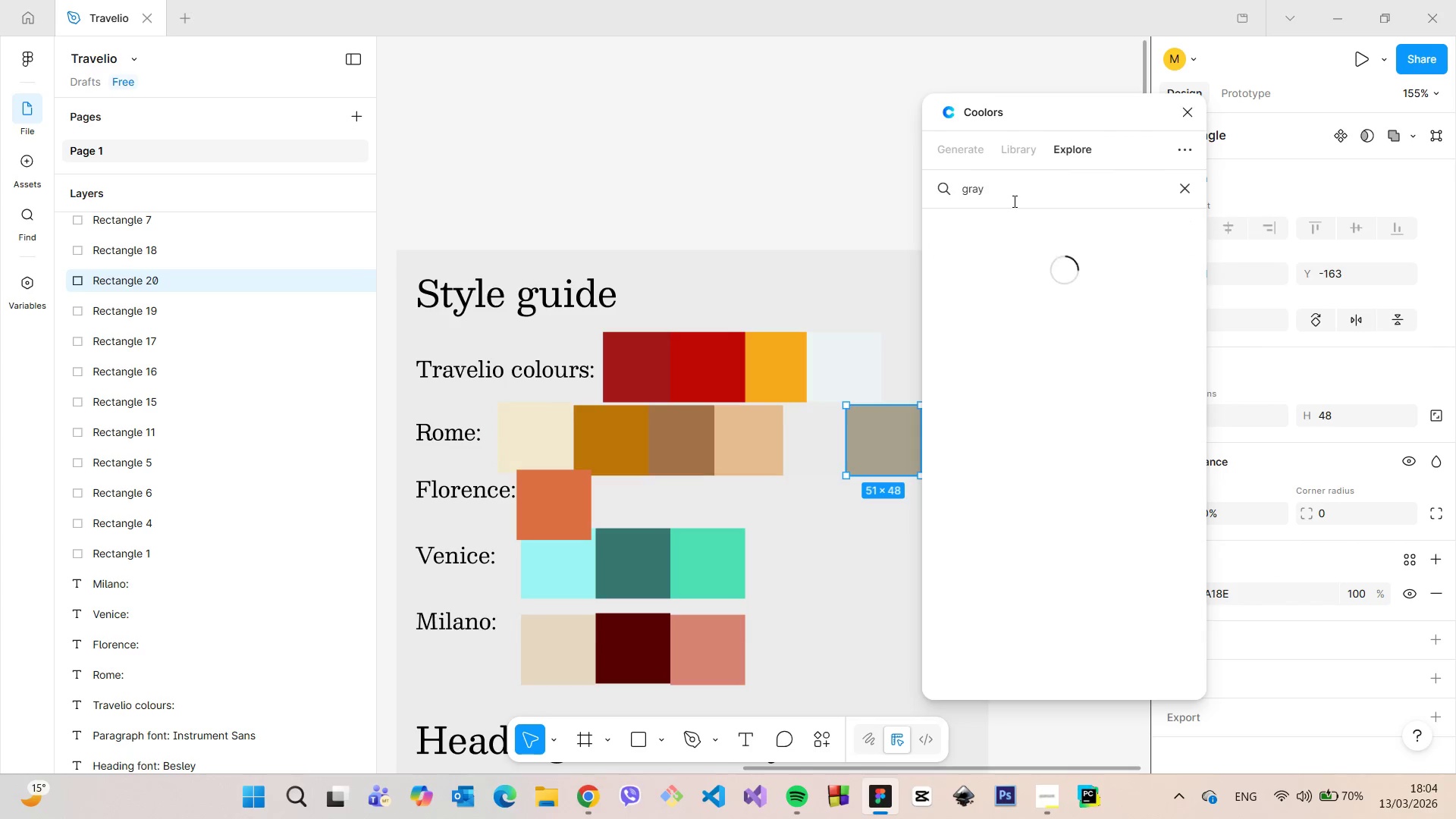 
key(Enter)
 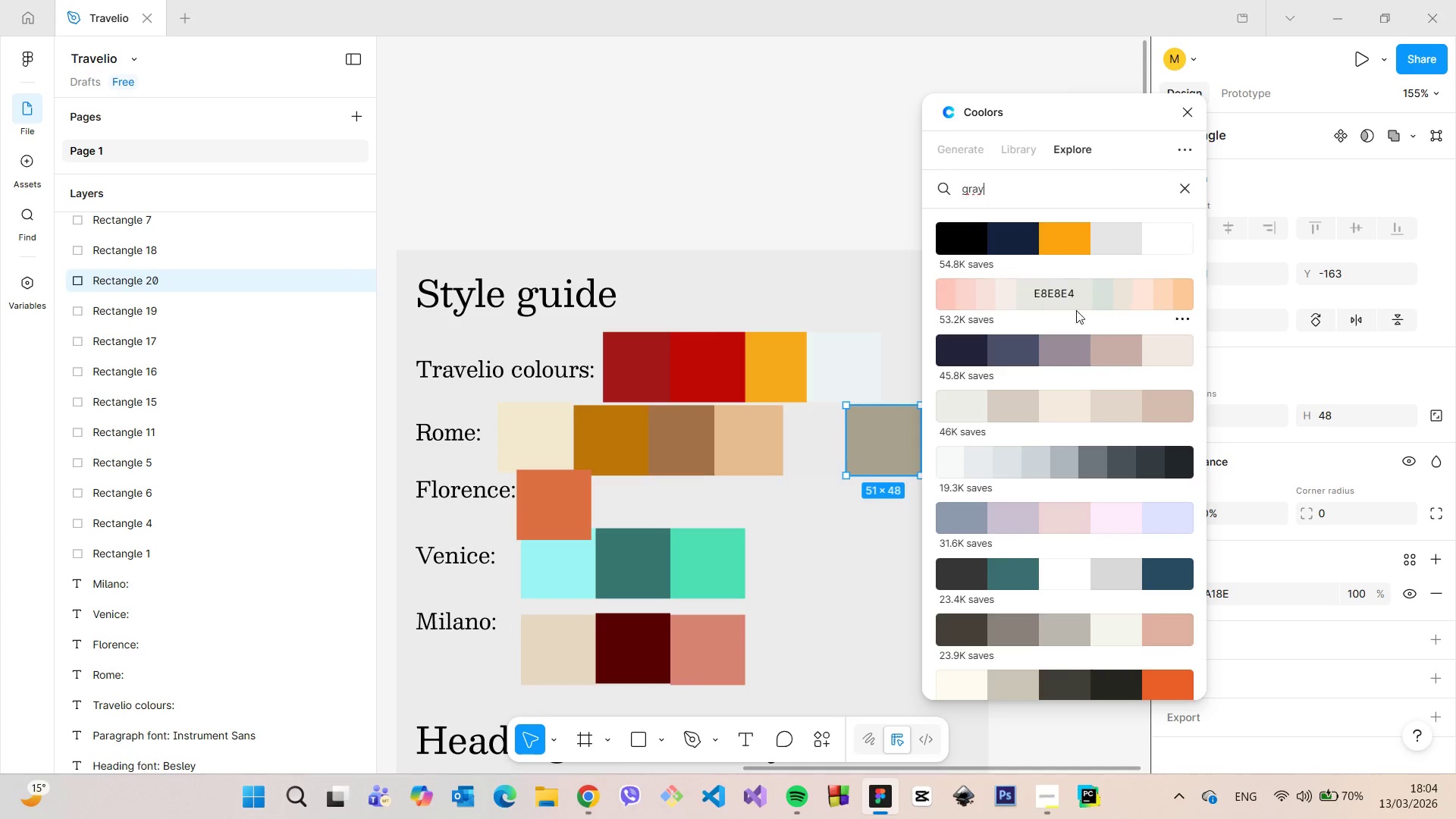 
scroll: coordinate [1119, 451], scroll_direction: down, amount: 14.0
 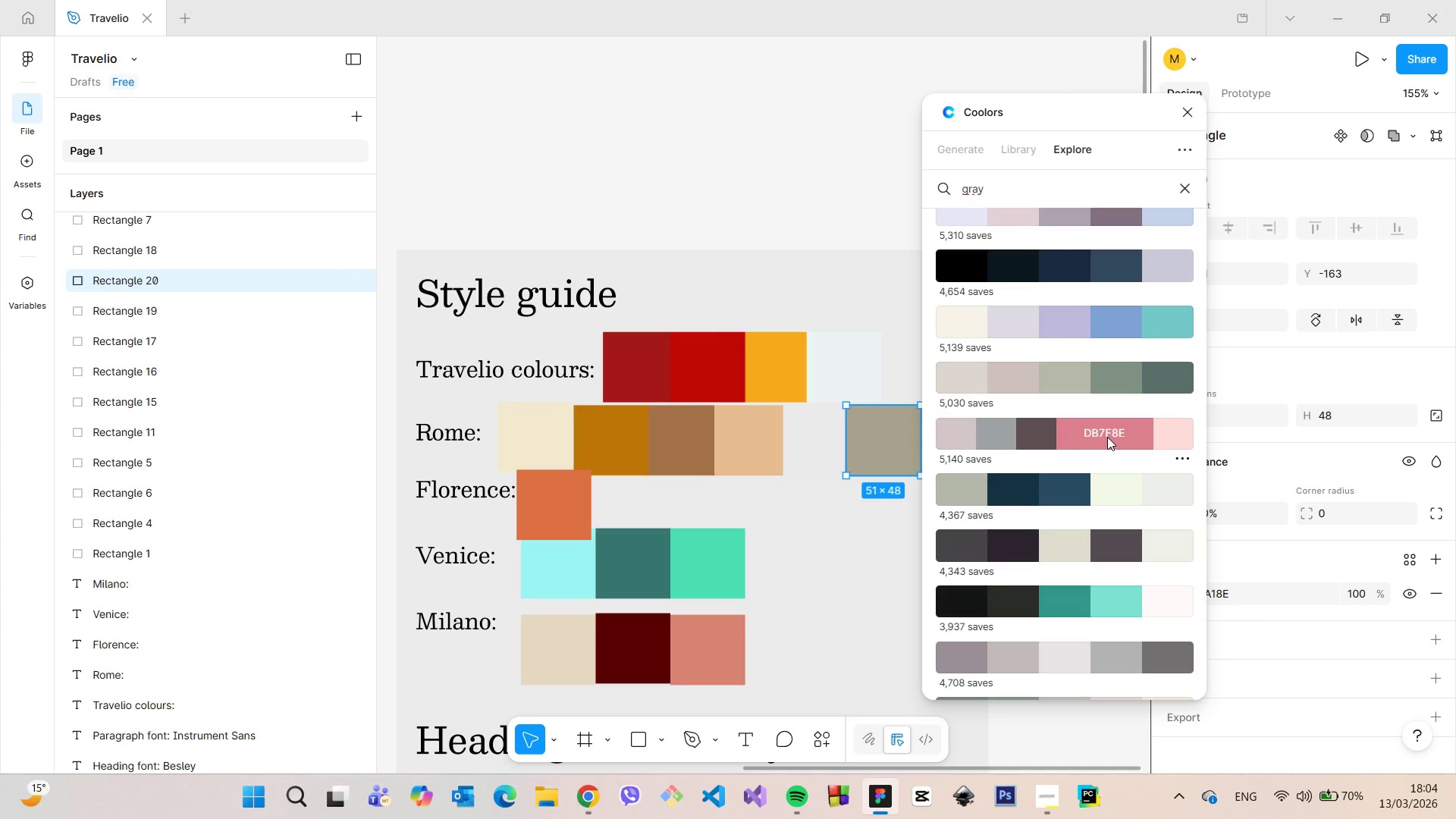 
mouse_move([1099, 419])
 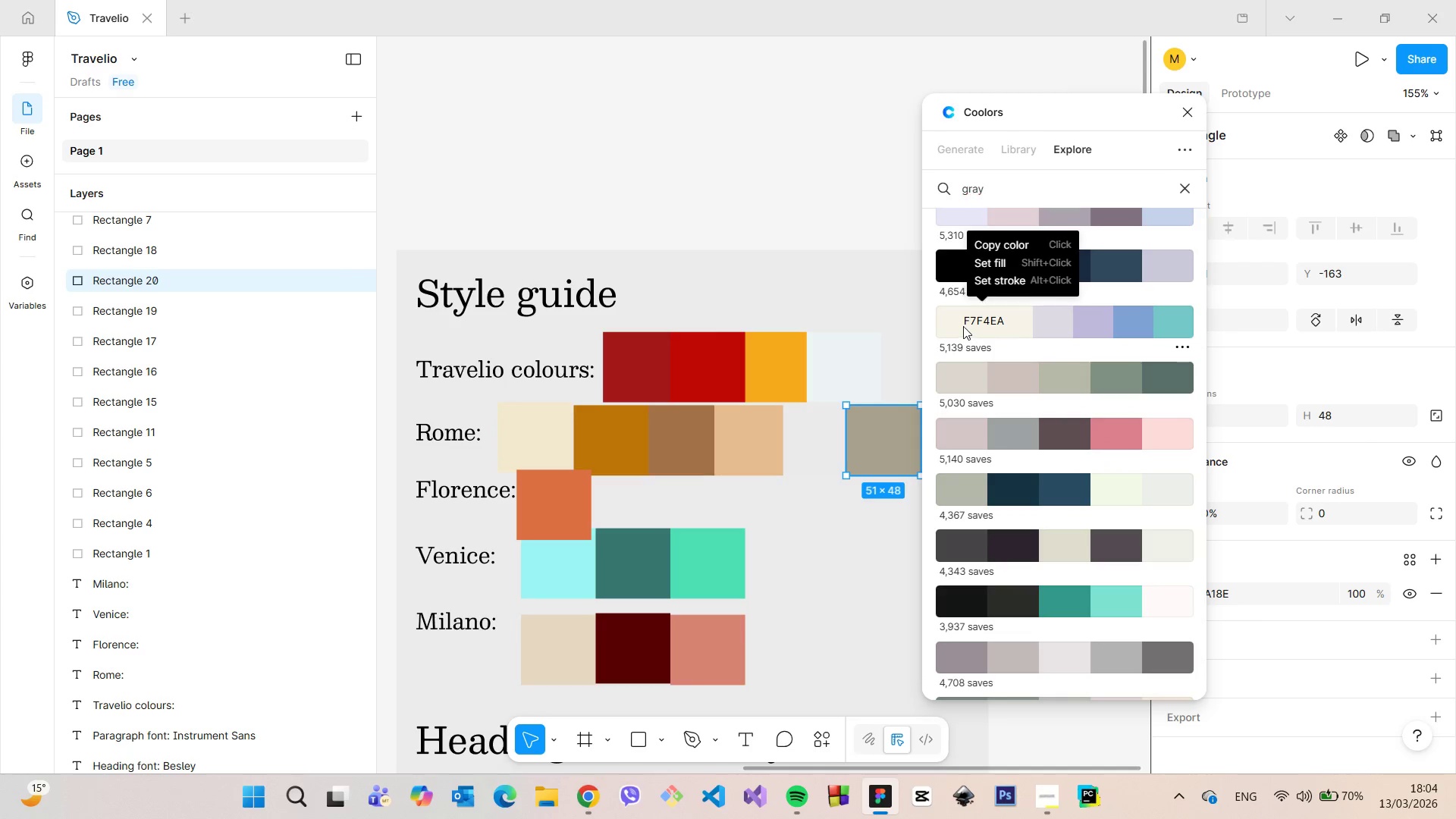 
left_click([963, 326])
 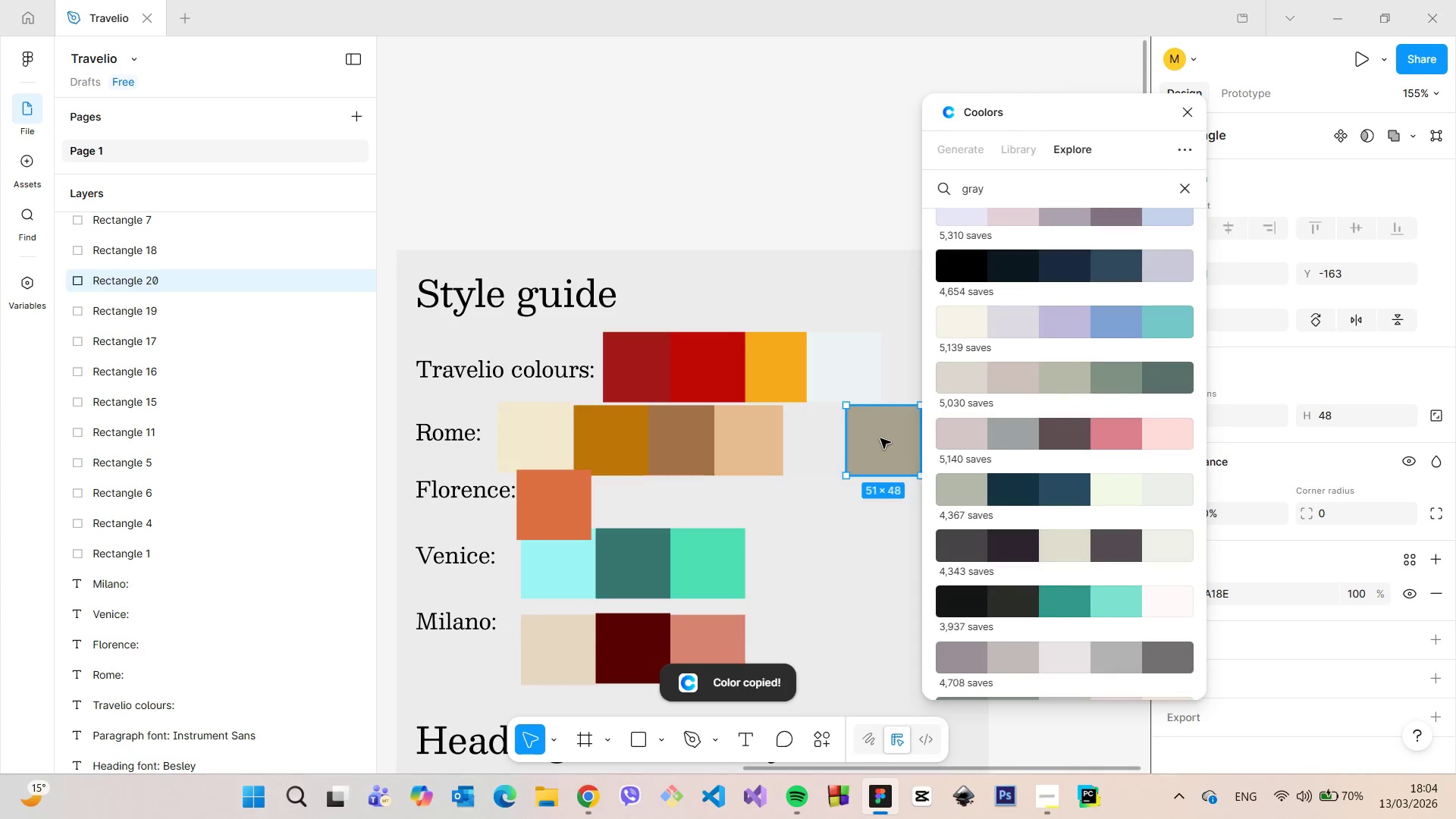 
hold_key(key=AltLeft, duration=1.09)
left_click_drag(start_coordinate=[880, 438], to_coordinate=[850, 504])
 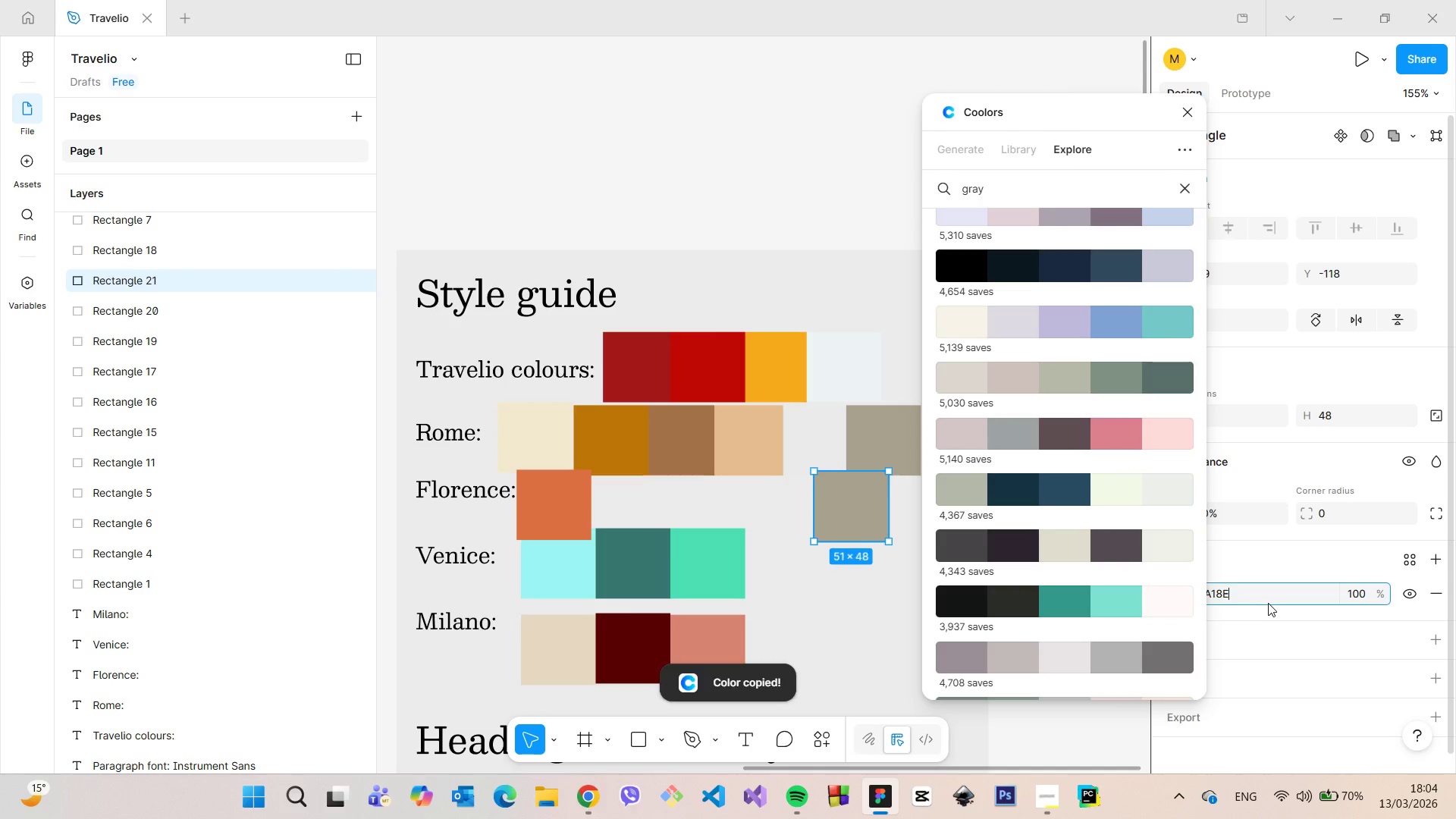 
left_click([1268, 603])
 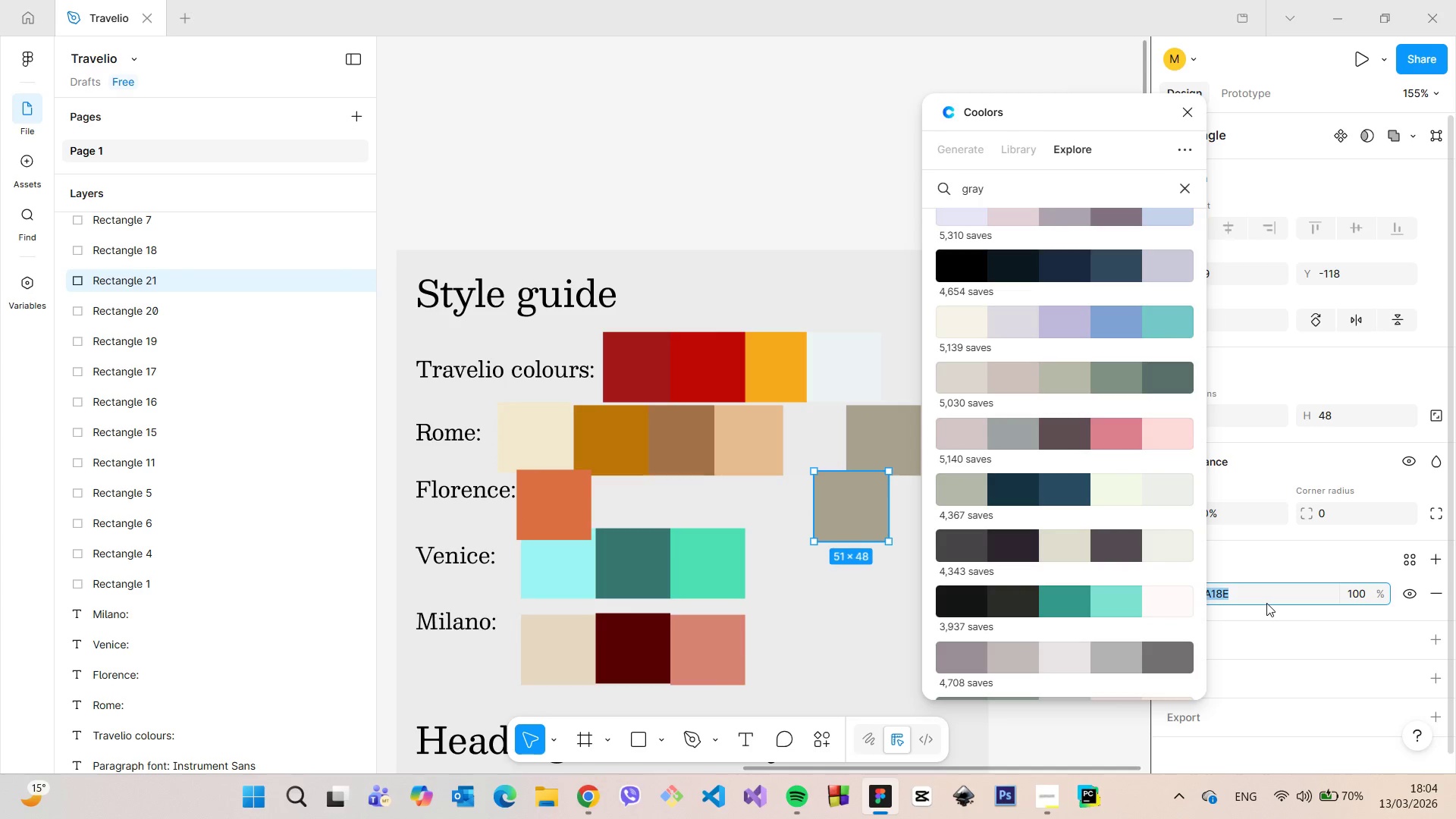 
key(Control+V)
 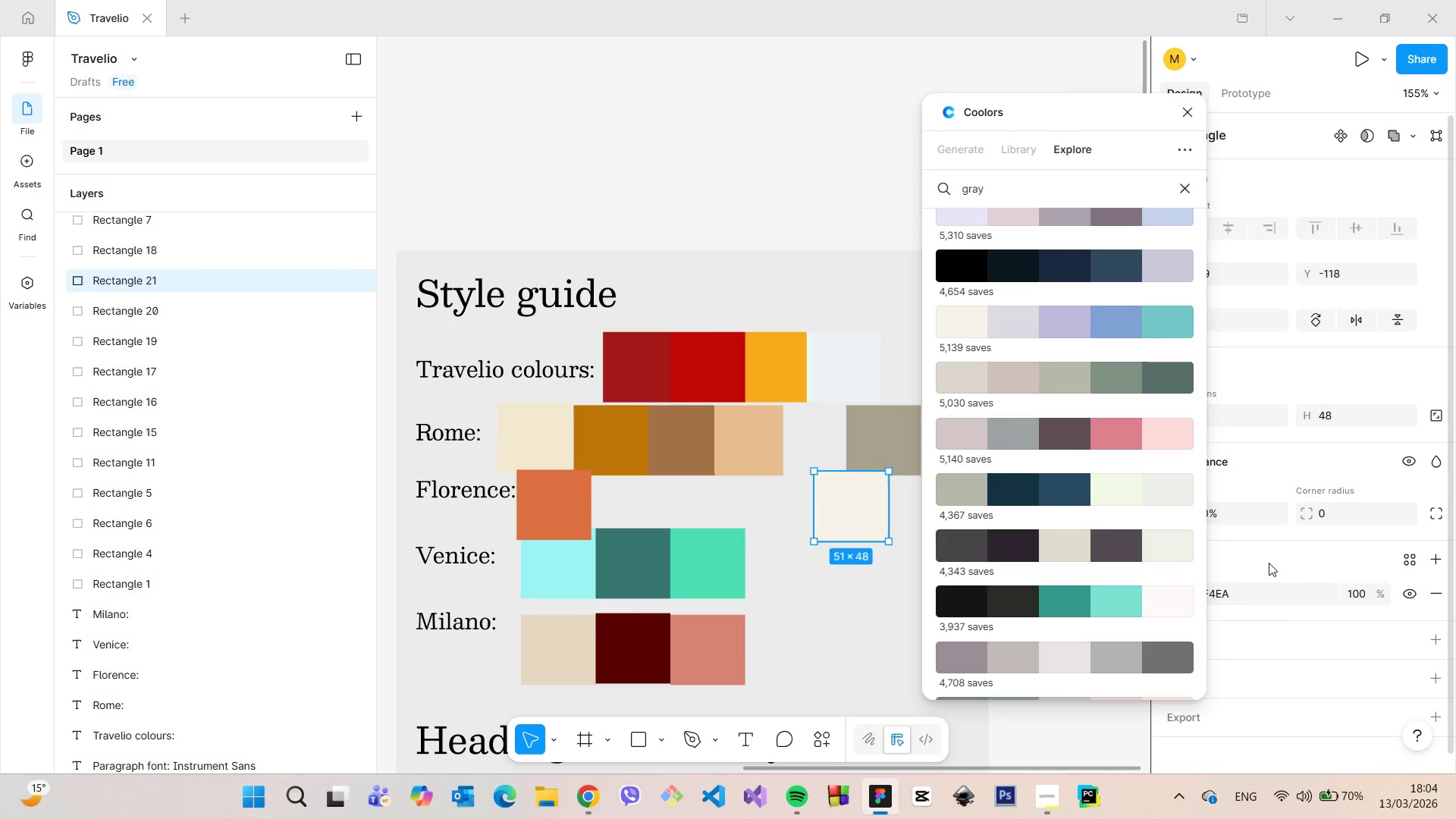 
left_click([1269, 563])
 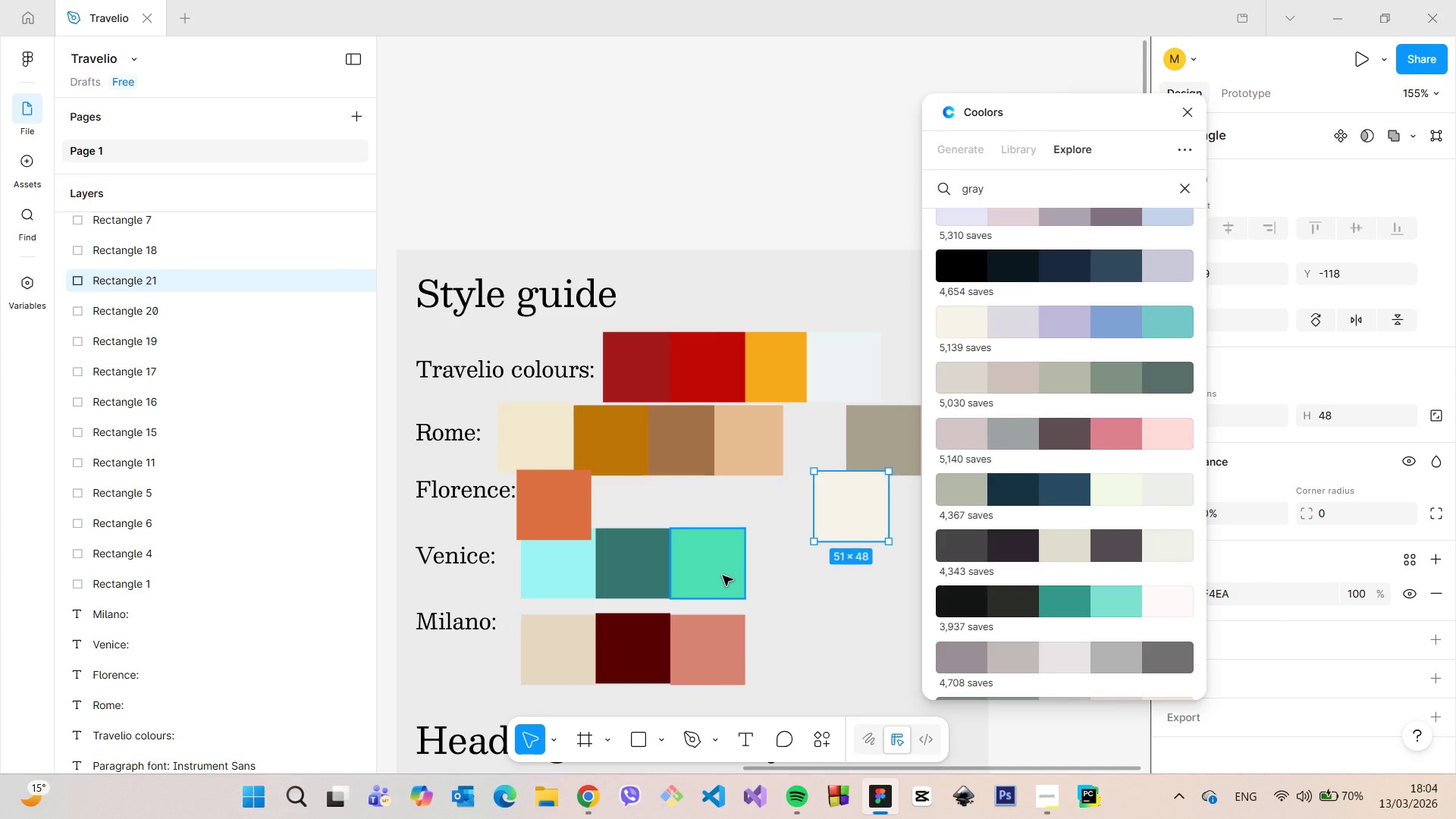 
left_click([723, 576])
 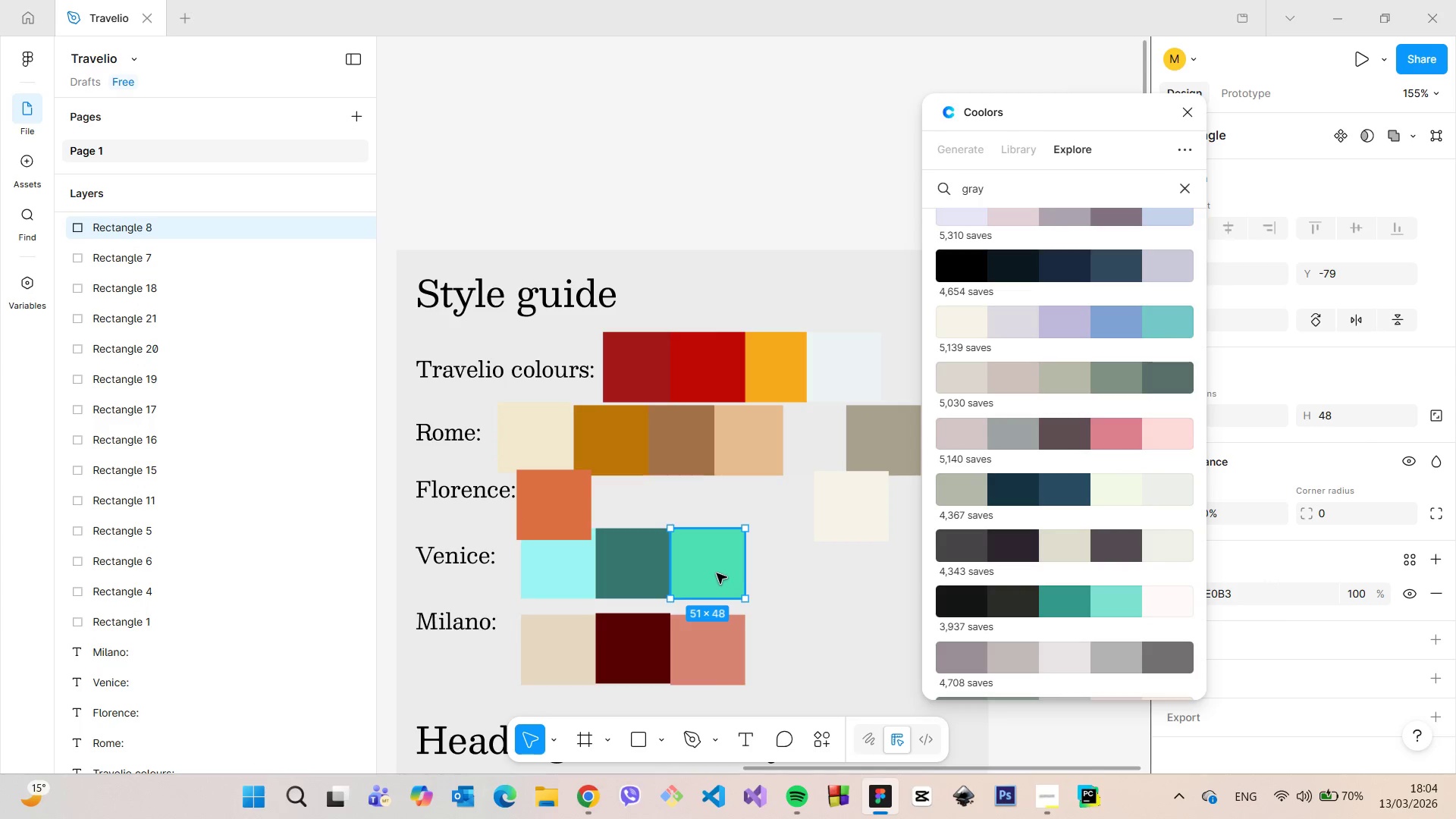 
hold_key(key=AltLeft, duration=0.95)
left_click_drag(start_coordinate=[717, 573], to_coordinate=[790, 587])
 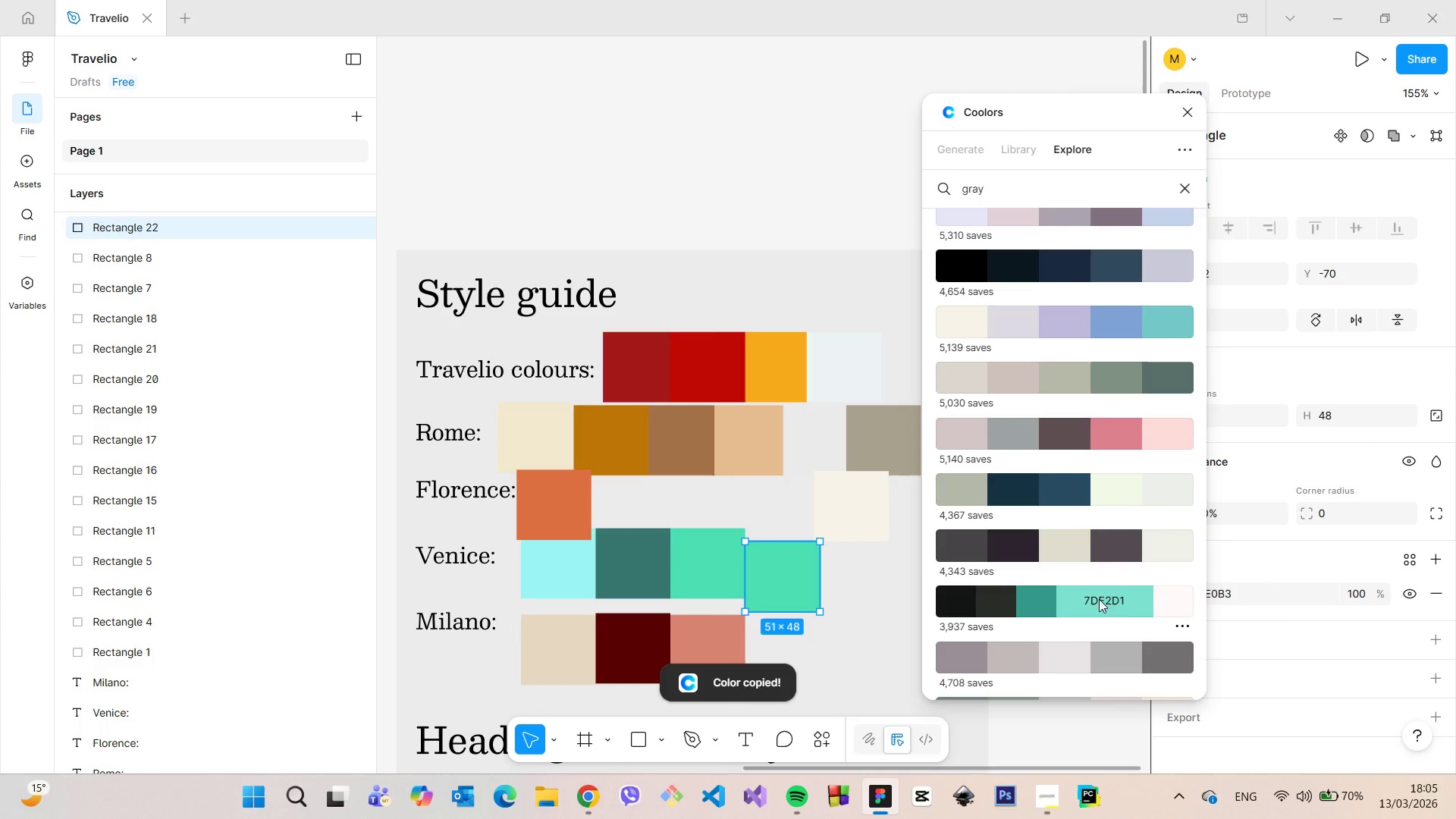 
left_click([1215, 592])
 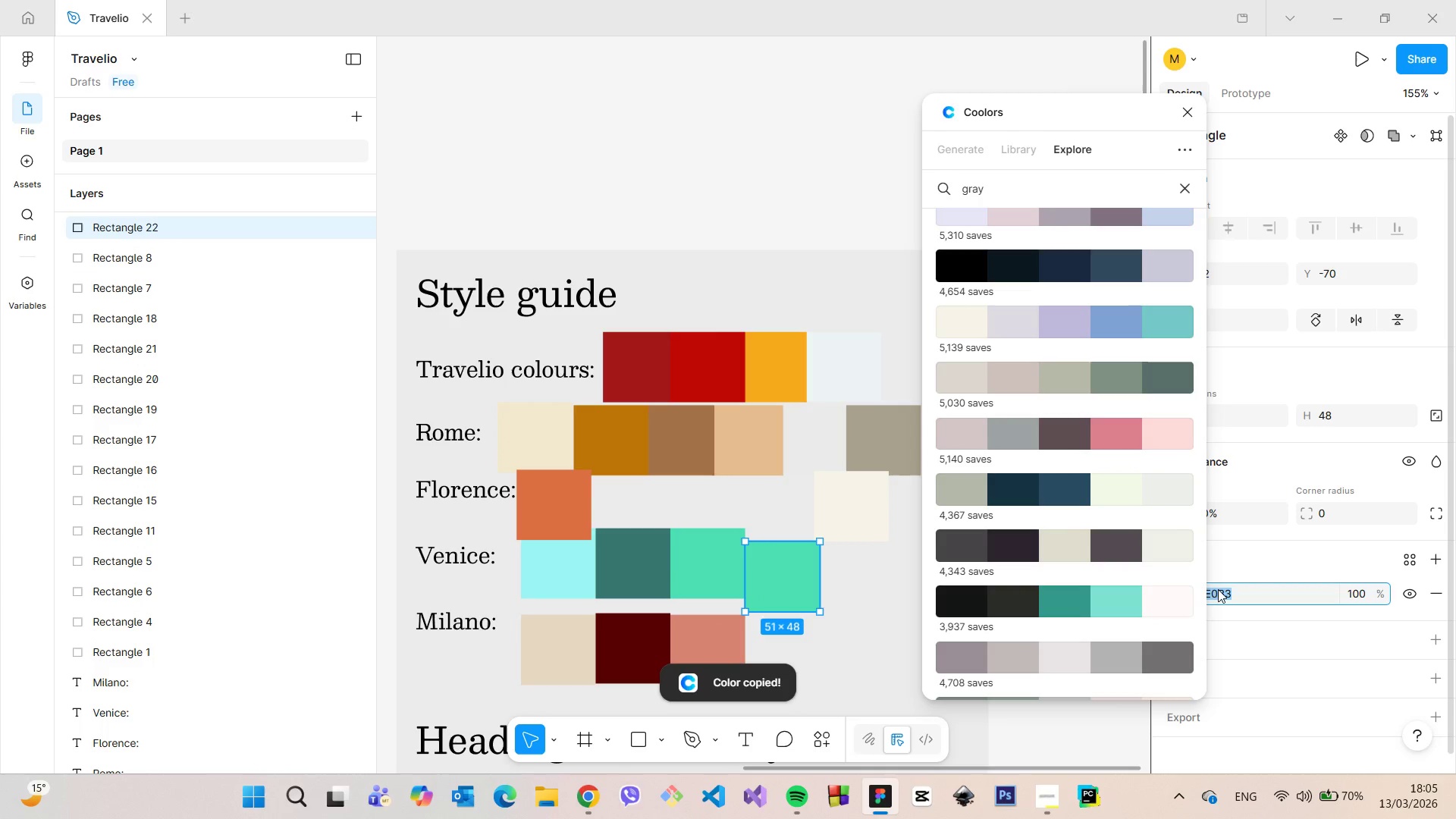 
key(Control+V)
 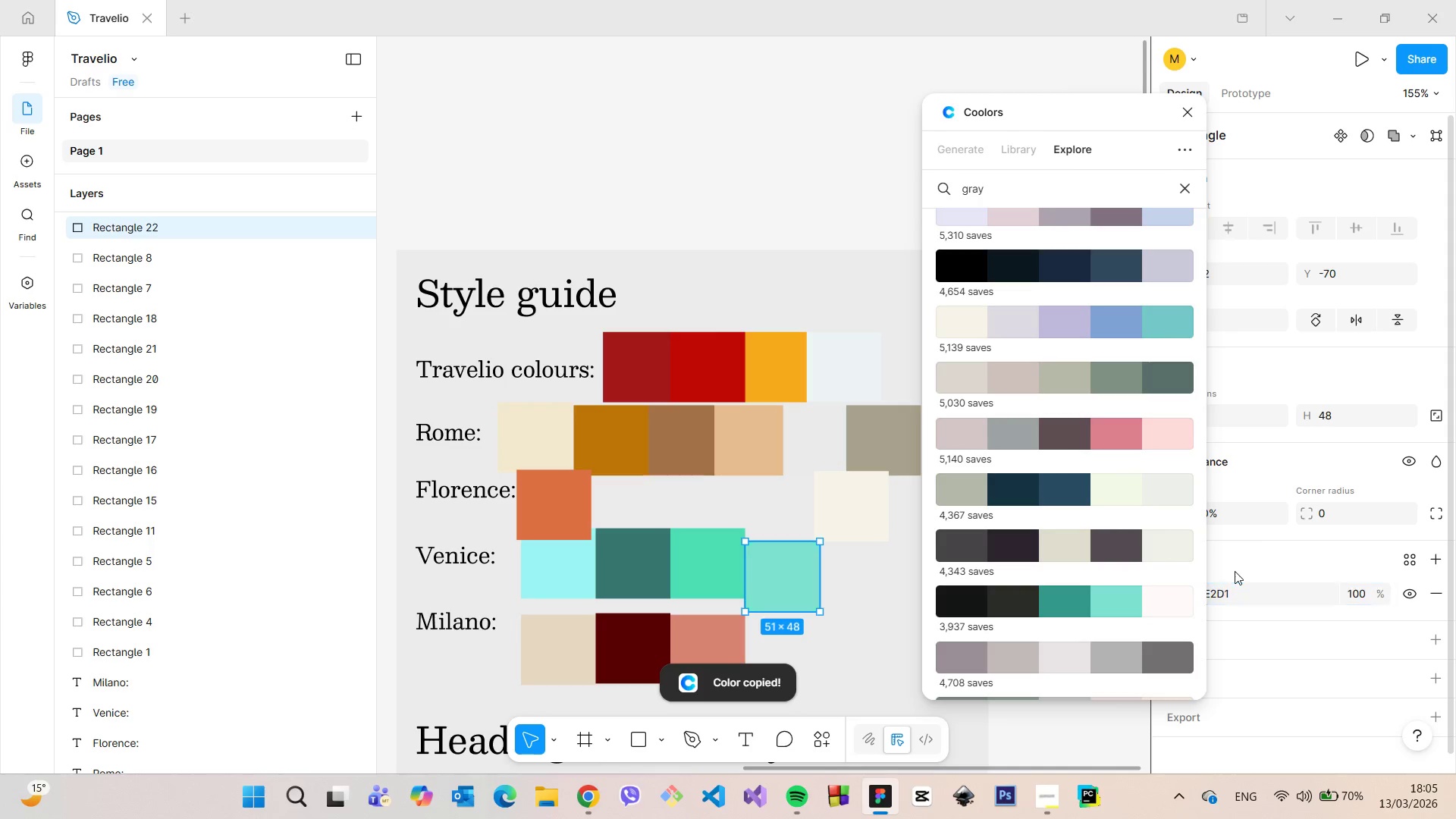 
left_click([1235, 571])
 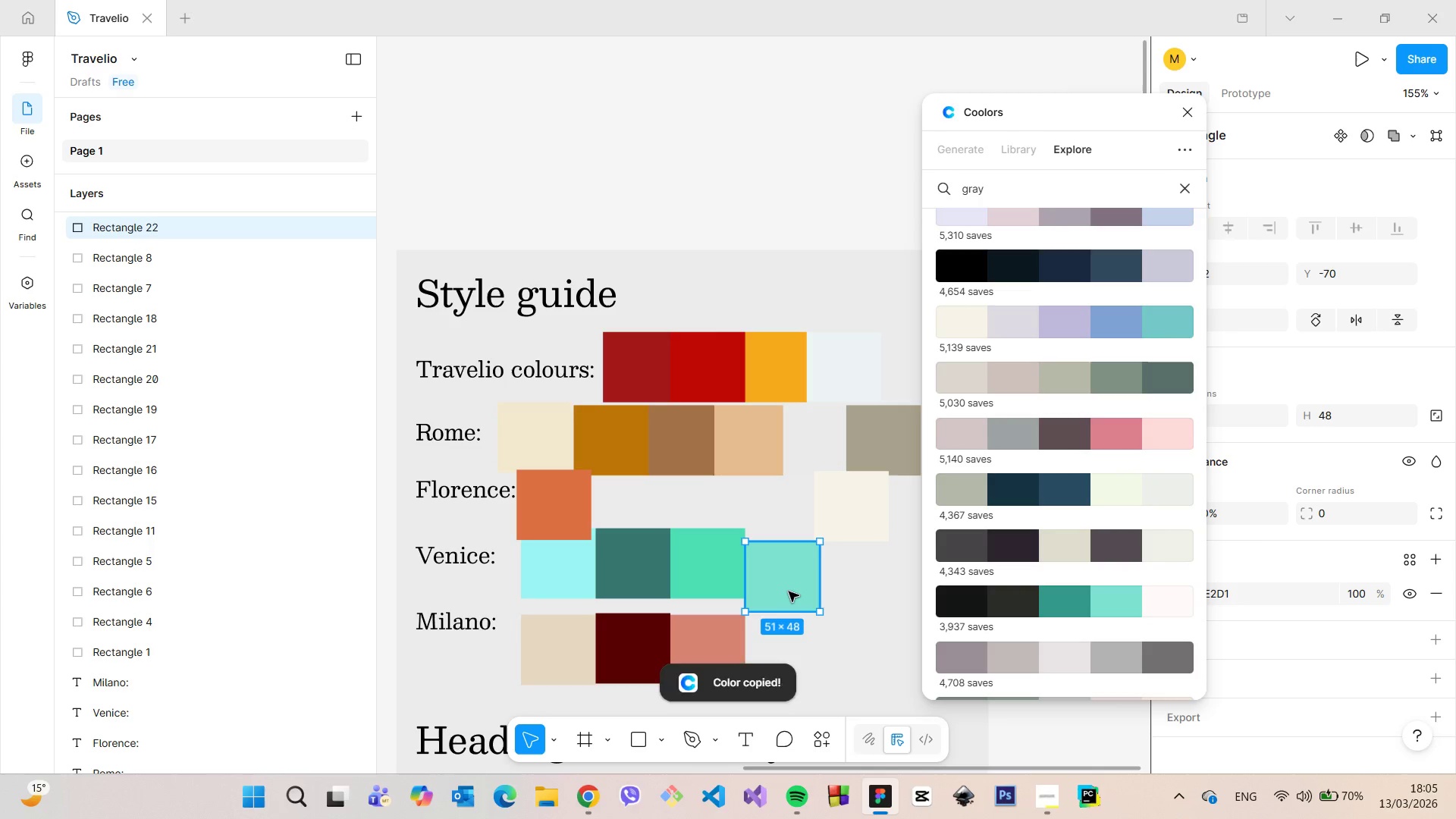 
left_click_drag(start_coordinate=[789, 592], to_coordinate=[843, 598])
 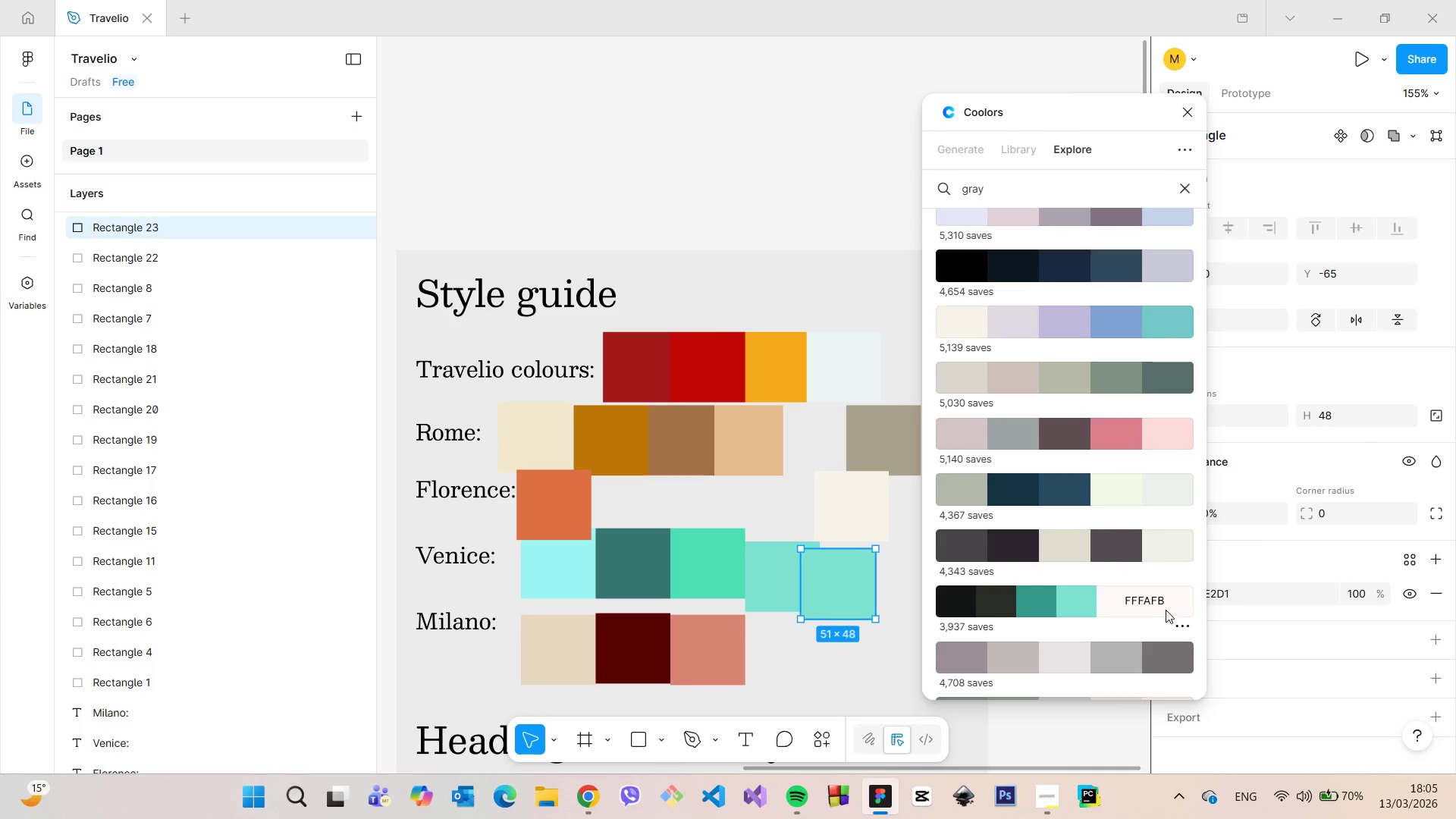 
hold_key(key=AltLeft, duration=0.67)
 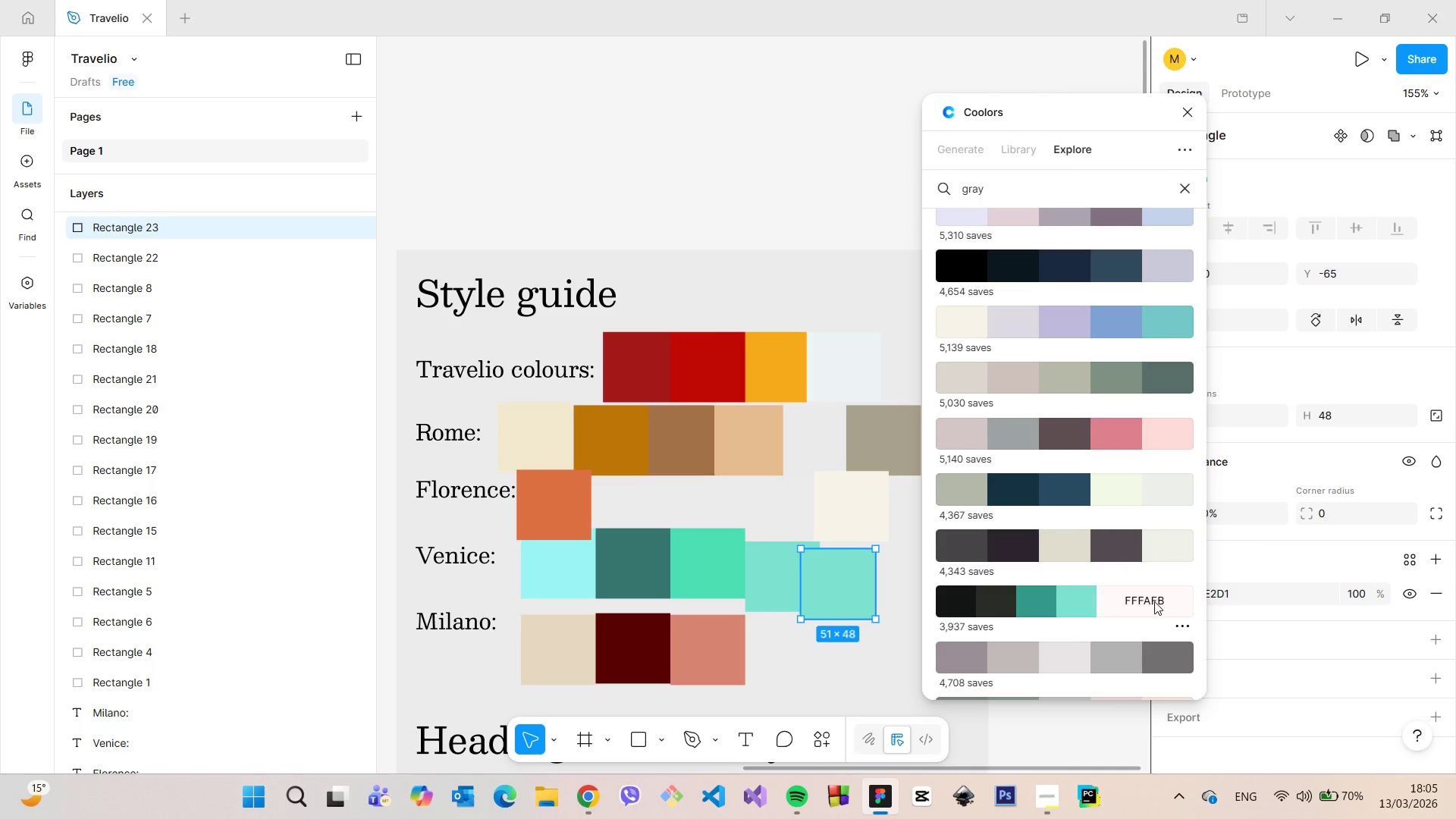 
left_click([1154, 601])
 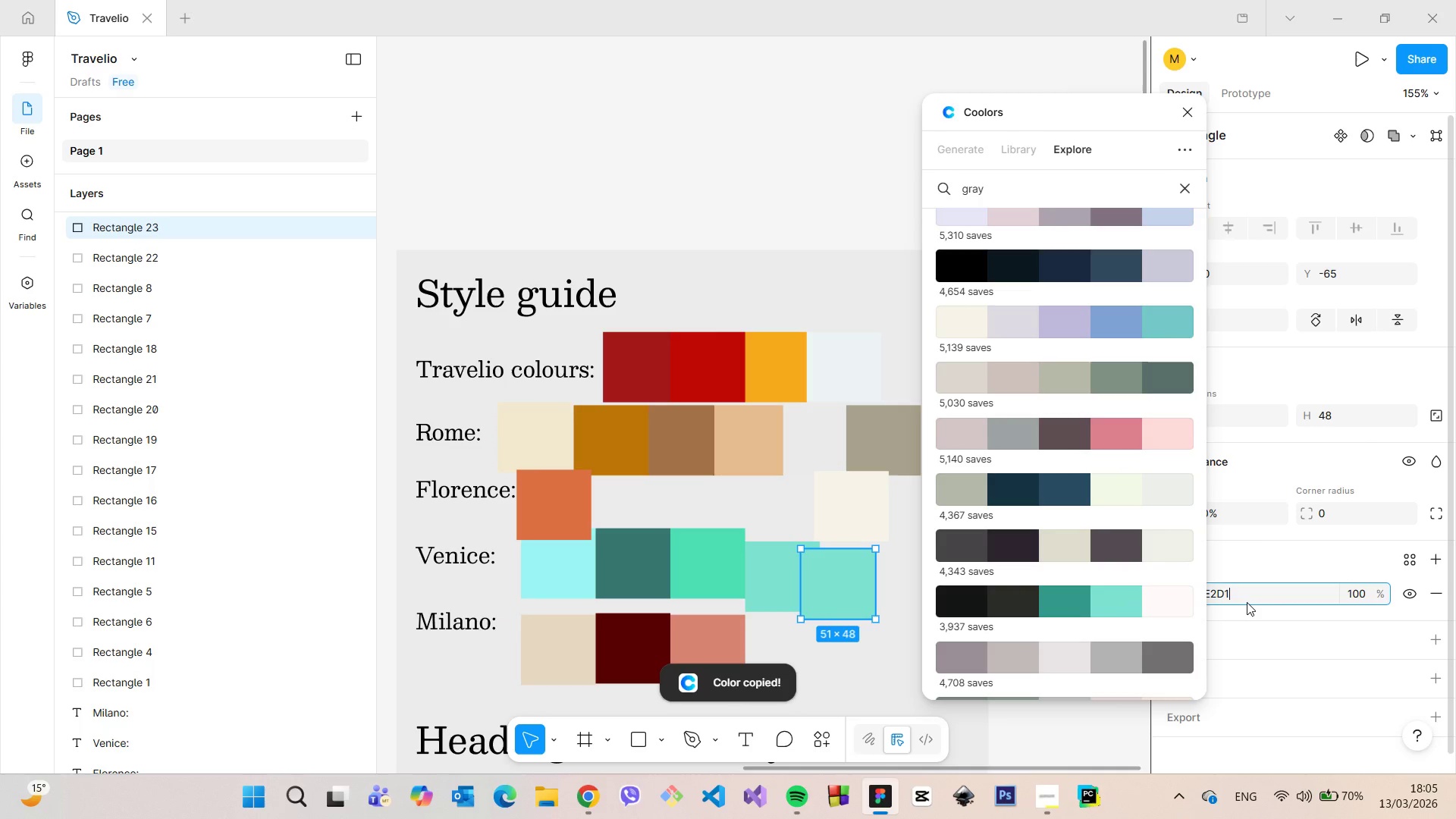 
left_click([1247, 602])
 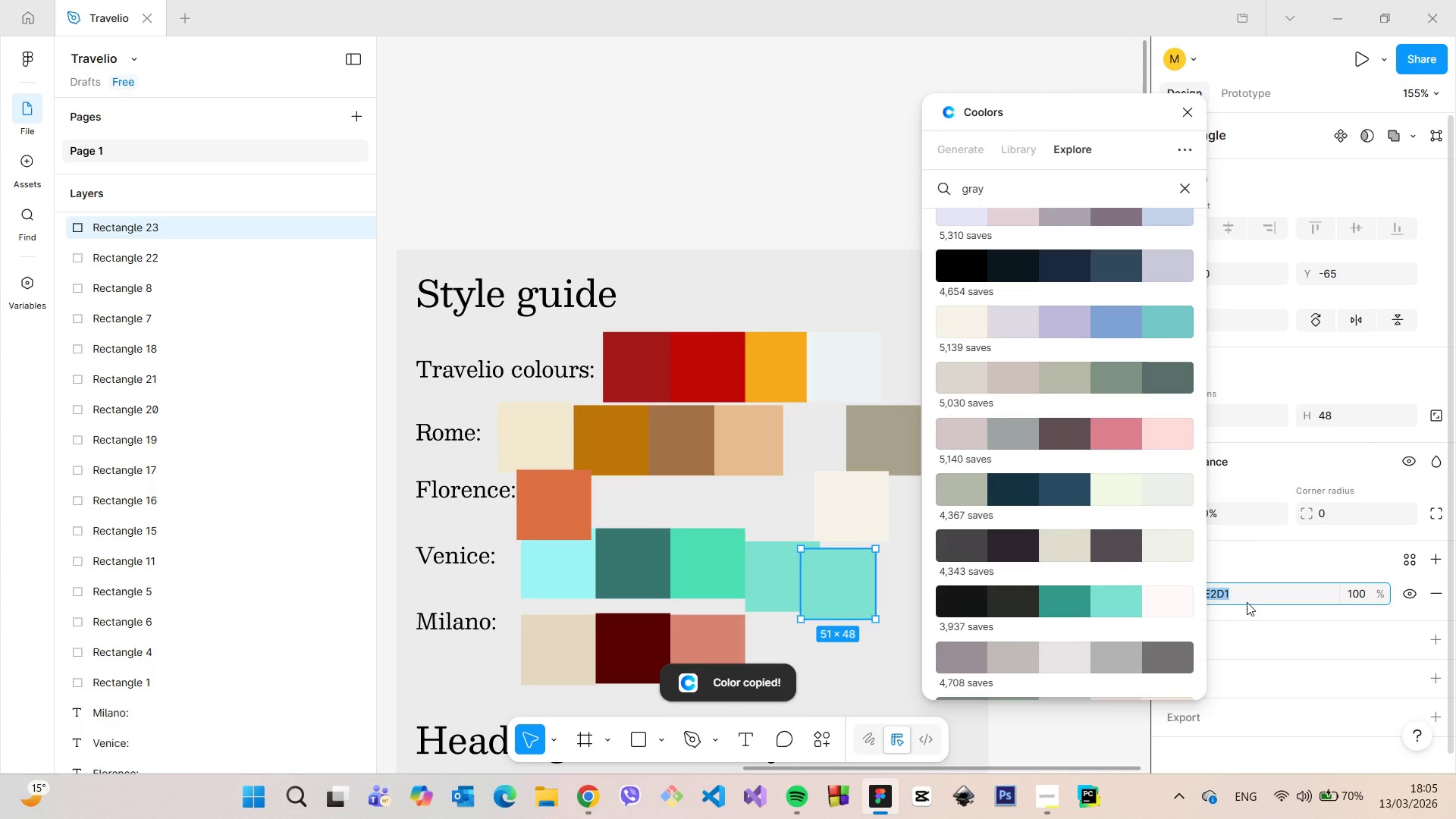 
key(Control+V)
 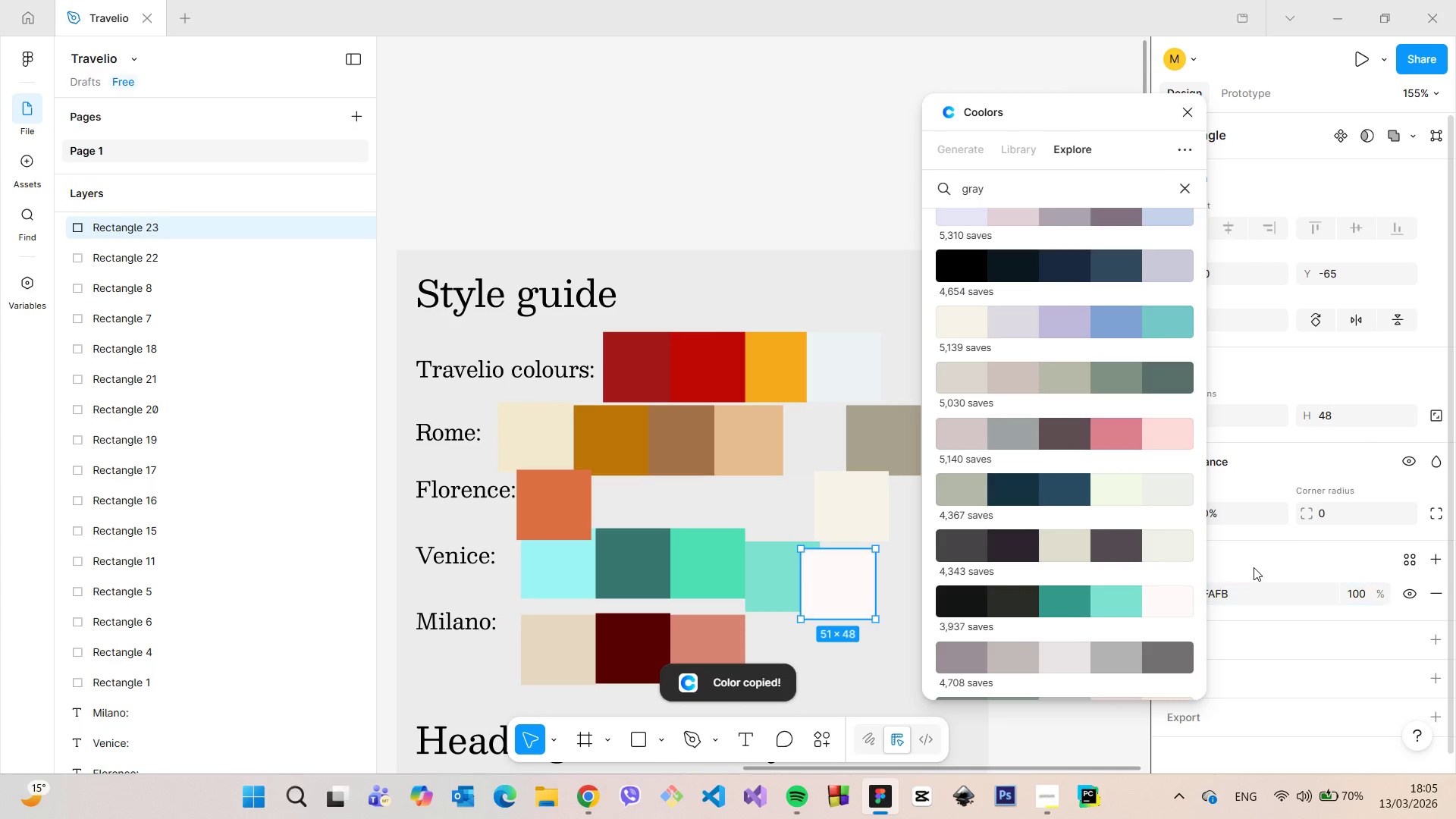 
left_click([1254, 567])
 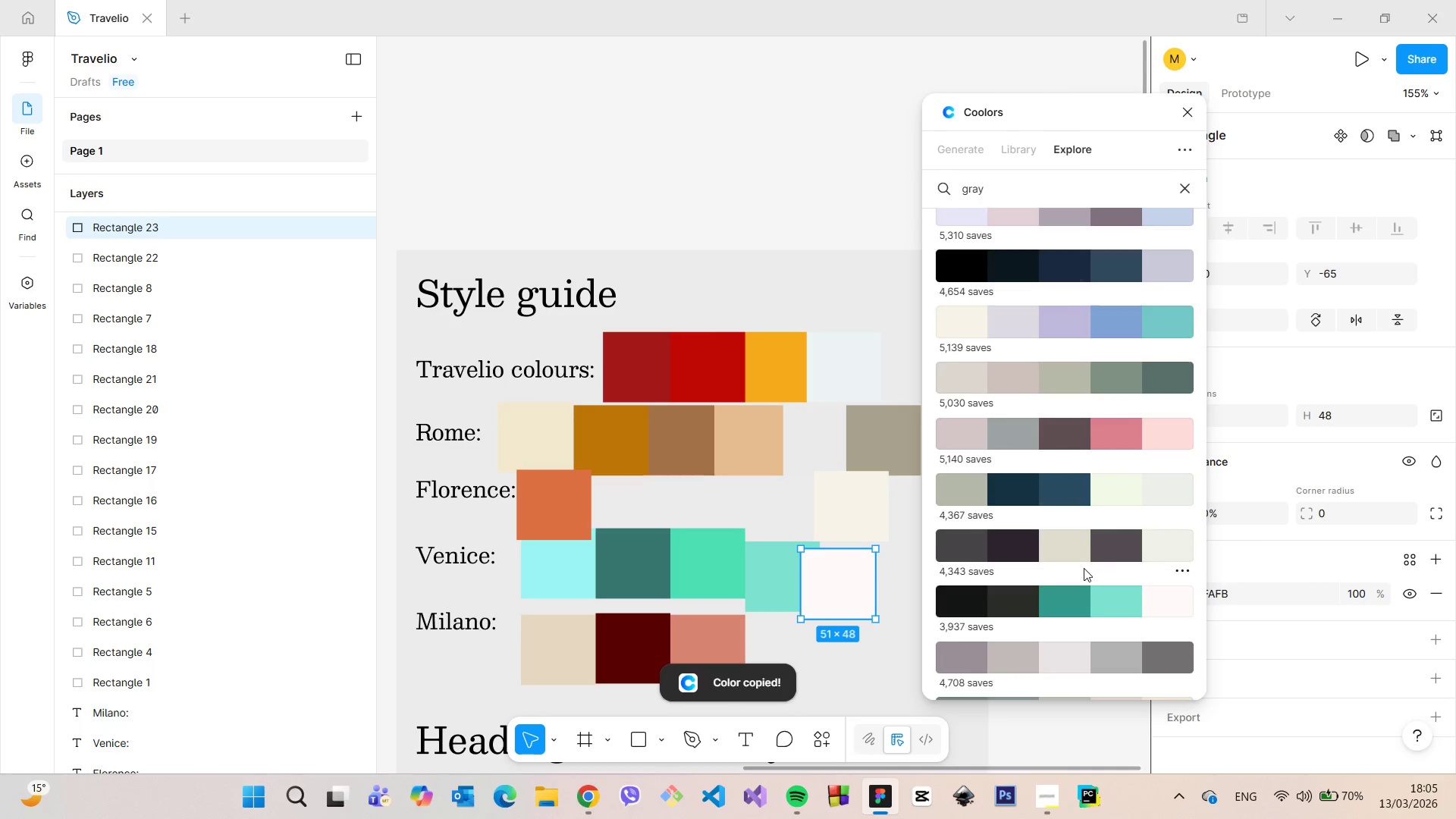 
scroll: coordinate [1086, 566], scroll_direction: down, amount: 7.0
 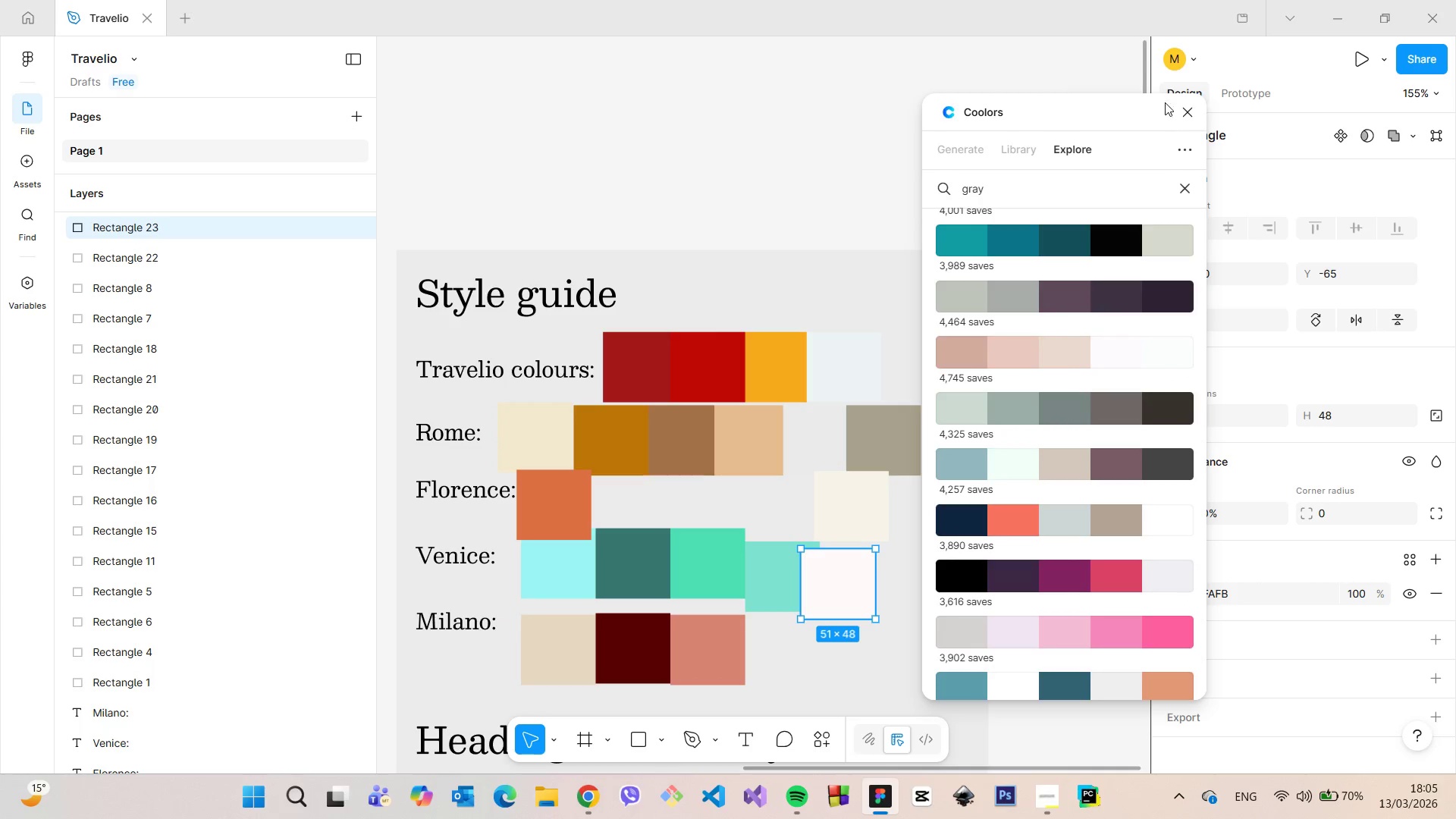 
left_click([1186, 105])
 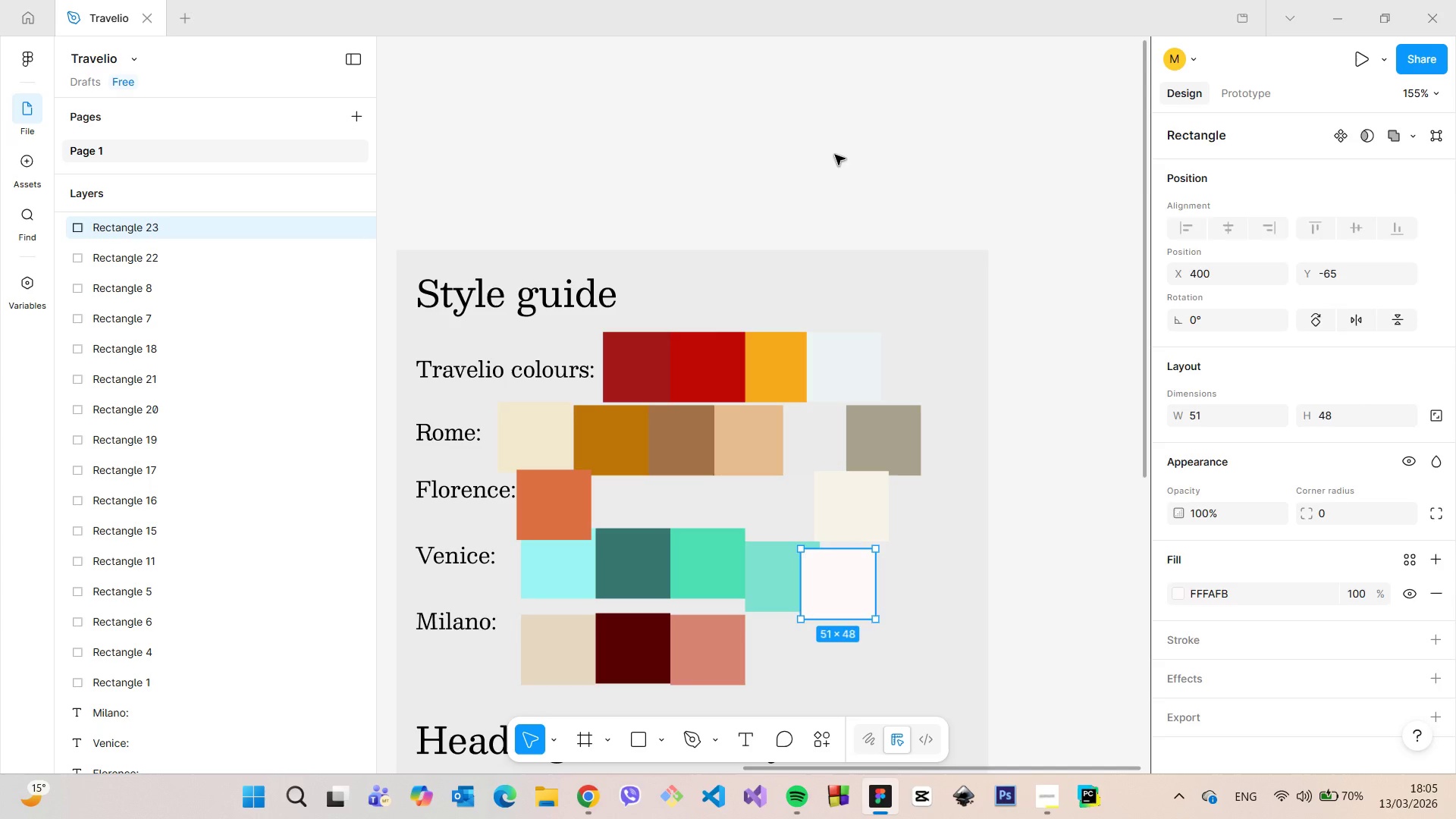 
left_click([835, 155])
 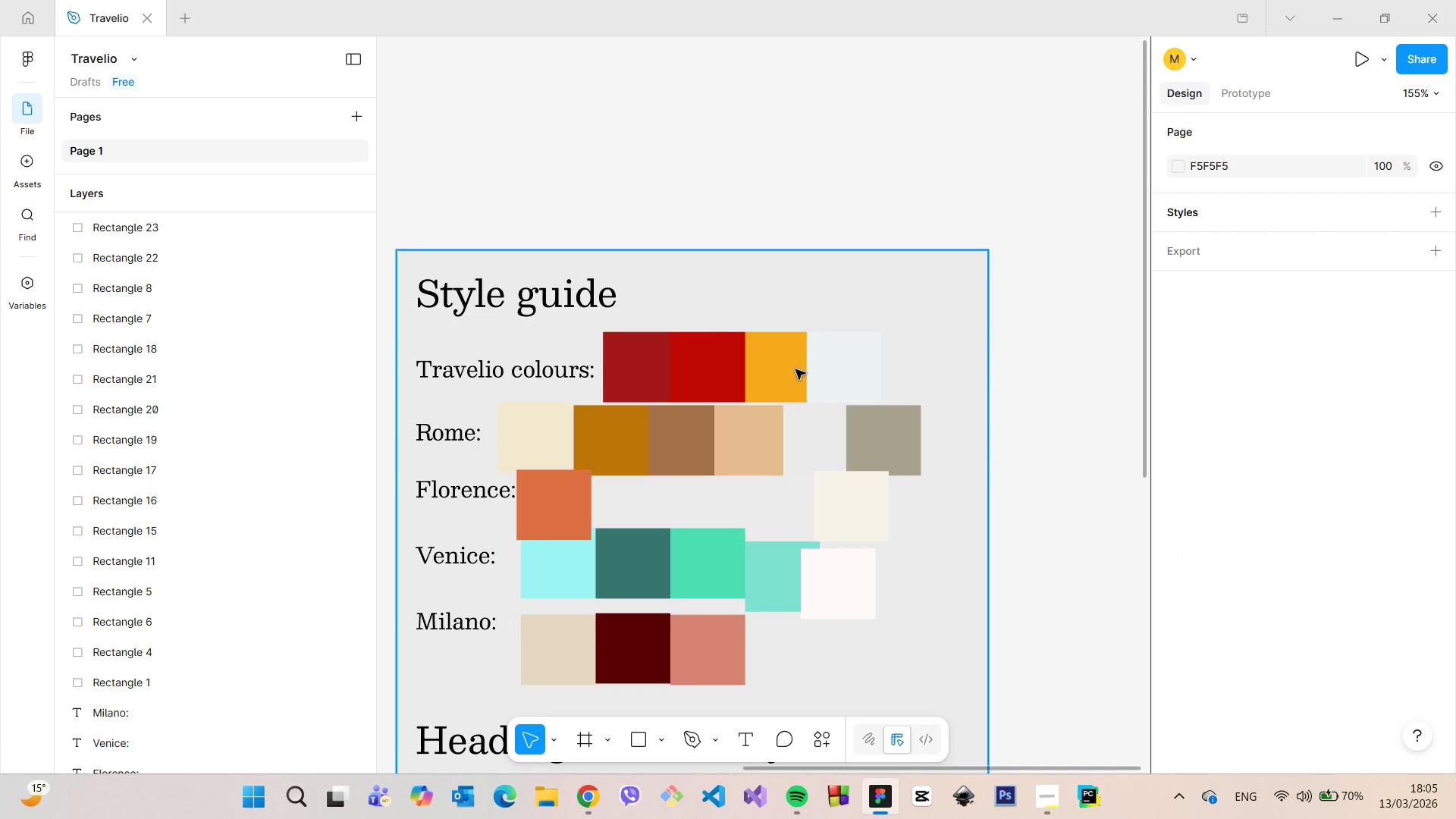 
scroll: coordinate [795, 373], scroll_direction: down, amount: 6.0
 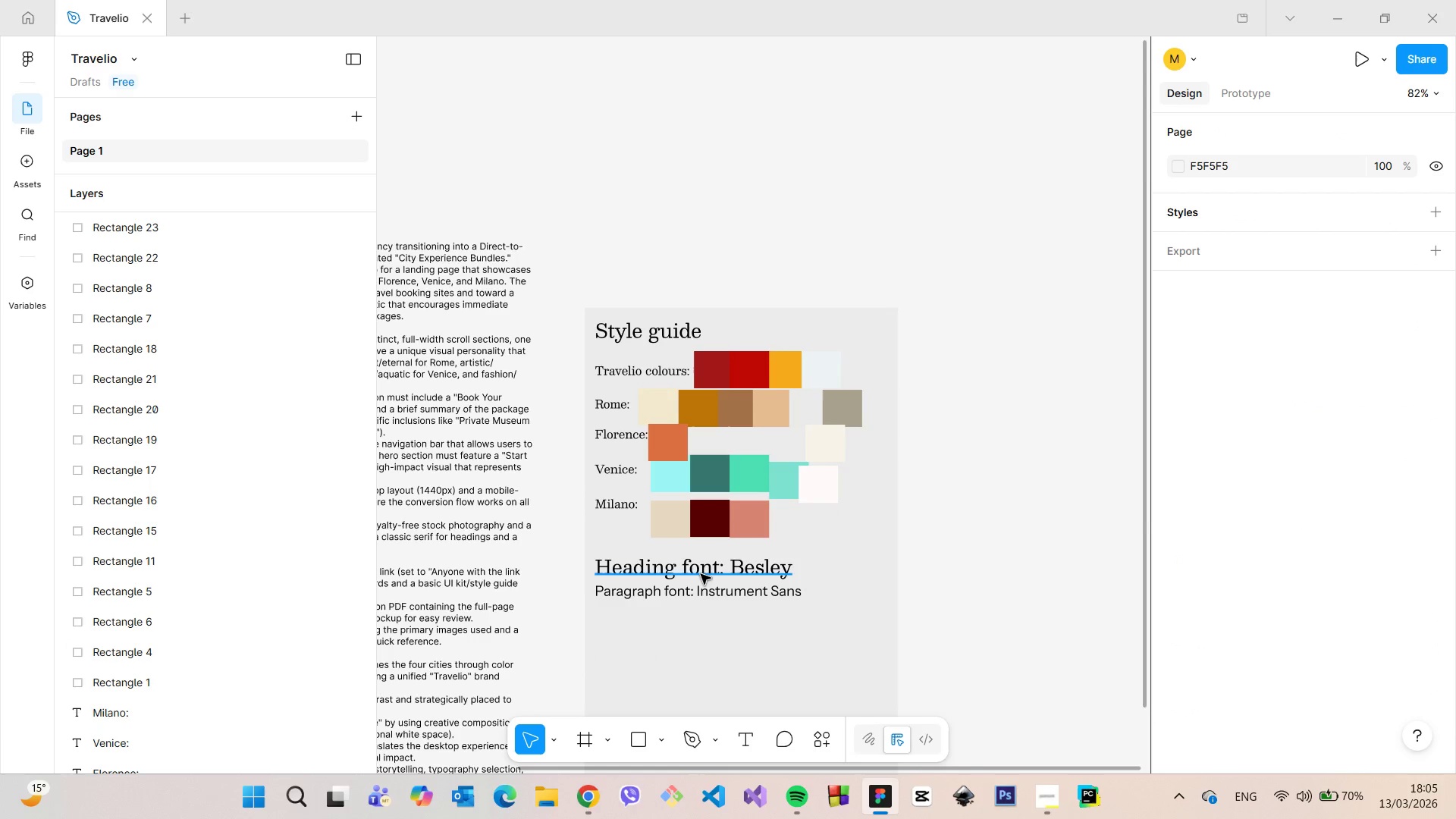 
left_click([701, 574])
 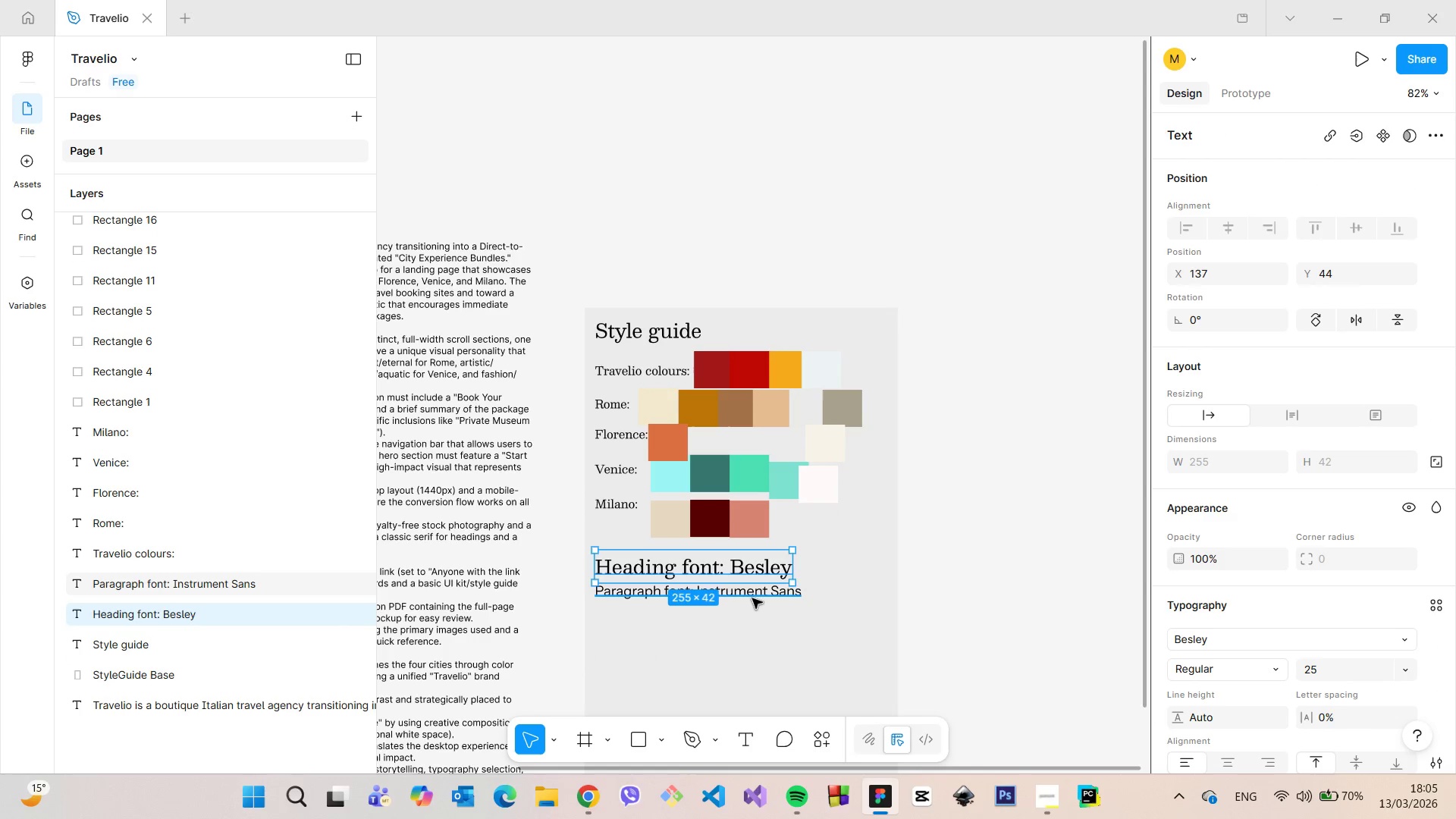 
hold_key(key=ShiftLeft, duration=0.47)
left_click([752, 598])
 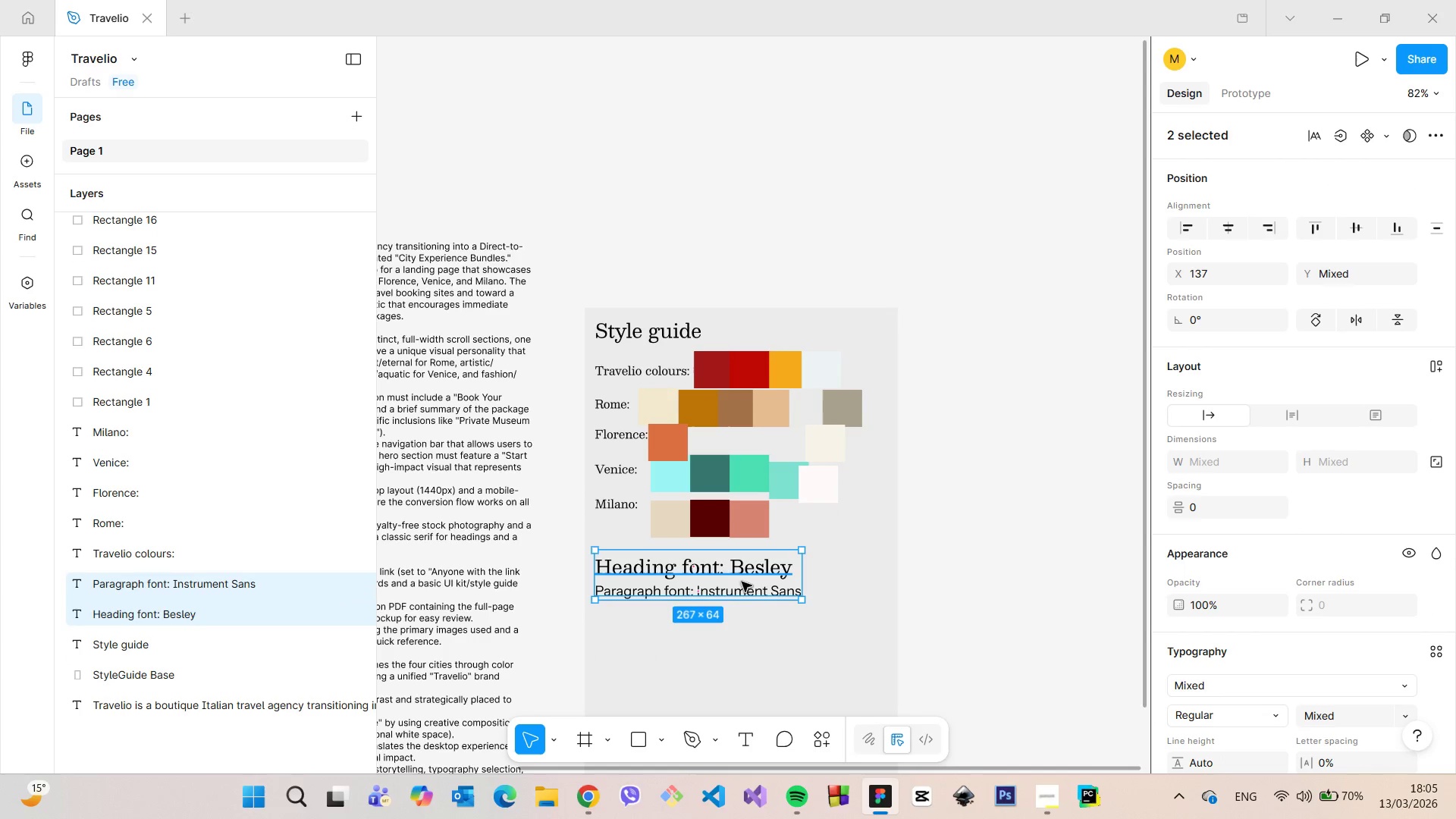 
left_click_drag(start_coordinate=[742, 576], to_coordinate=[742, 605])
 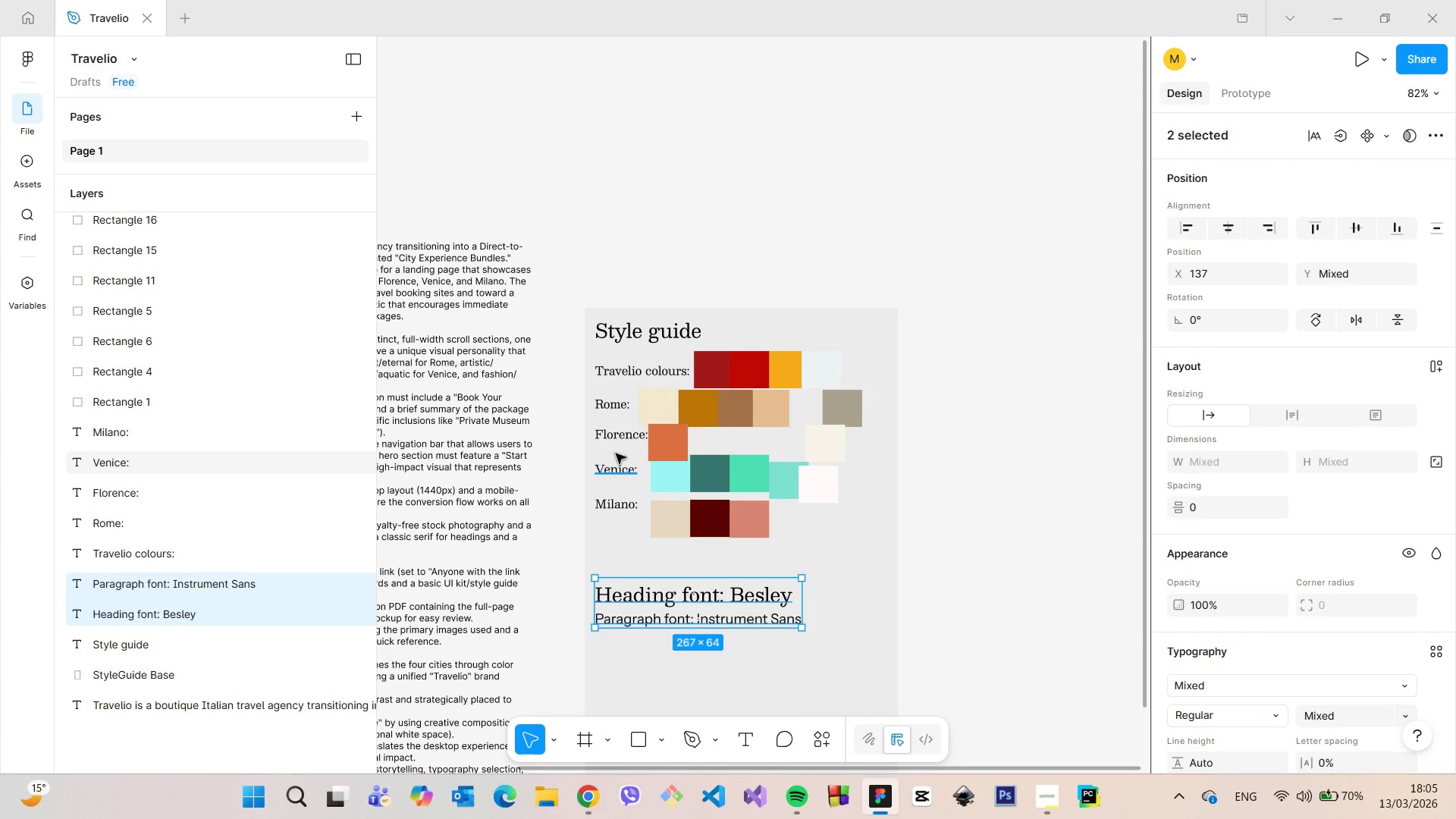 
left_click([616, 435])
 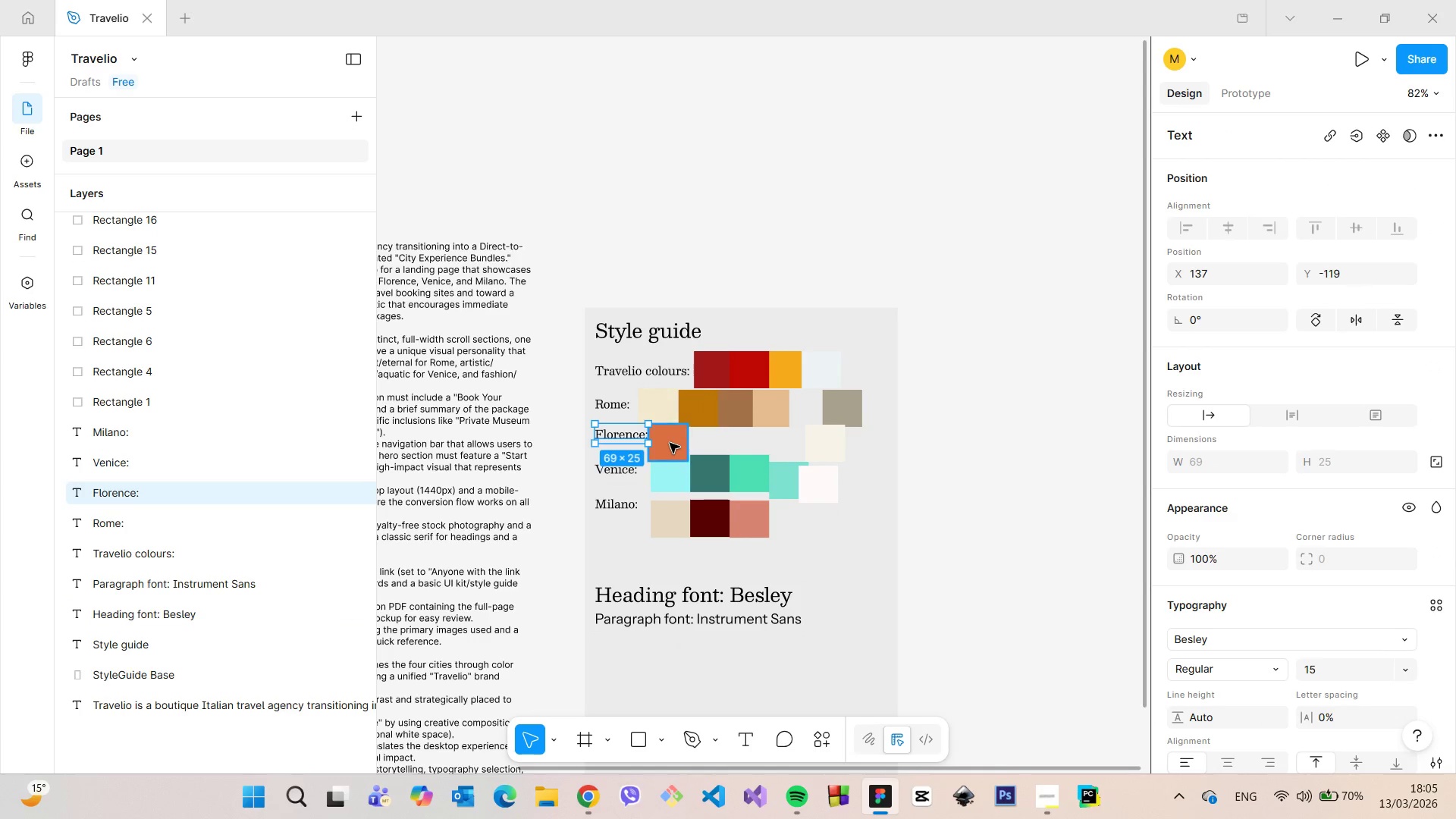 
hold_key(key=ShiftLeft, duration=1.5)
left_click([670, 443])
 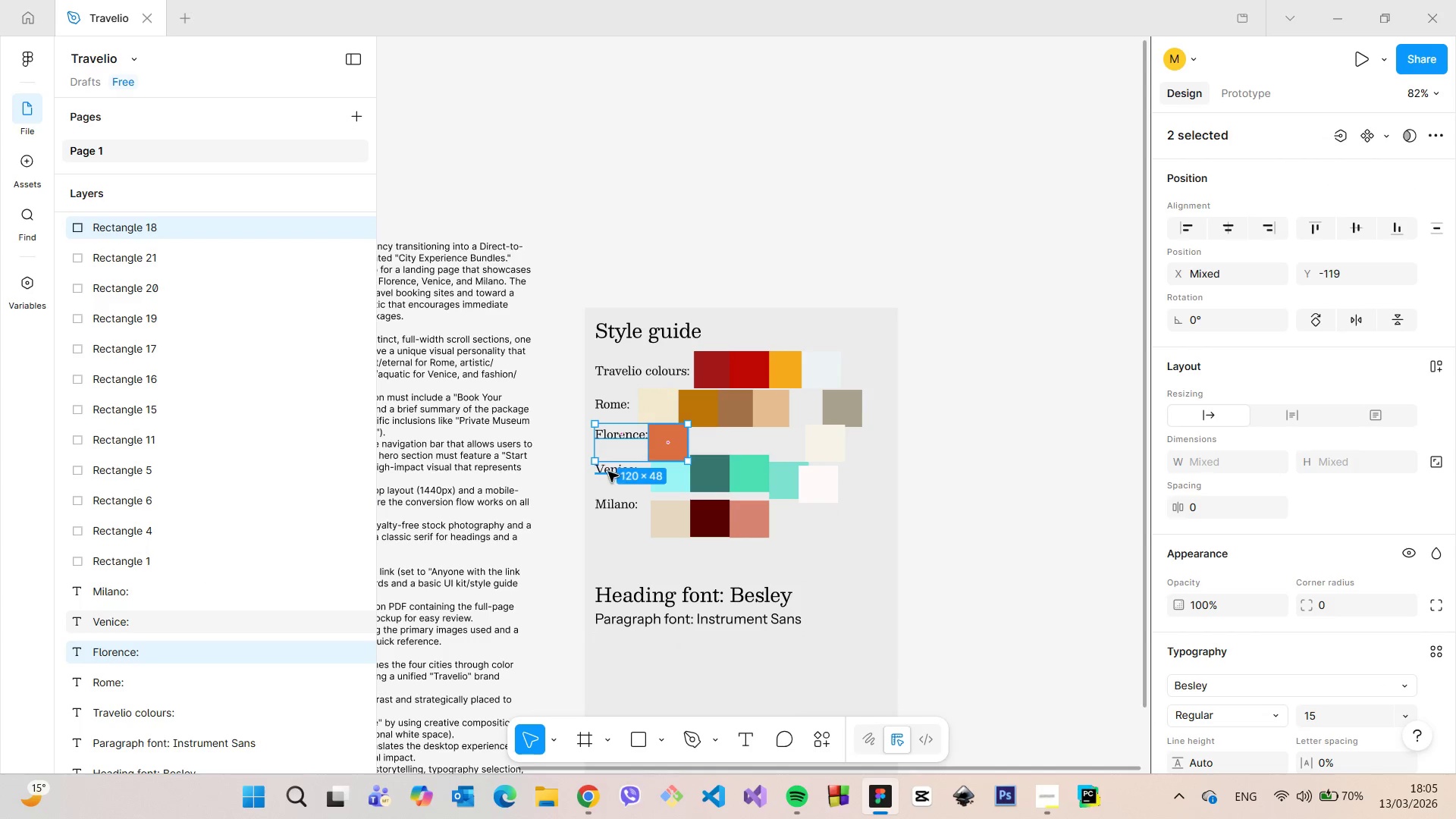 
hold_key(key=ShiftLeft, duration=1.52)
left_click([608, 472])
 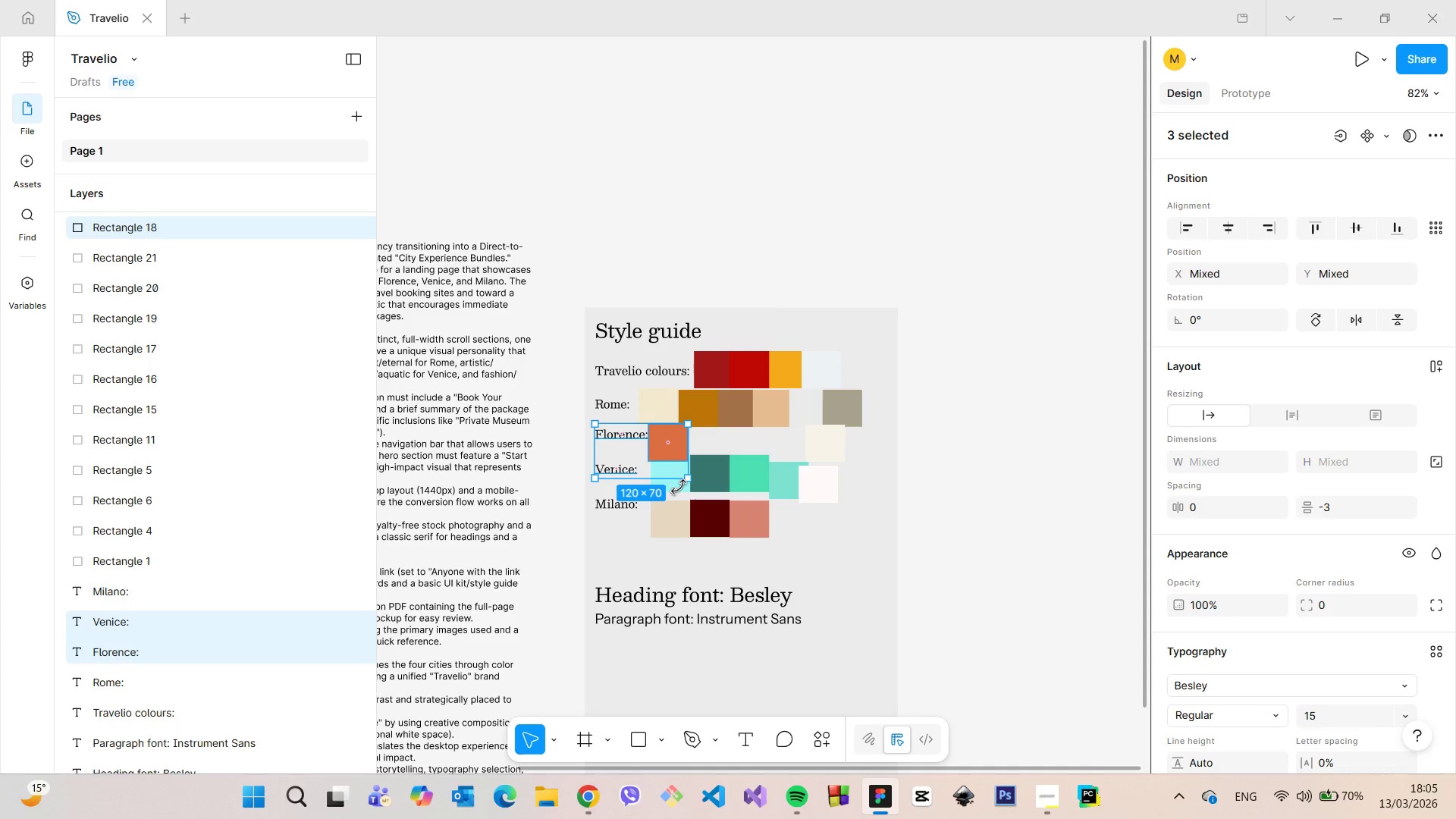 
hold_key(key=ShiftLeft, duration=1.5)
left_click([679, 491])
 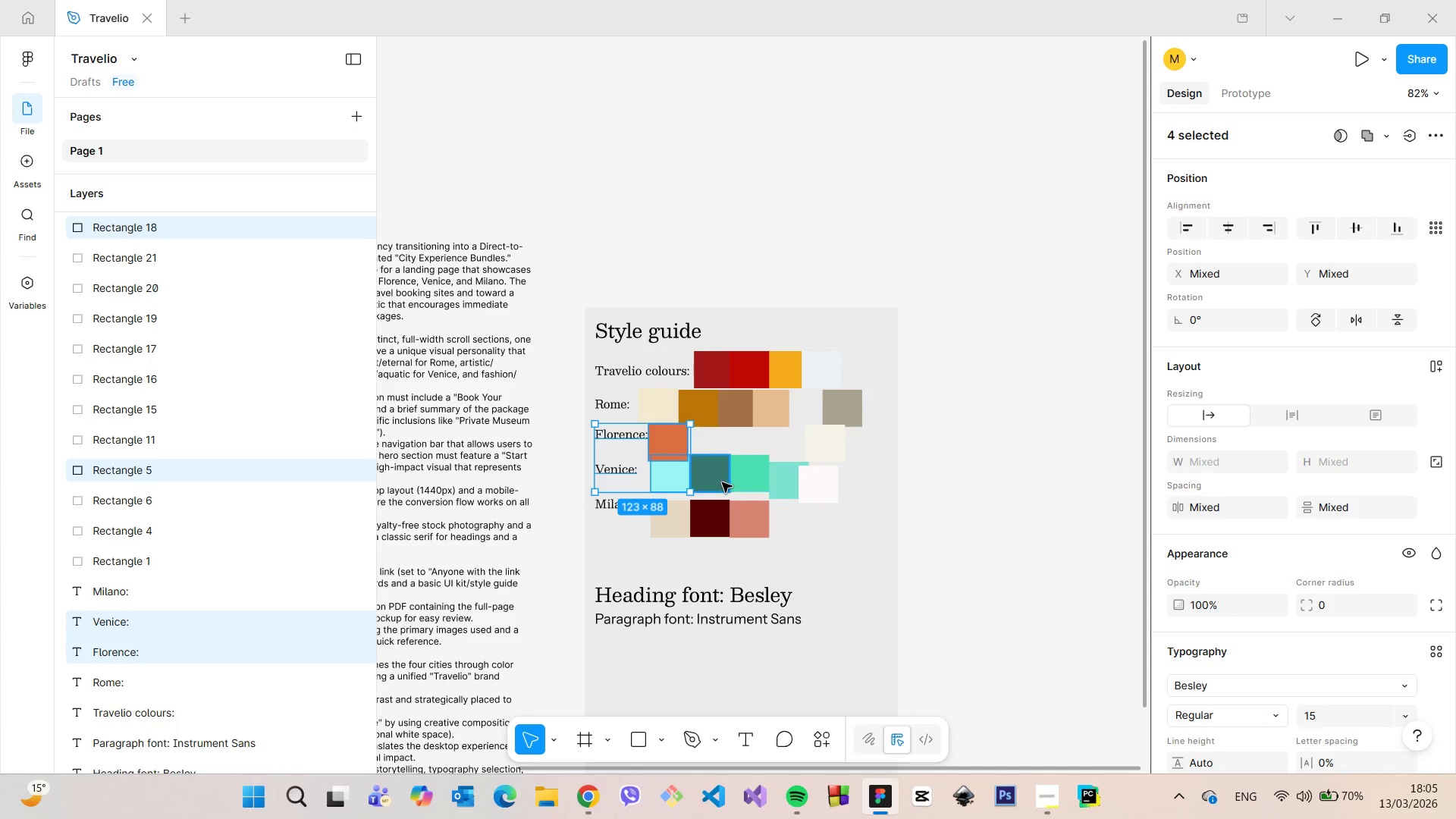 
left_click([722, 482])
 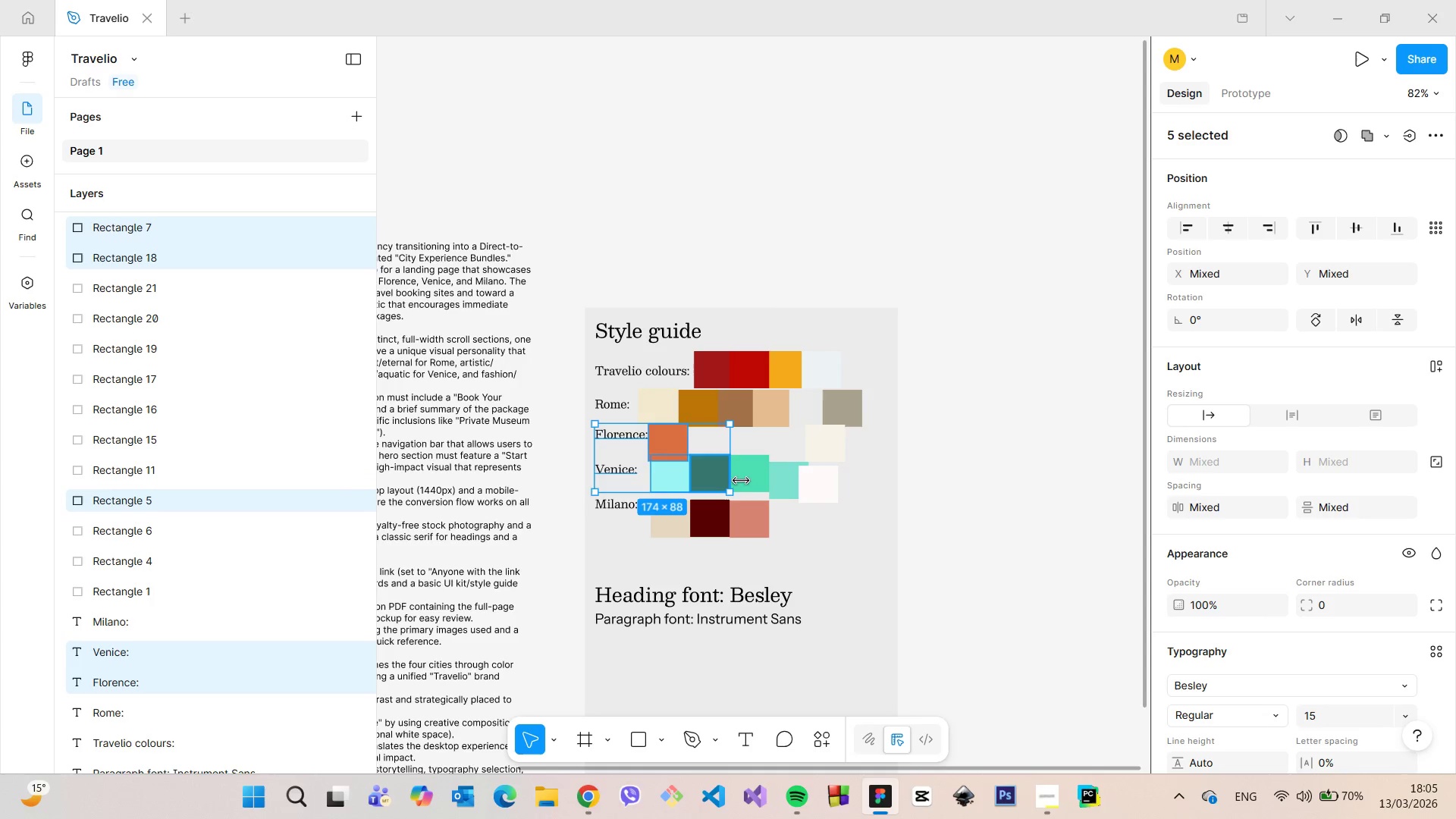 
hold_key(key=ShiftLeft, duration=1.52)
left_click([751, 480])
 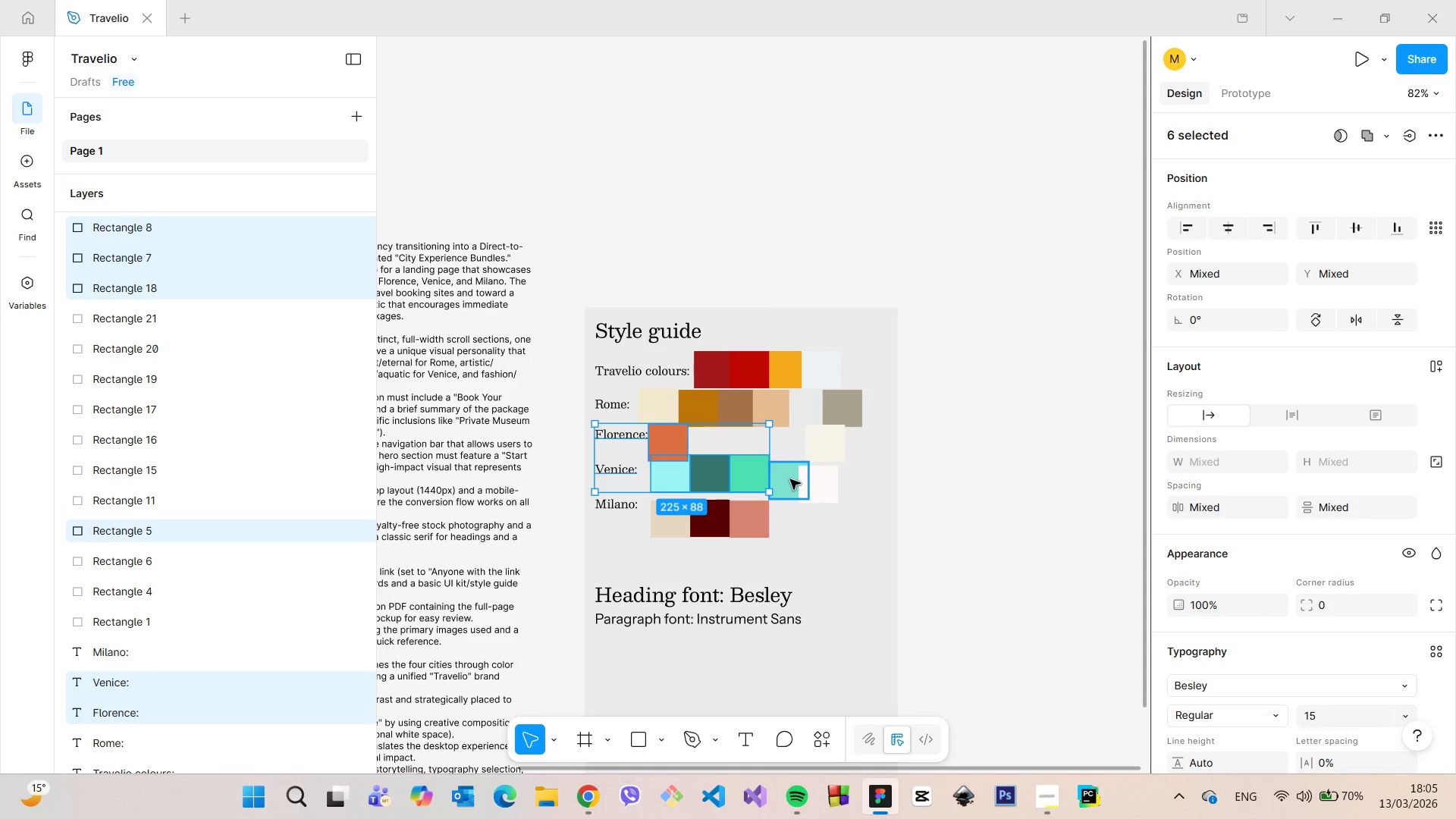 
left_click([790, 479])
 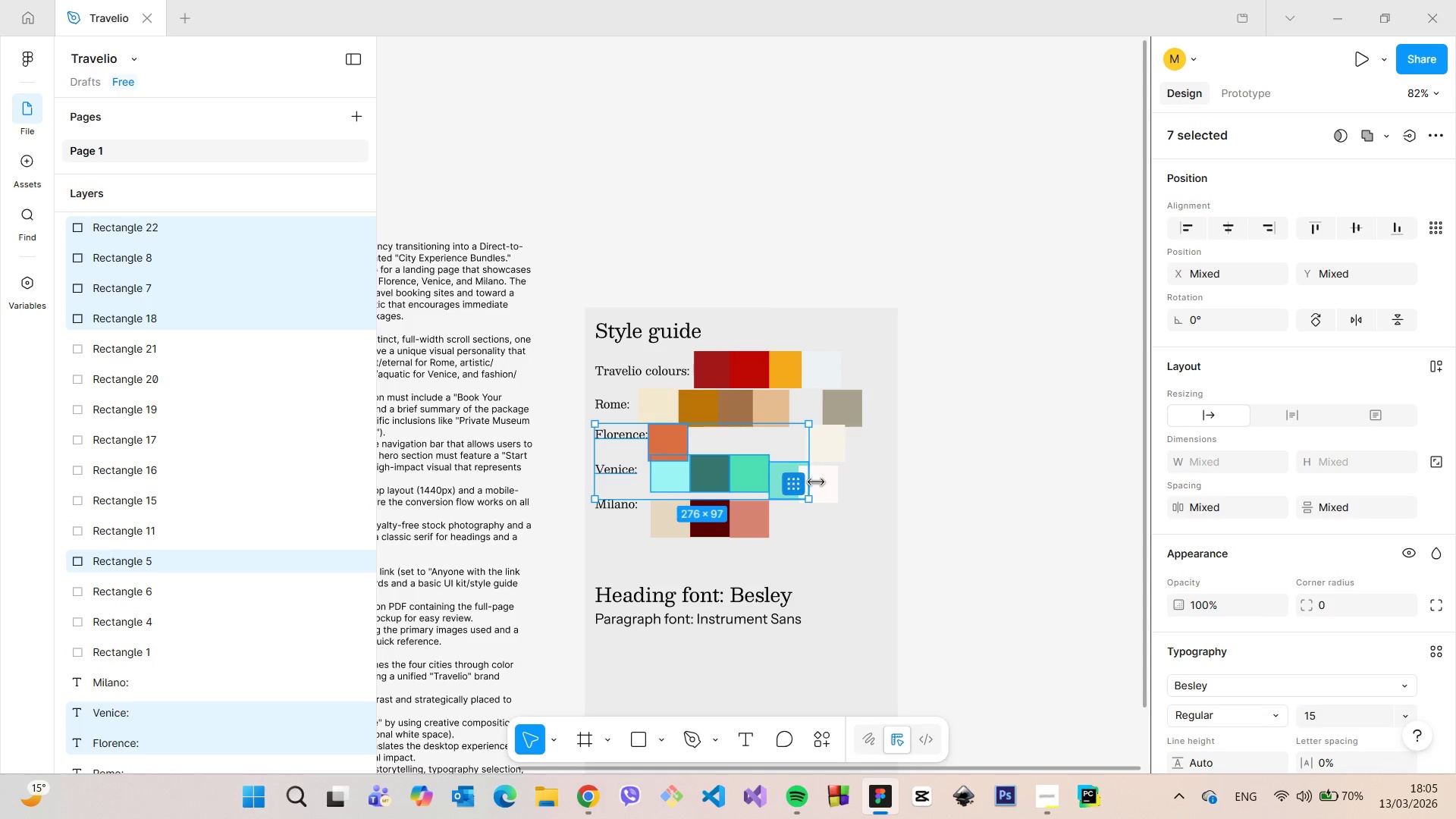 
hold_key(key=ShiftLeft, duration=1.51)
left_click([816, 483])
 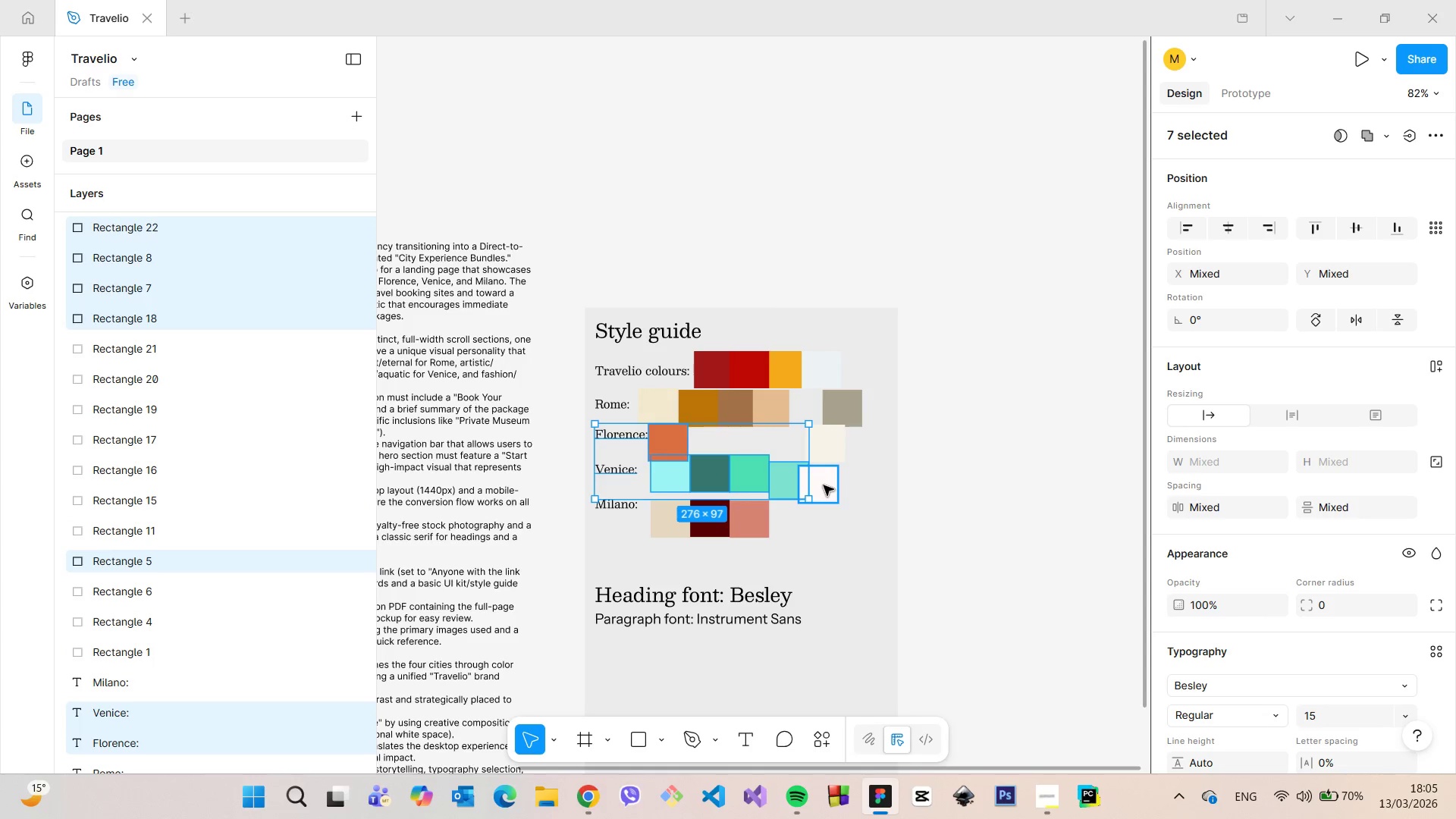 
double_click([824, 485])
 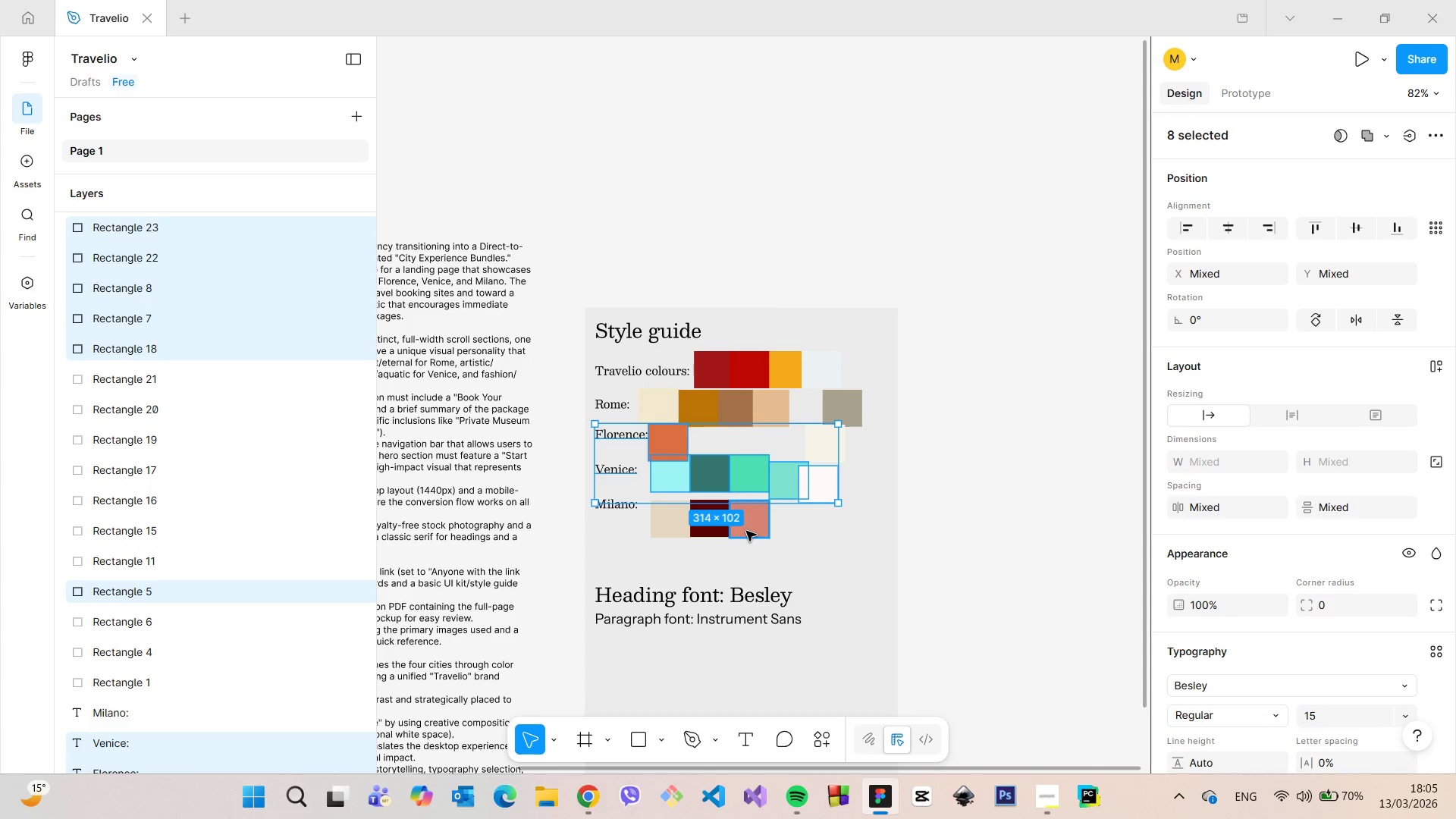 
left_click([746, 531])
 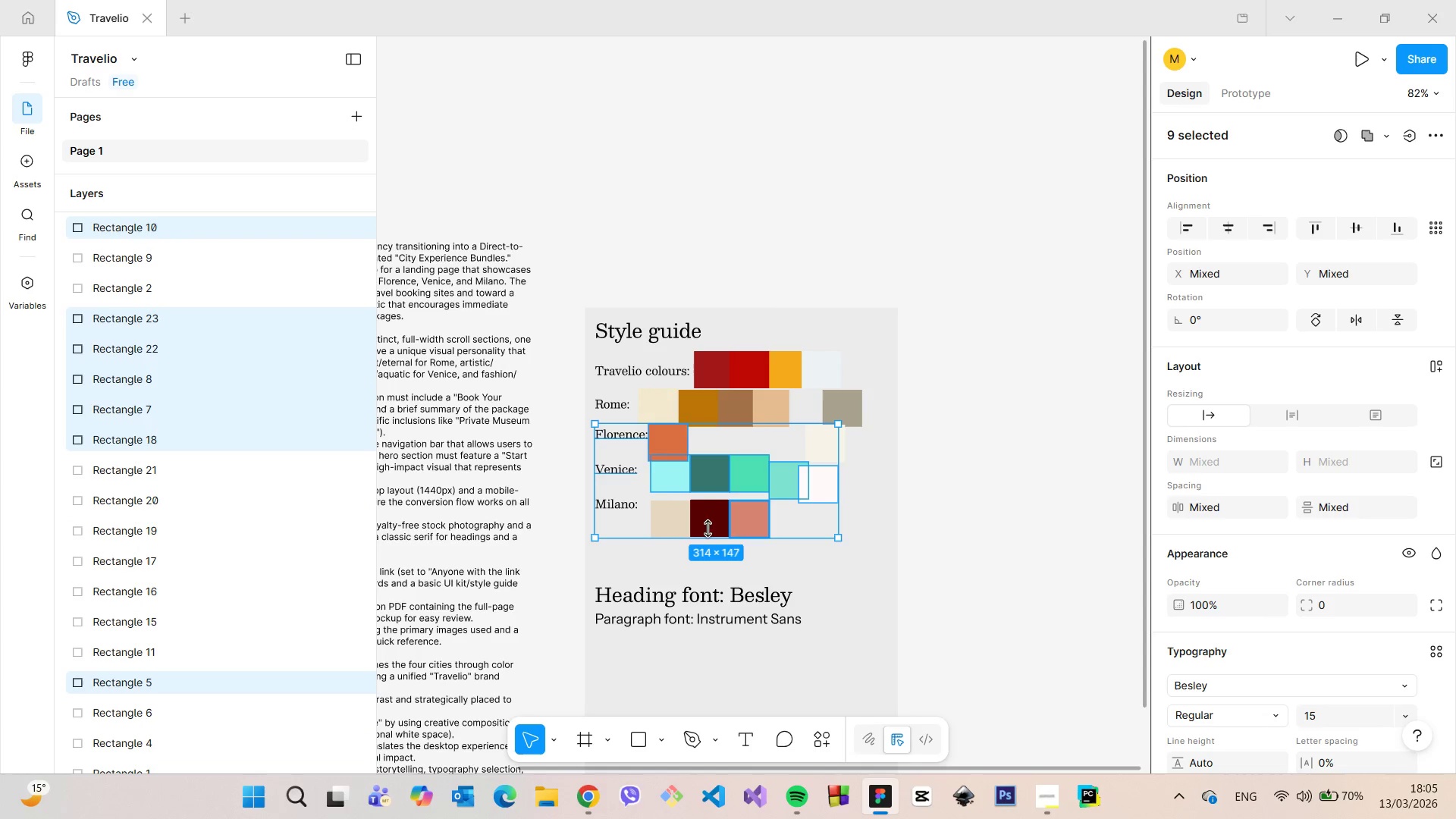 
hold_key(key=ShiftLeft, duration=1.5)
left_click([706, 529])
 